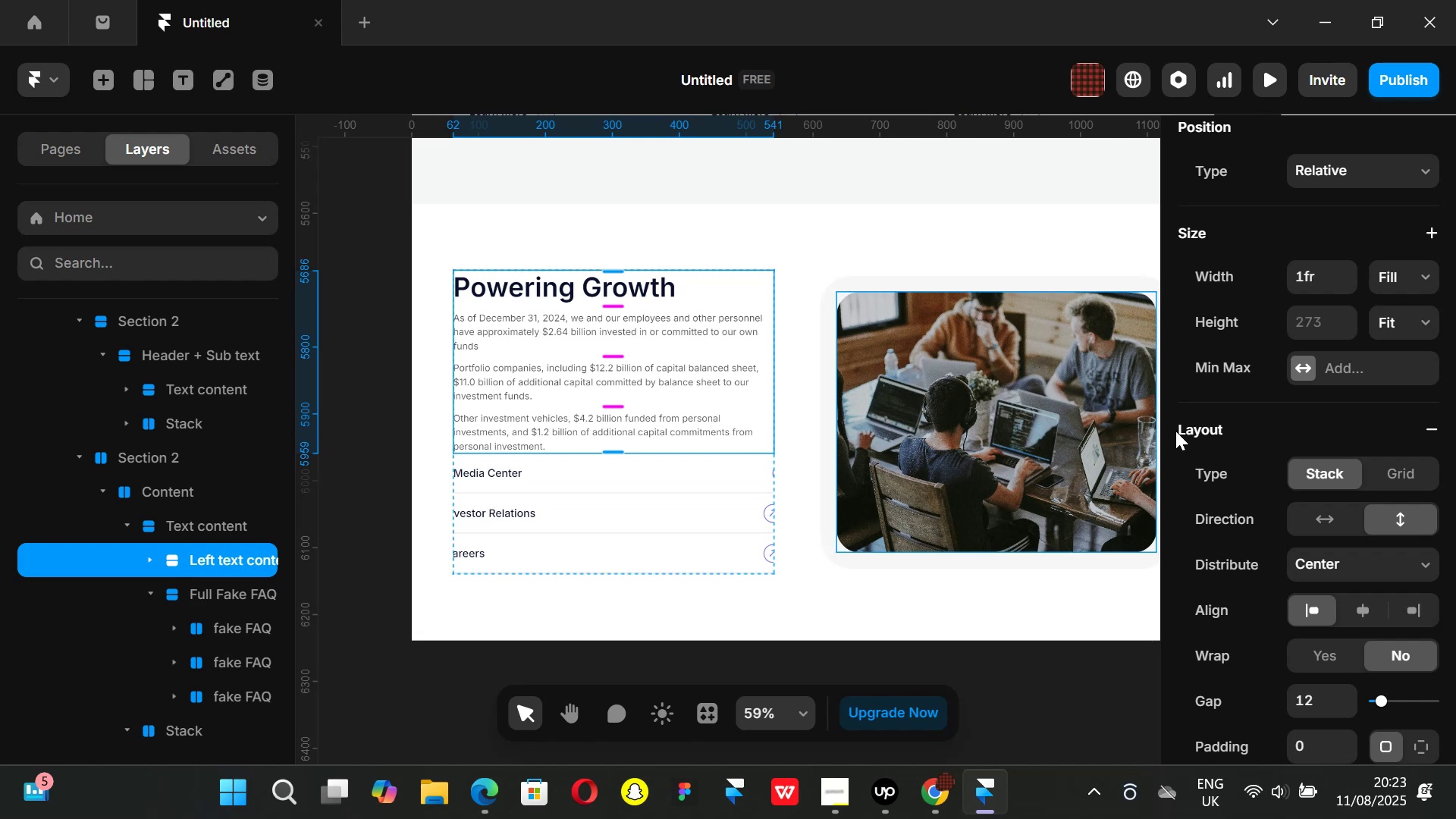 
left_click([228, 588])
 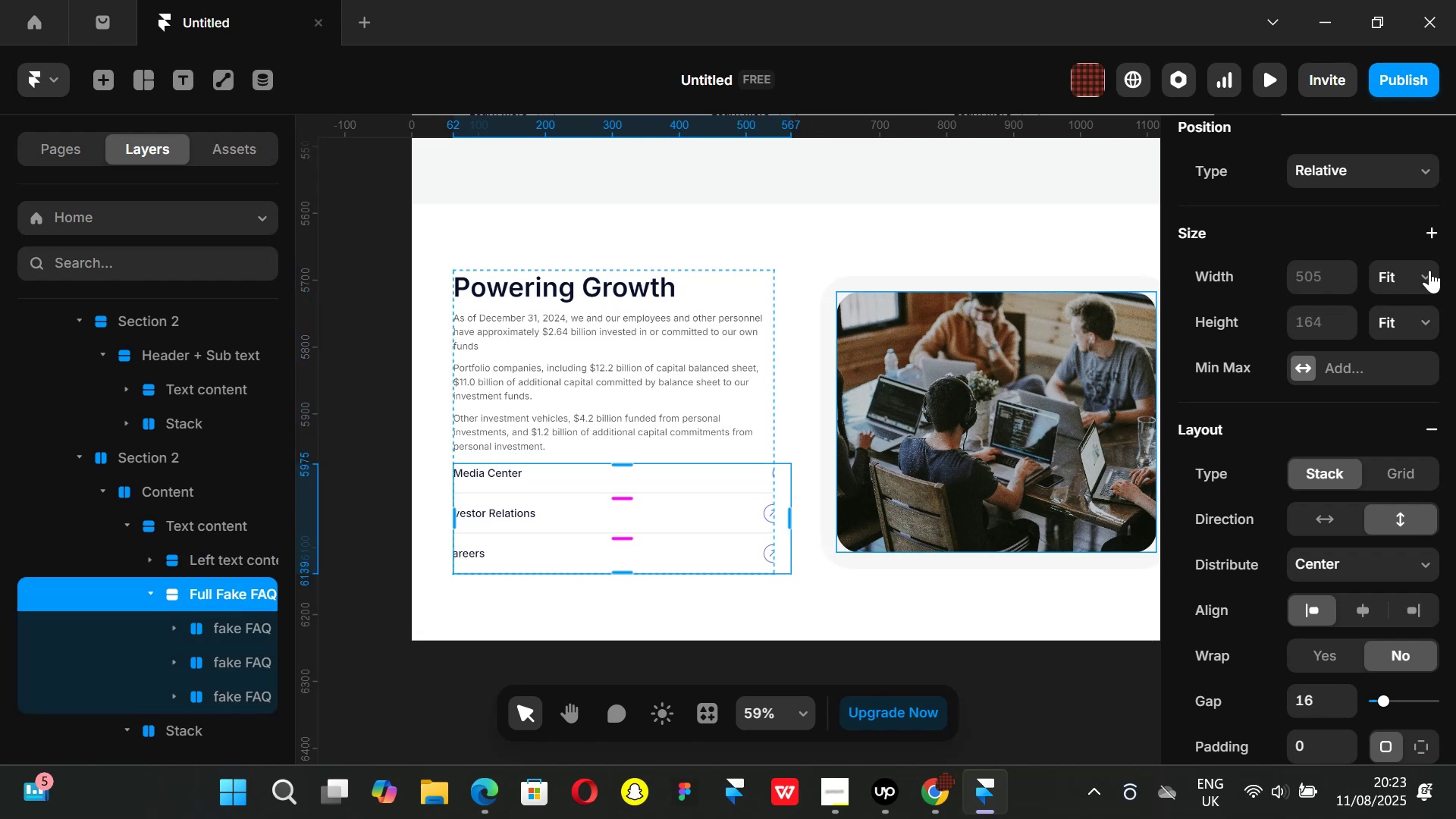 
wait(7.87)
 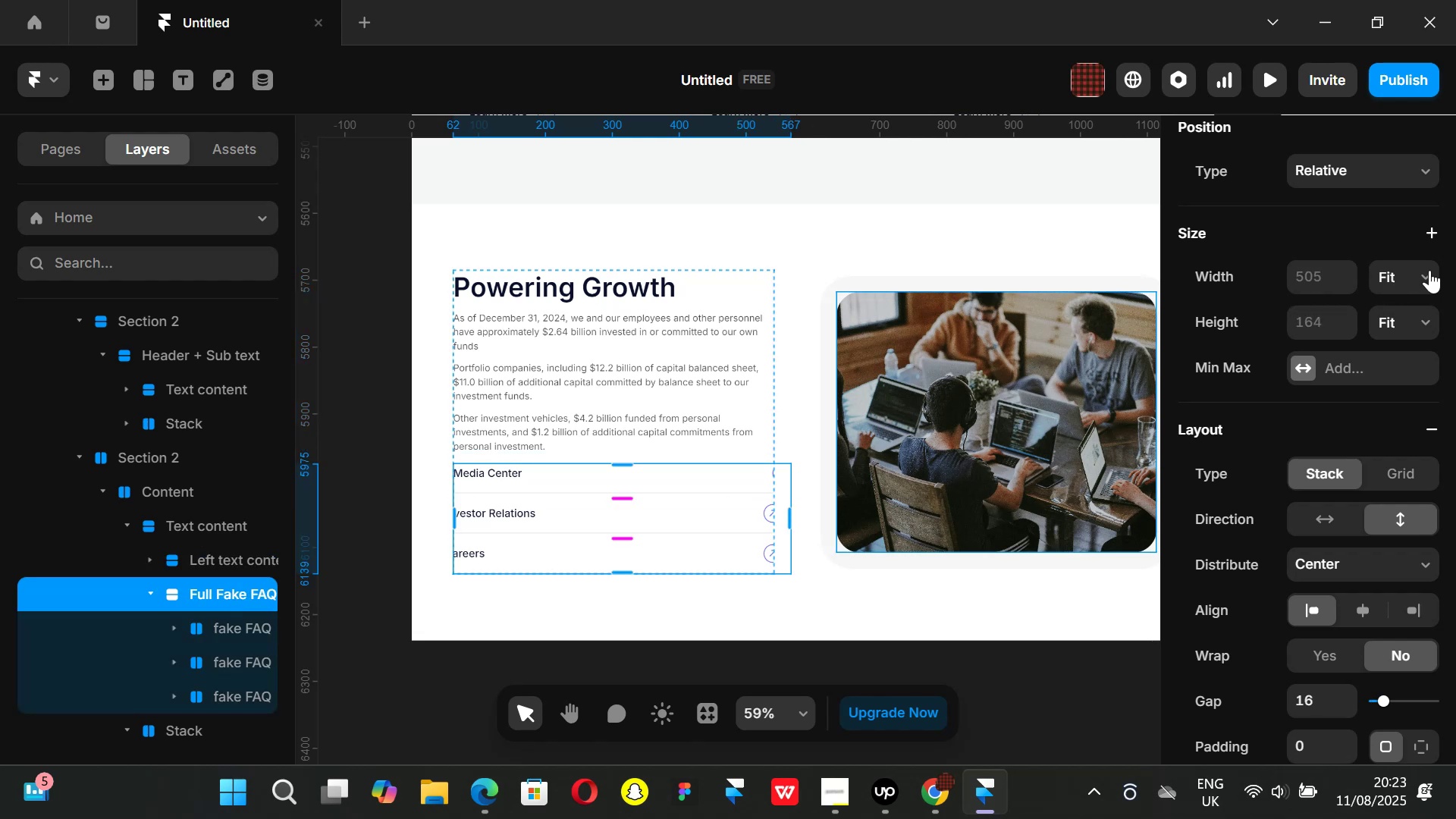 
left_click([230, 626])
 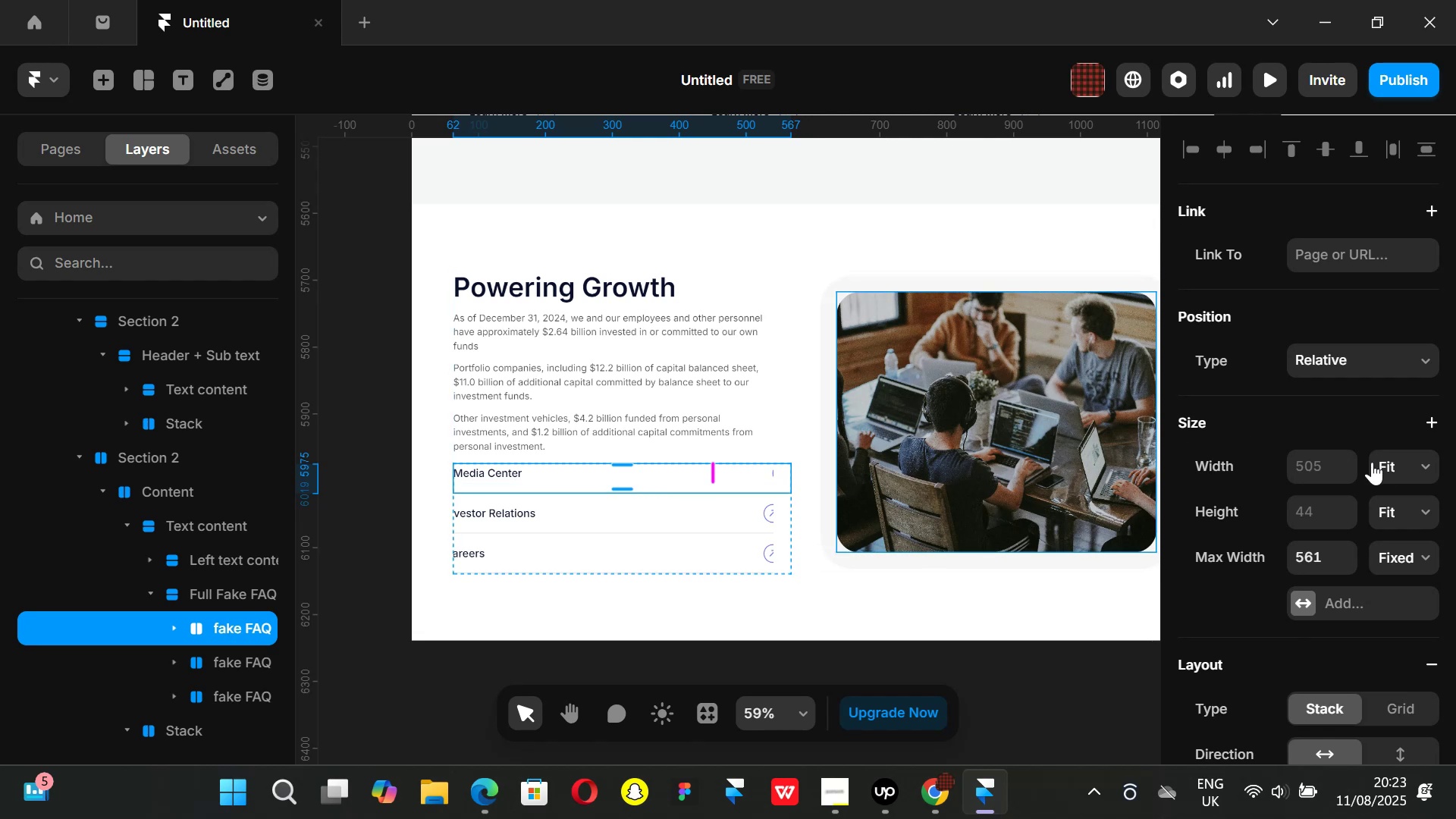 
scroll: coordinate [1342, 481], scroll_direction: down, amount: 2.0
 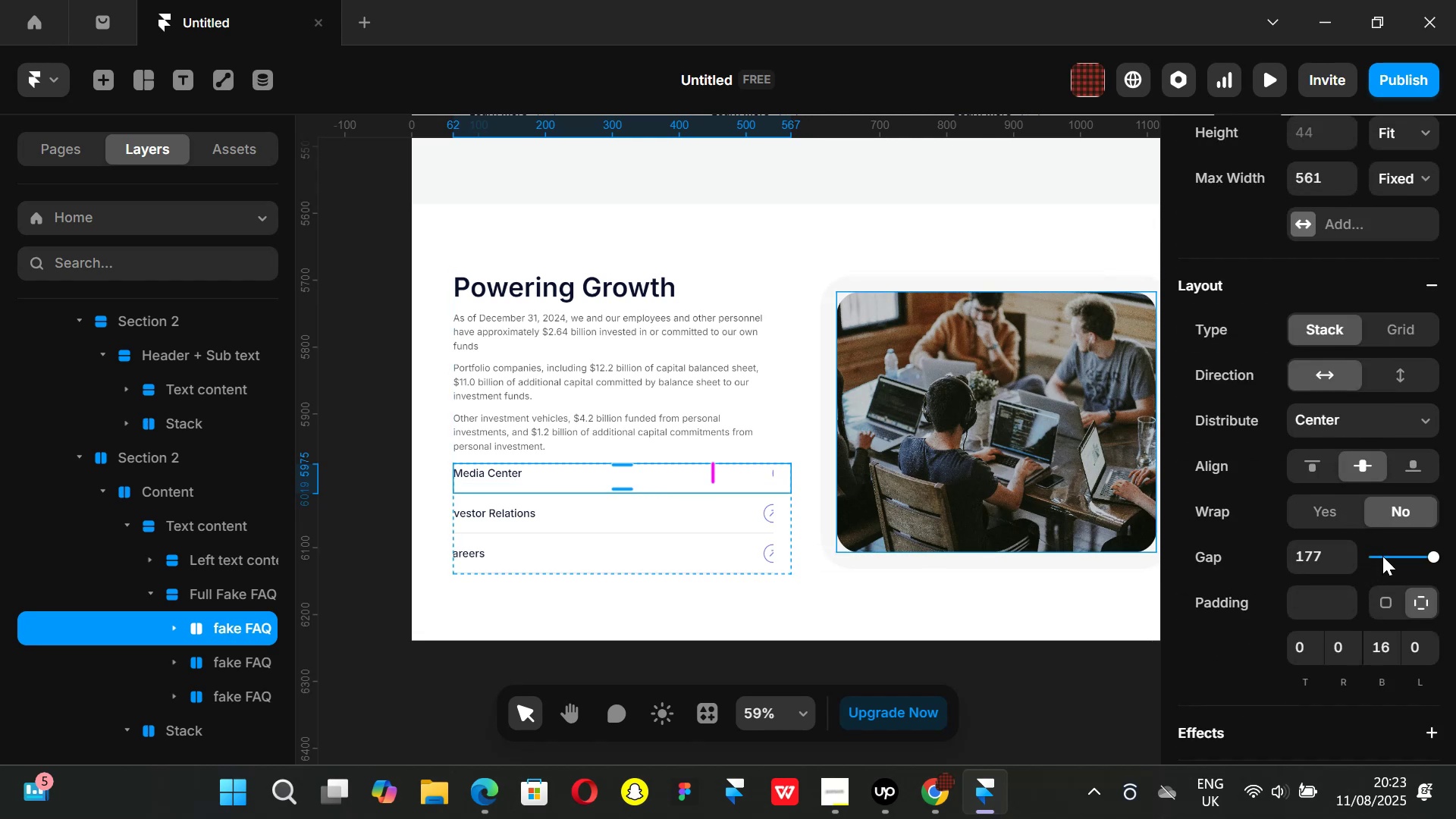 
left_click_drag(start_coordinate=[1389, 554], to_coordinate=[1341, 556])
 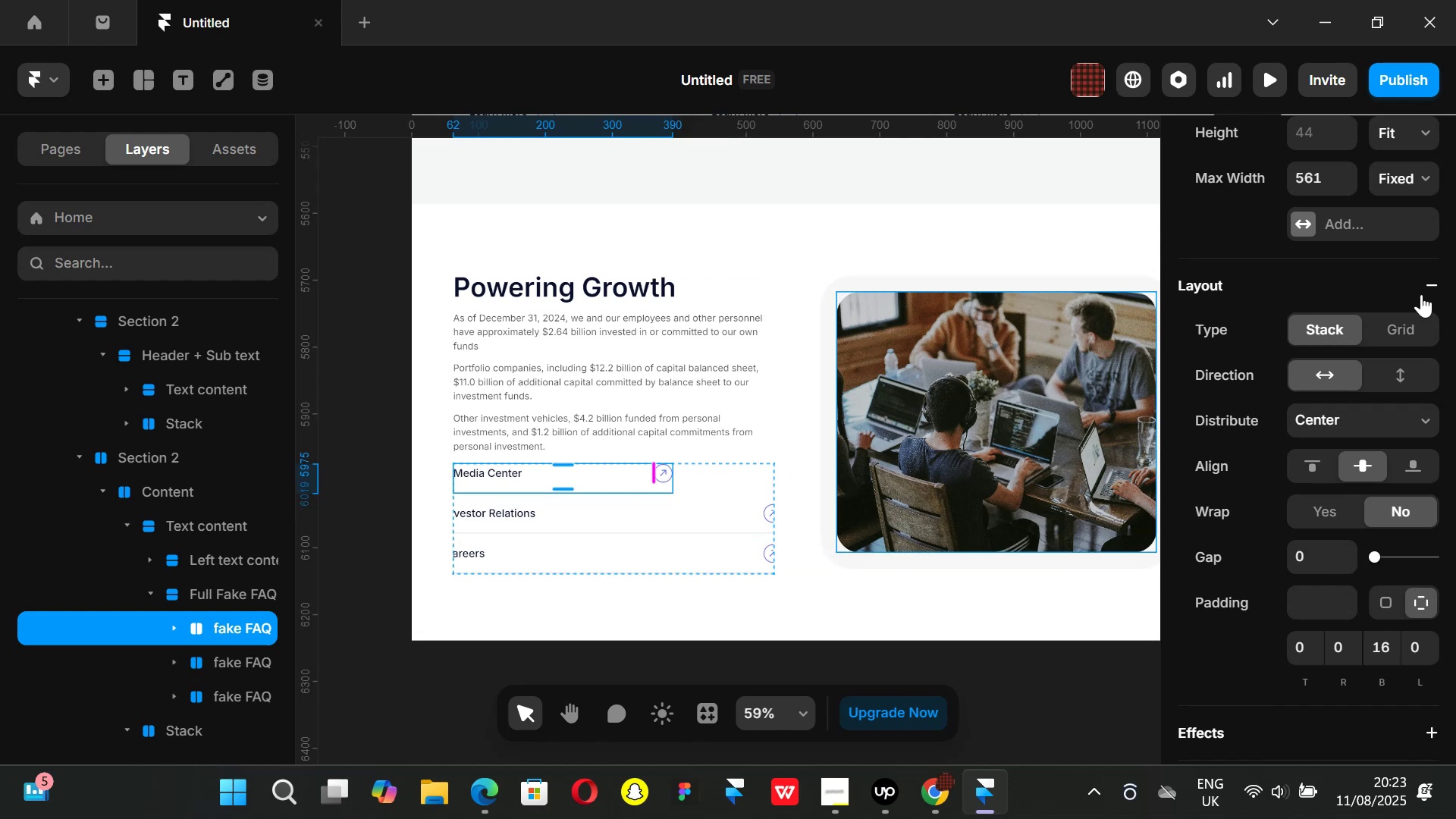 
scroll: coordinate [1372, 301], scroll_direction: up, amount: 1.0
 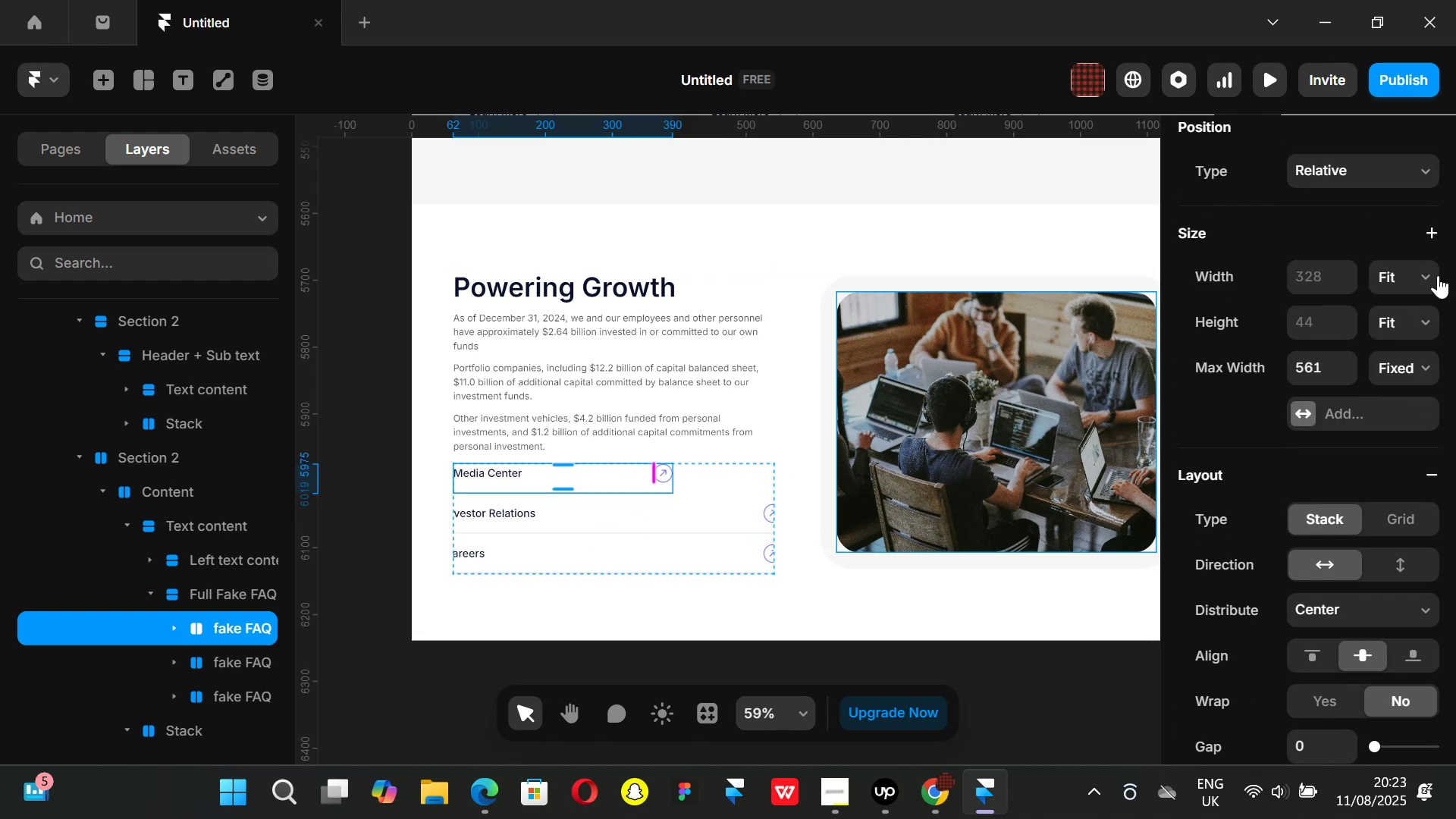 
left_click([1435, 270])
 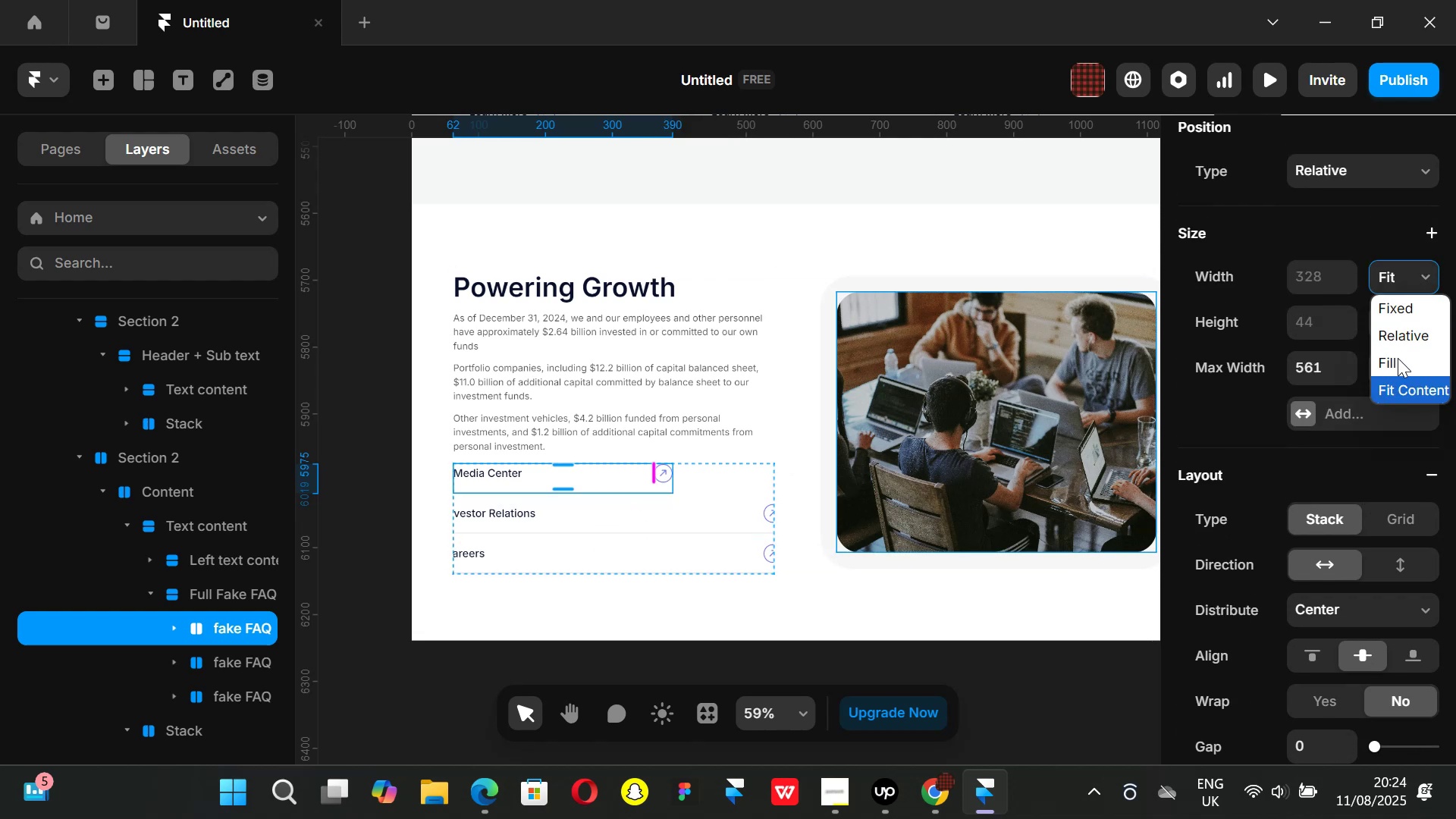 
left_click([1401, 359])
 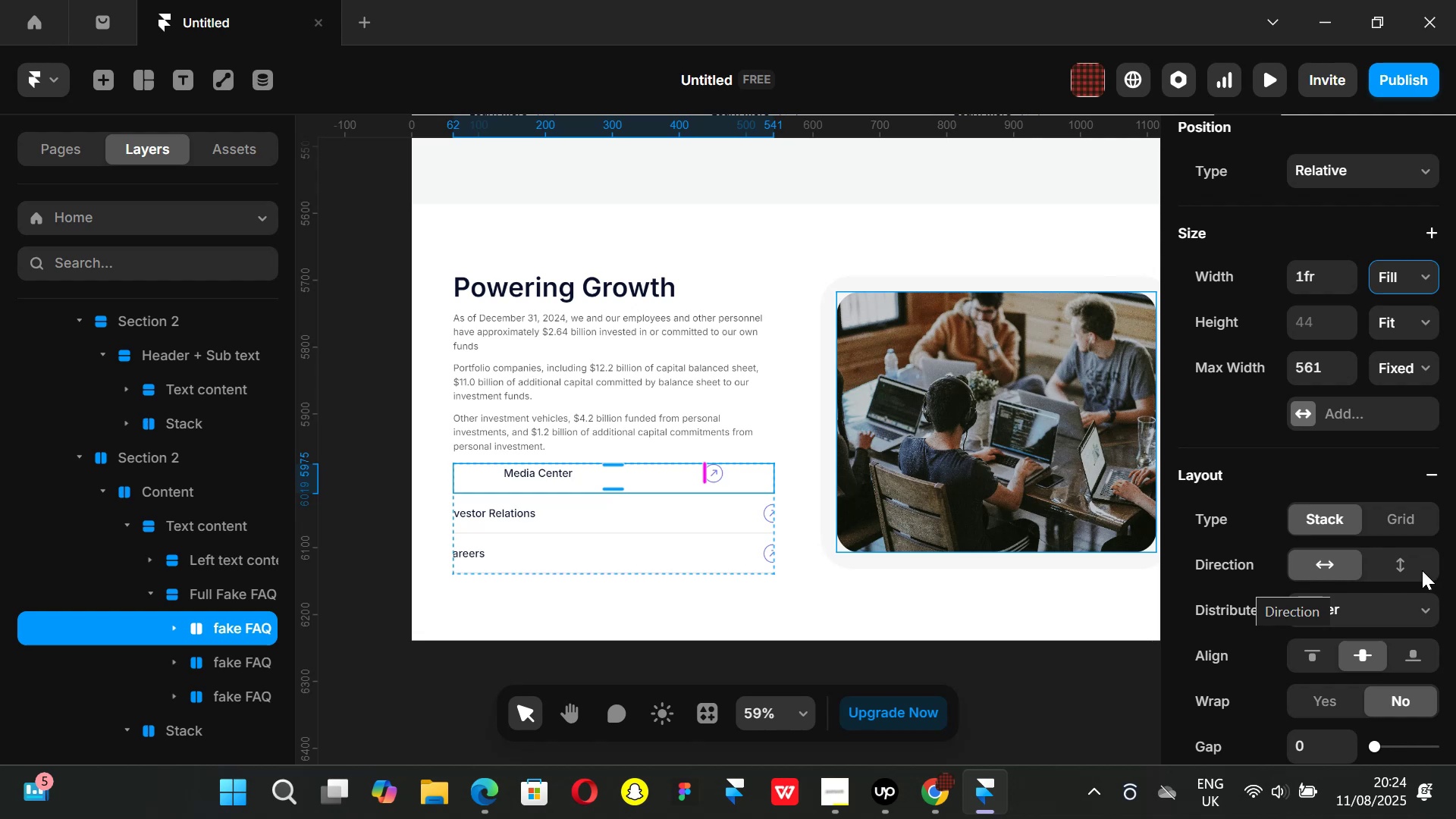 
wait(6.45)
 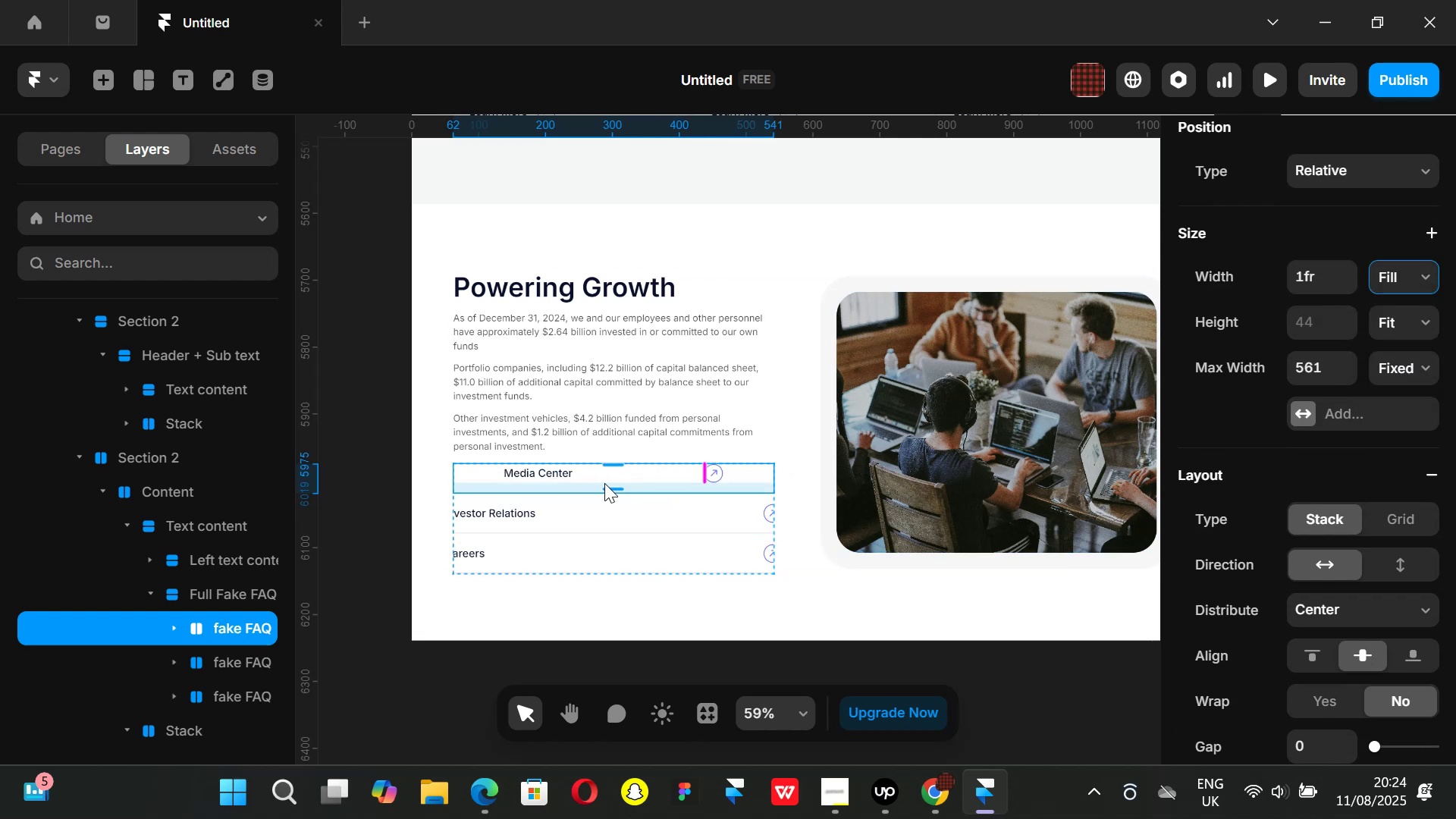 
left_click([1423, 606])
 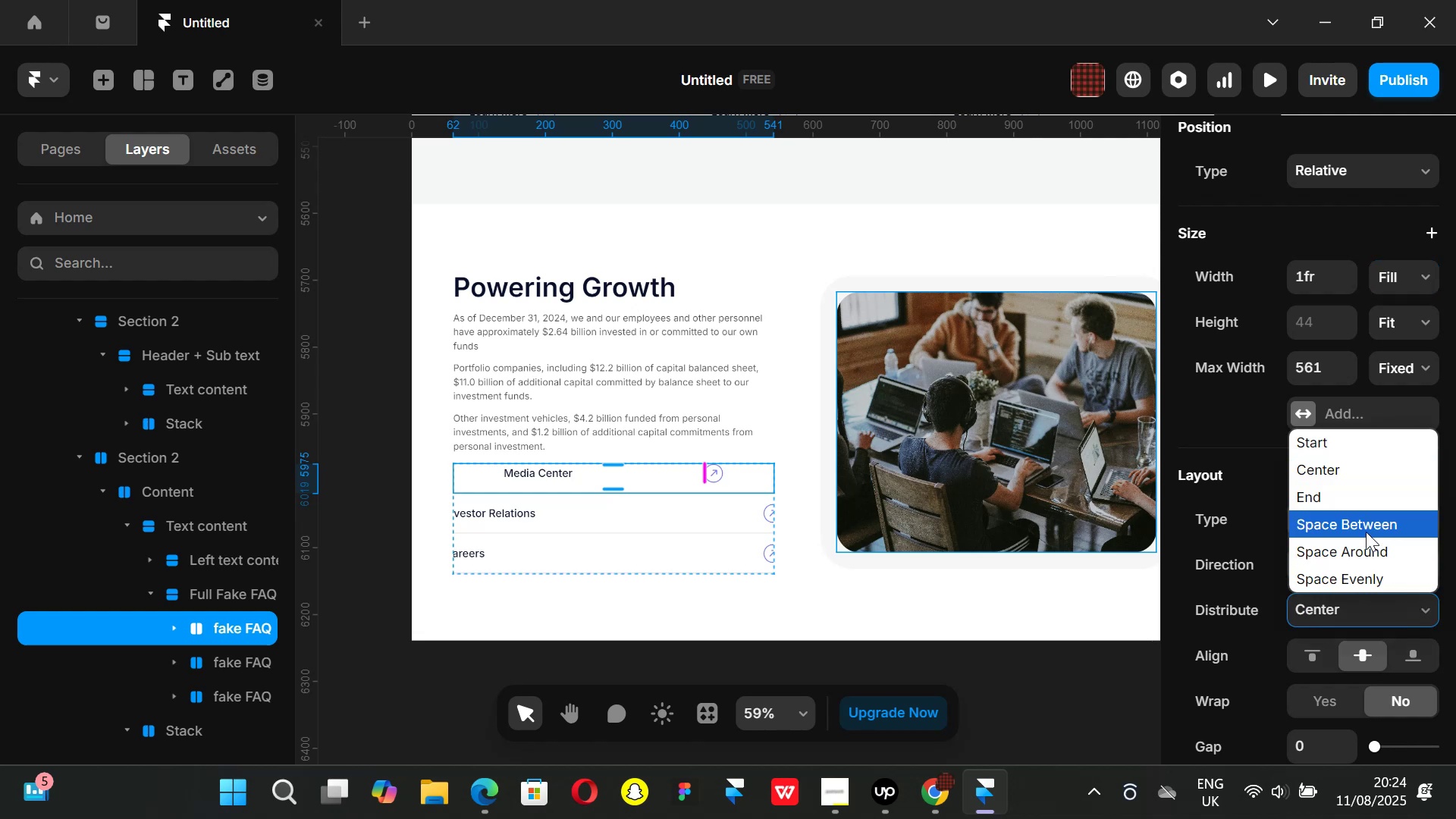 
left_click([1364, 531])
 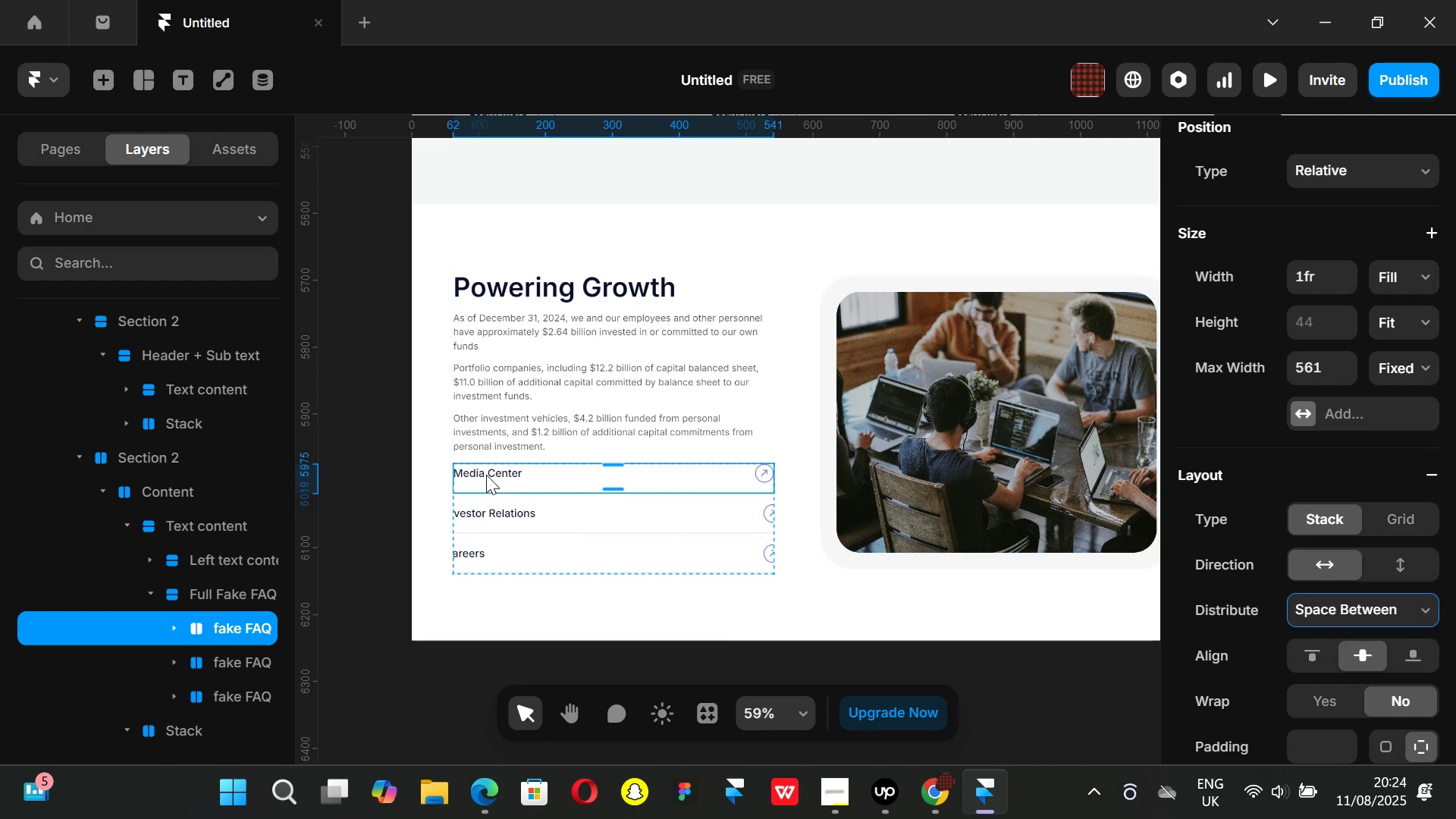 
wait(5.62)
 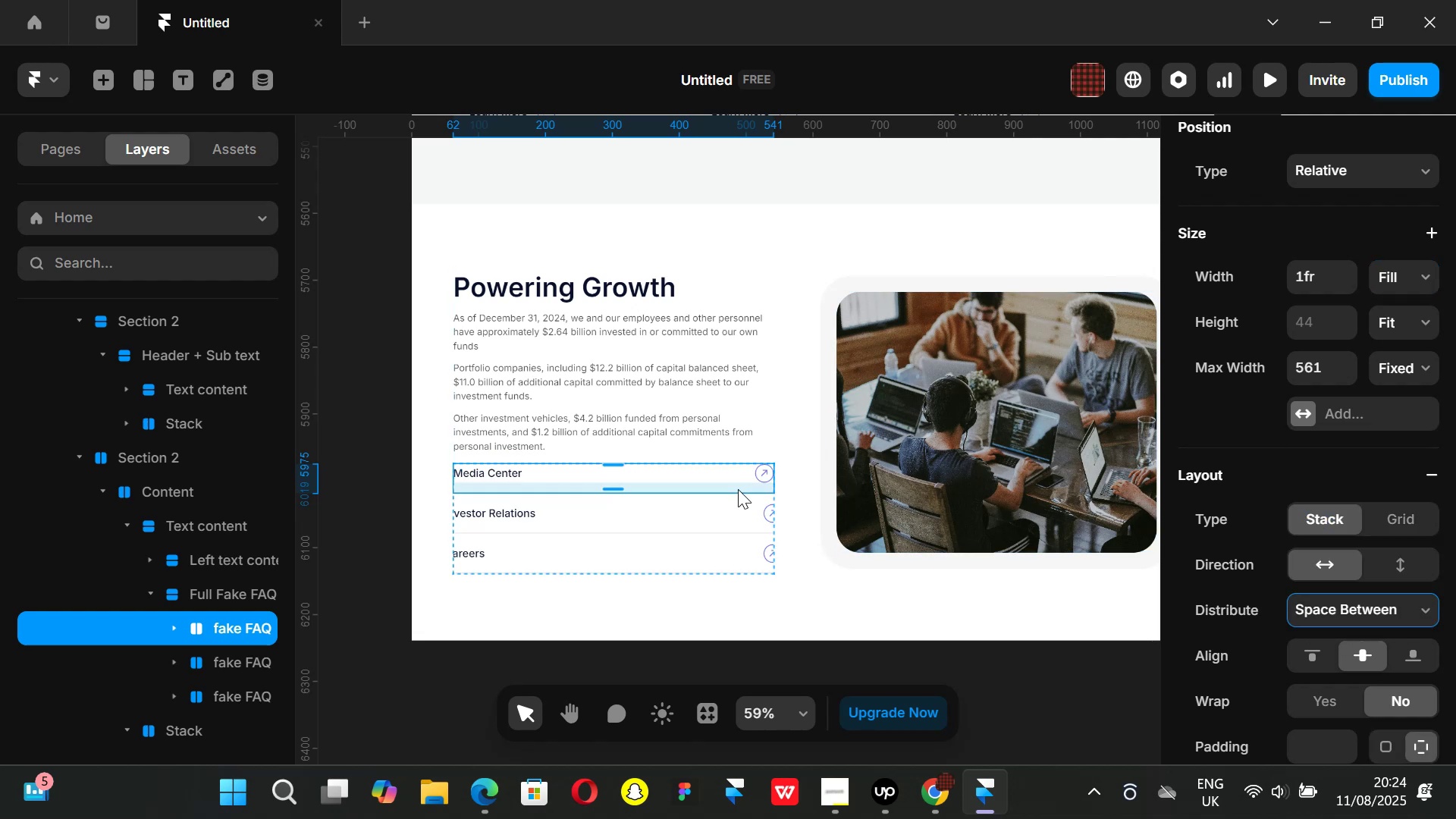 
left_click([1316, 650])
 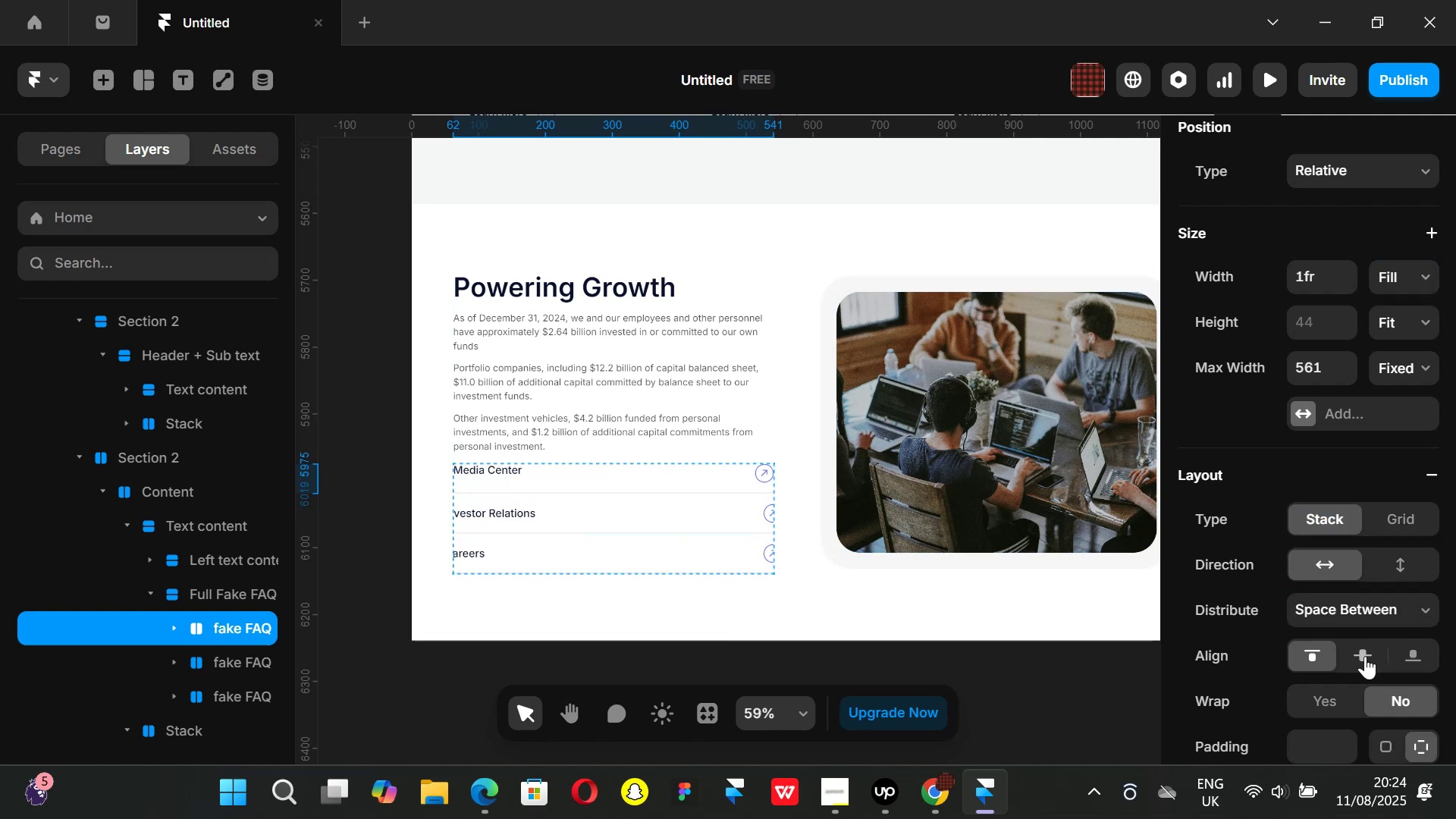 
left_click([1360, 656])
 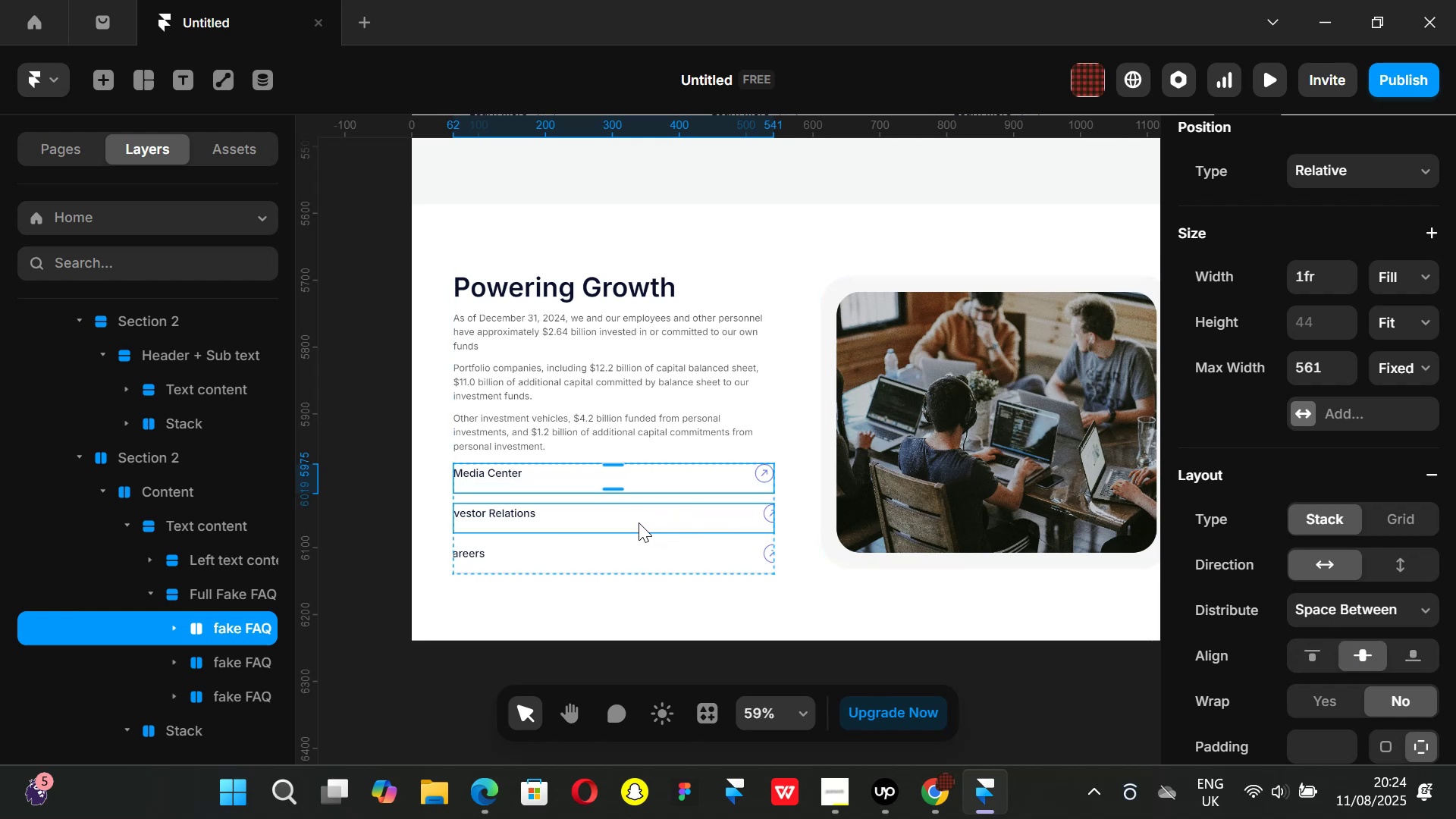 
wait(7.05)
 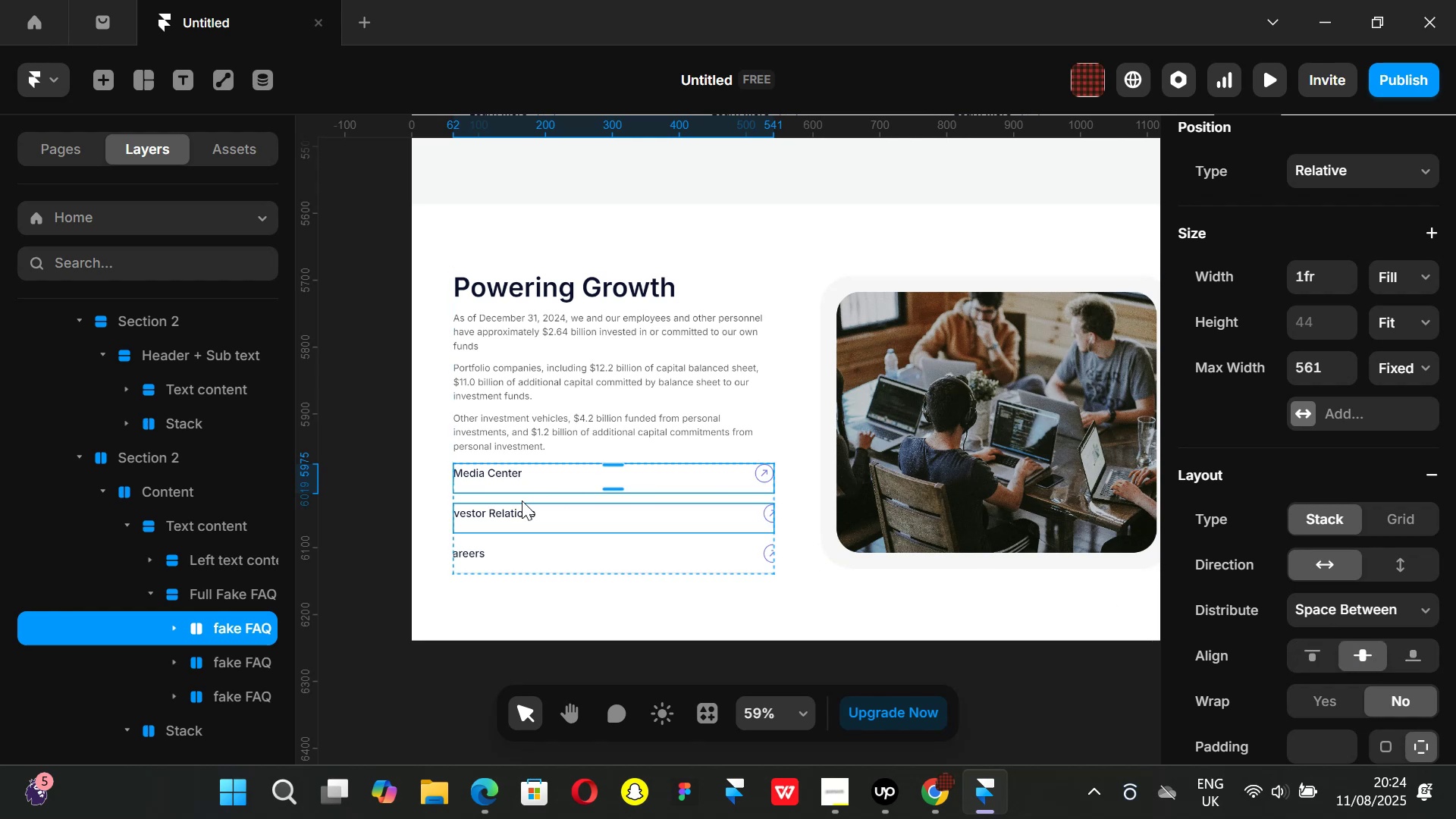 
left_click([667, 523])
 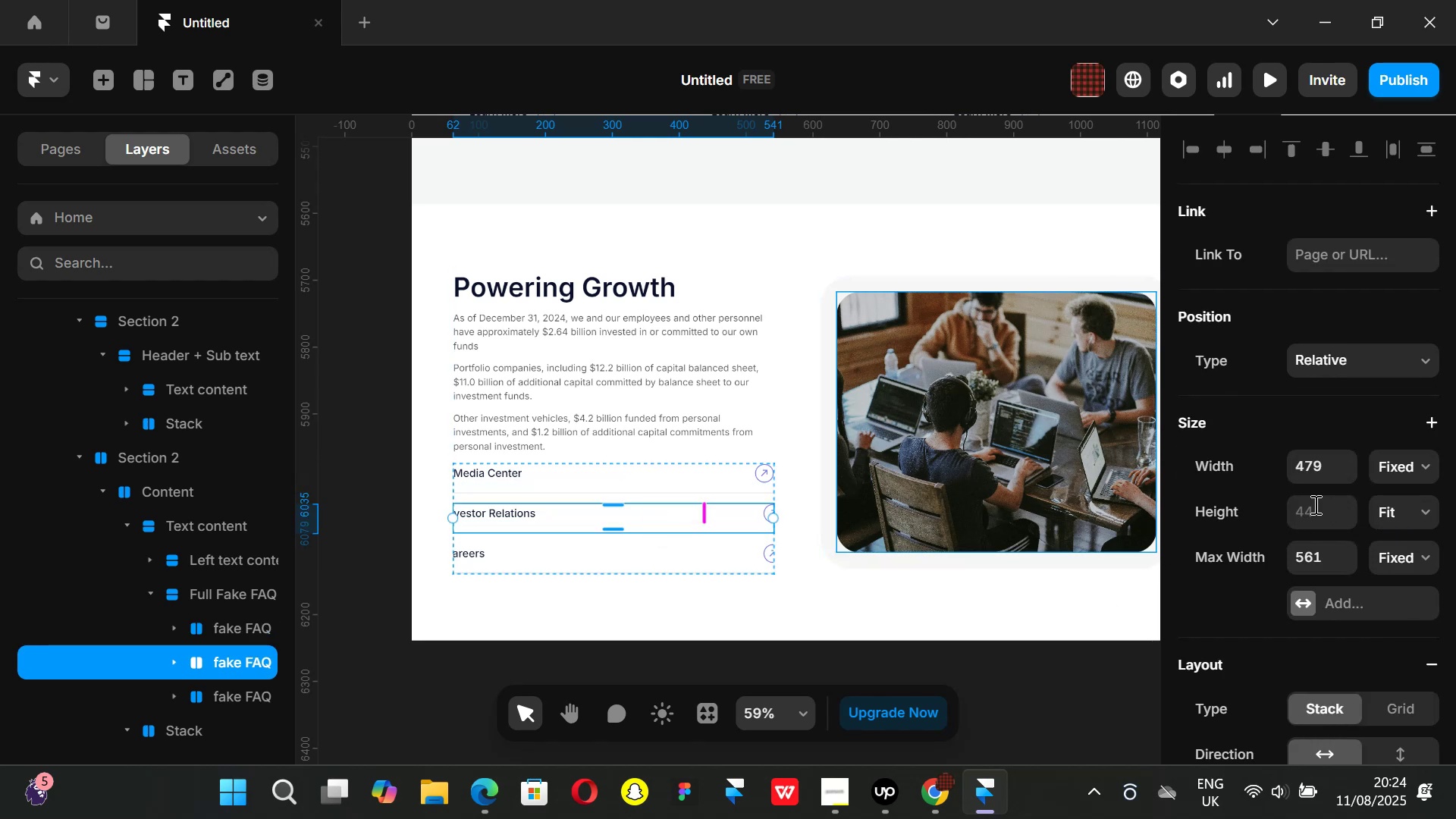 
scroll: coordinate [1314, 504], scroll_direction: down, amount: 1.0
 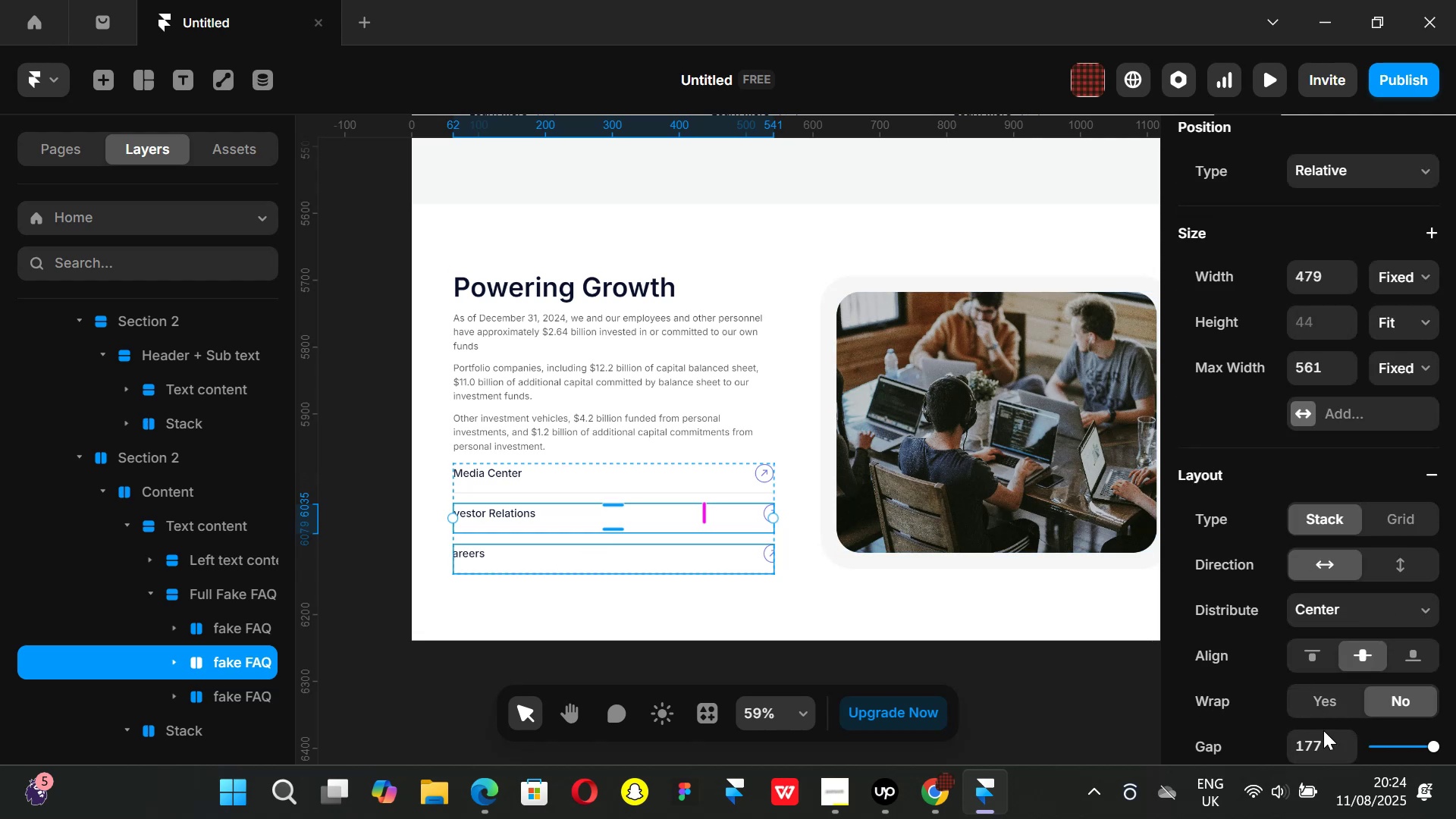 
wait(5.37)
 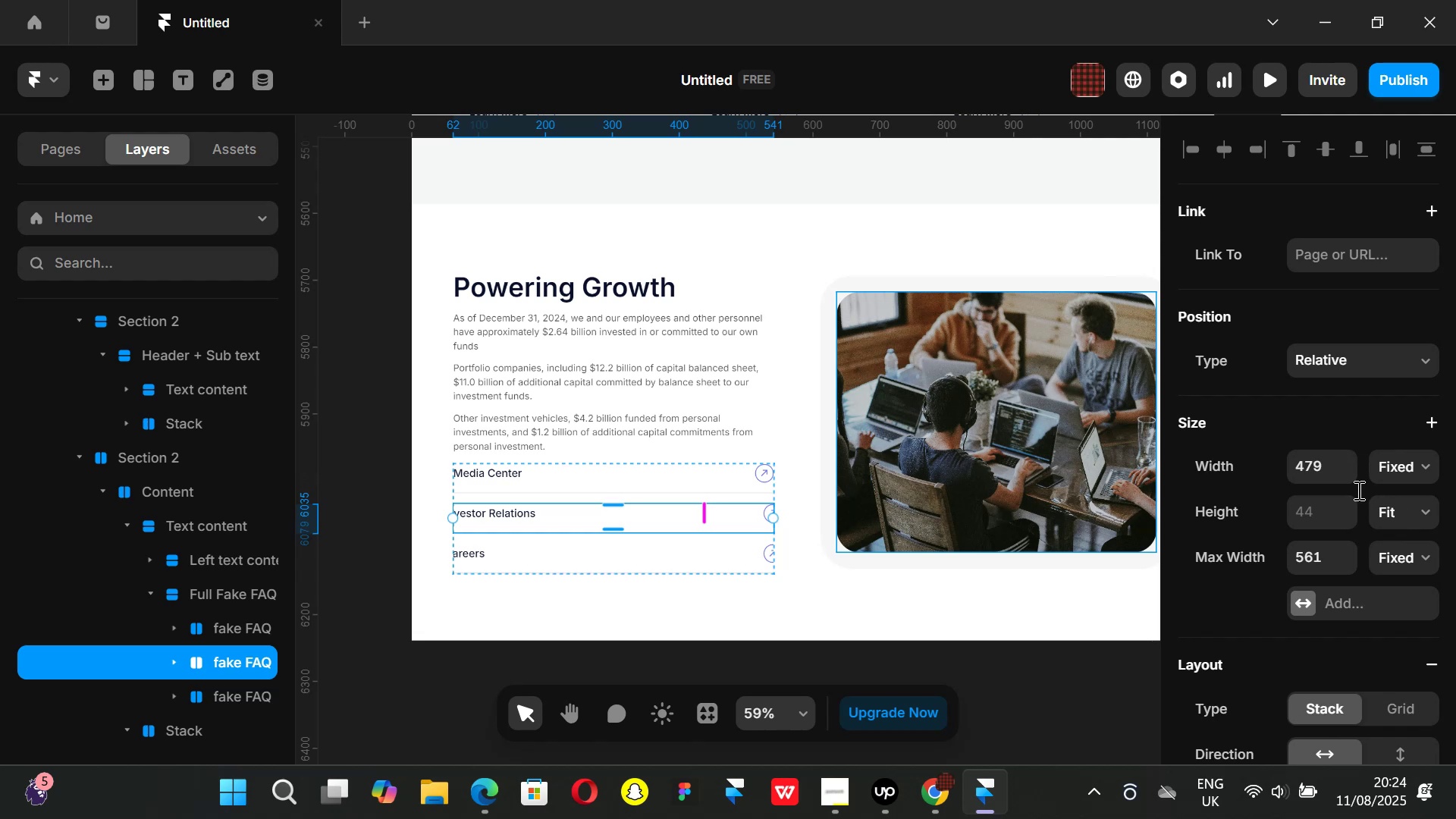 
hold_key(key=ShiftLeft, duration=0.62)
left_click([231, 697])
 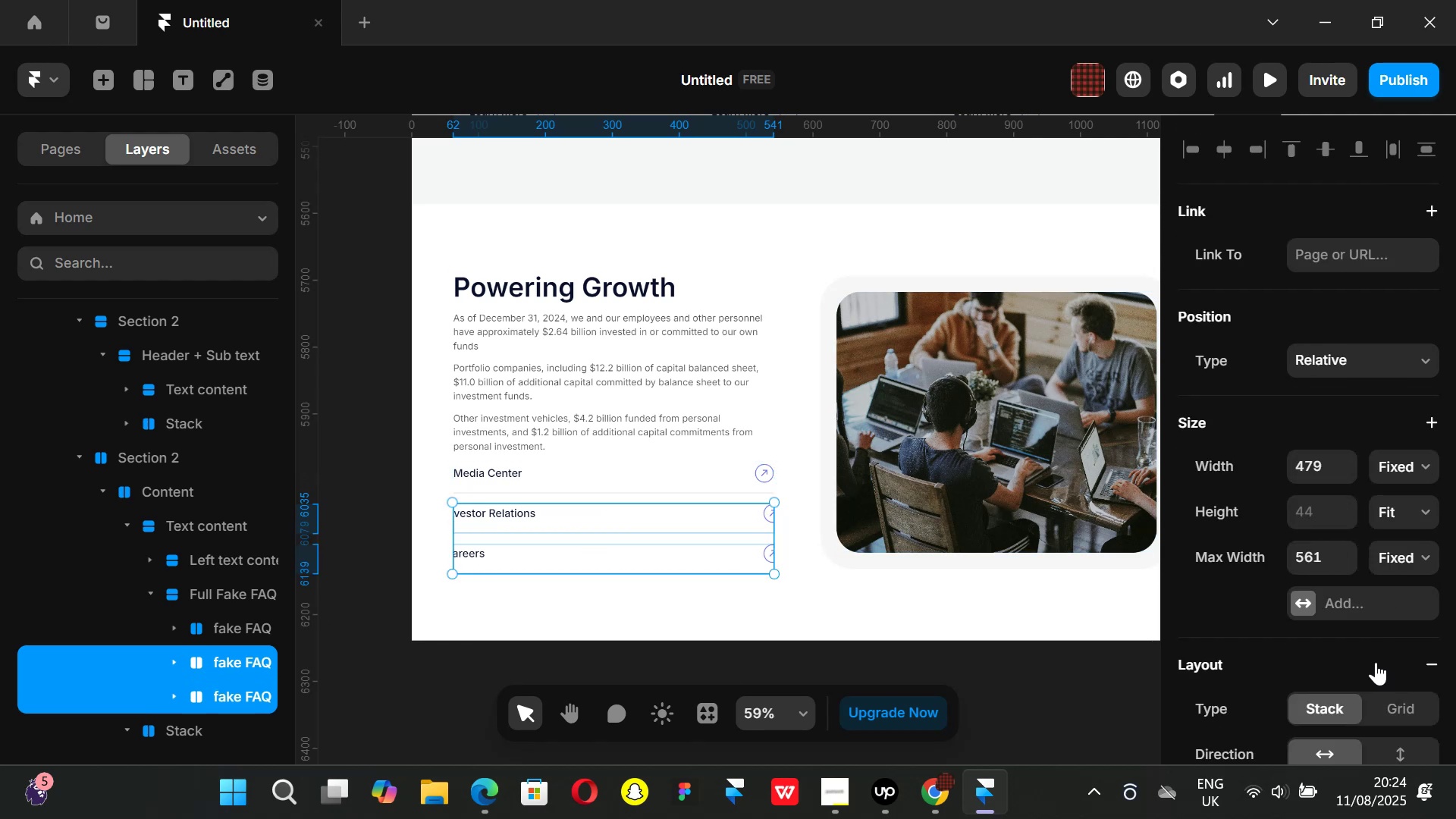 
scroll: coordinate [1349, 595], scroll_direction: down, amount: 2.0
 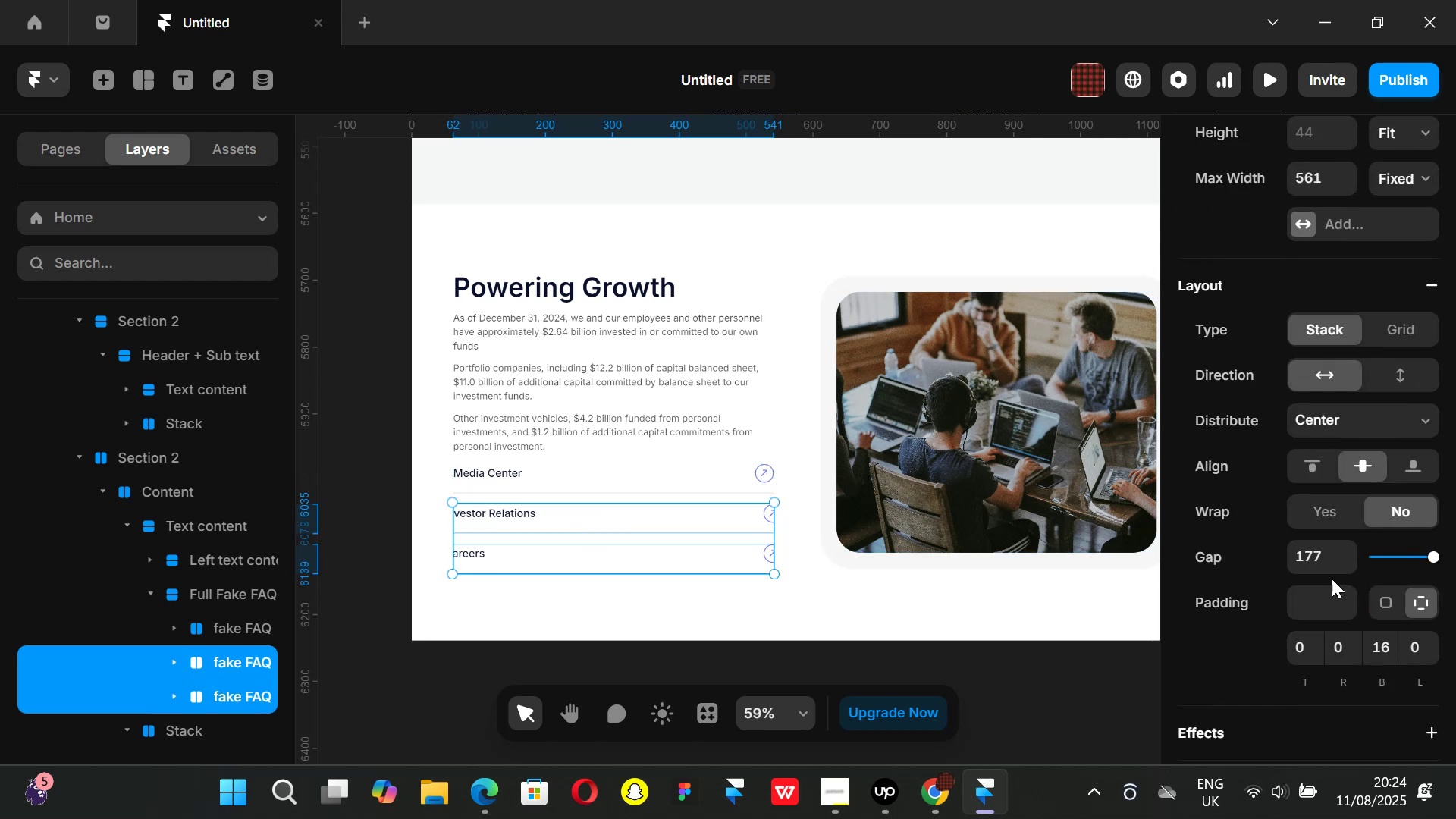 
left_click([1313, 558])
 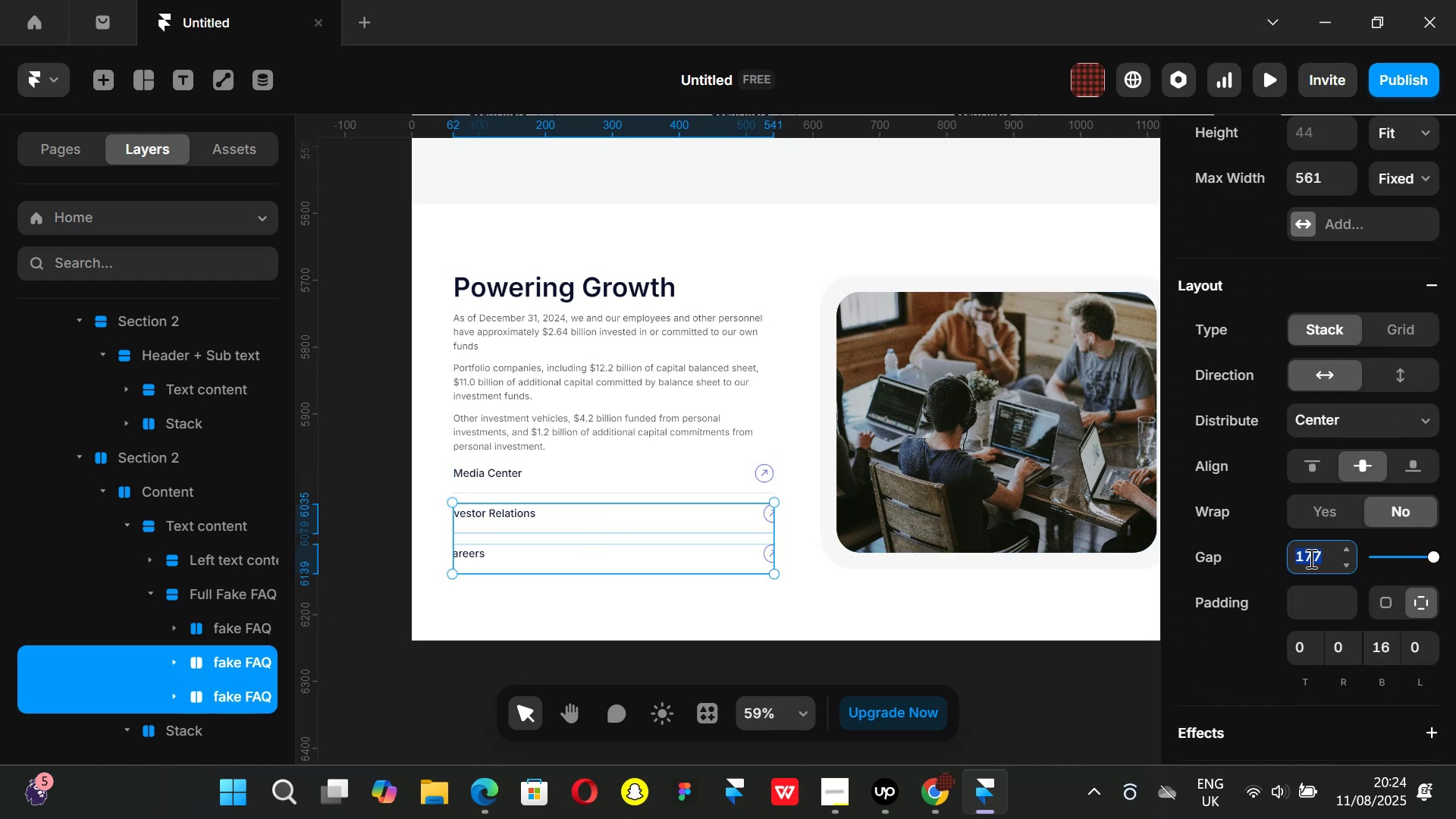 
key(0)
 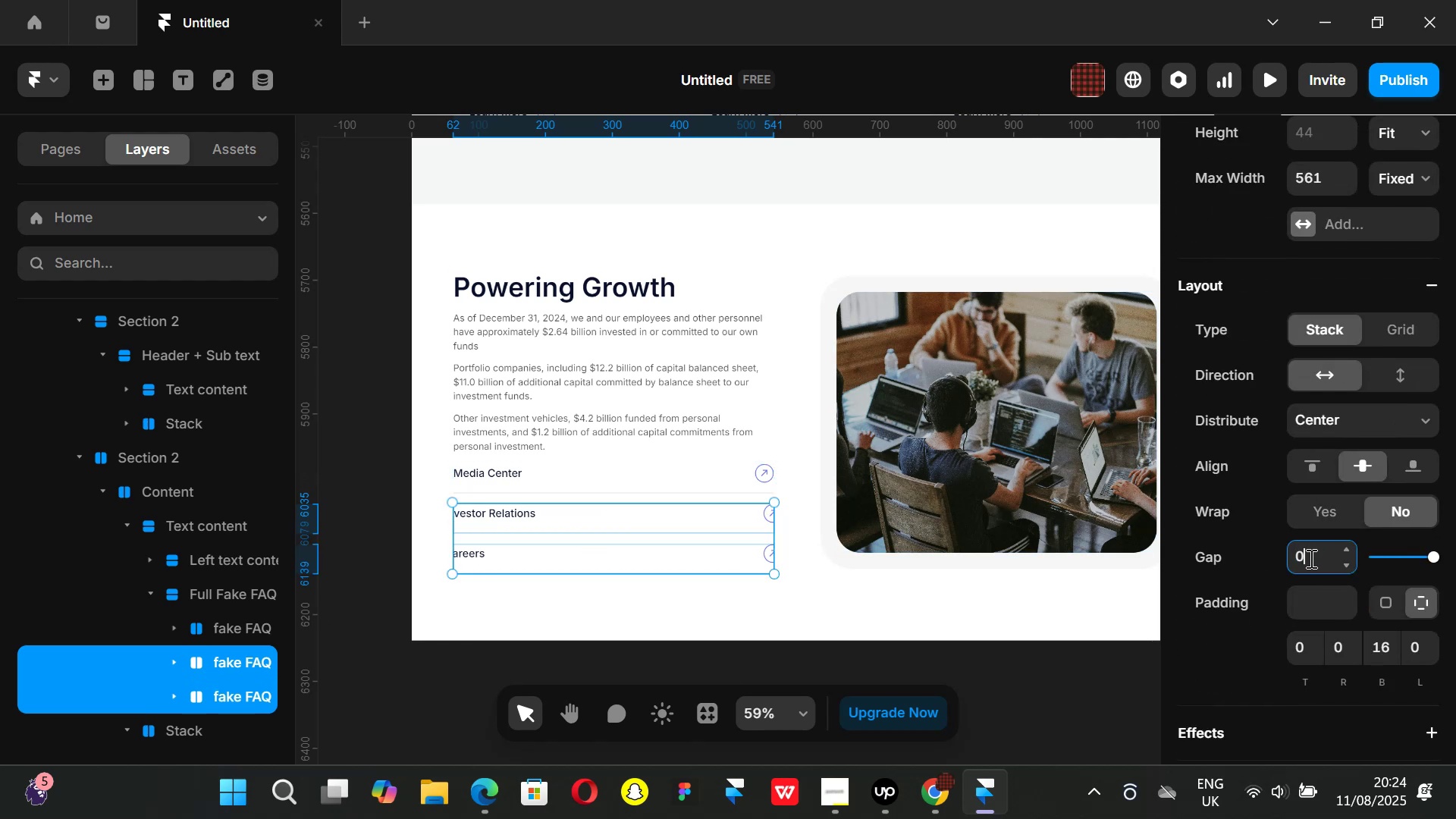 
key(Enter)
 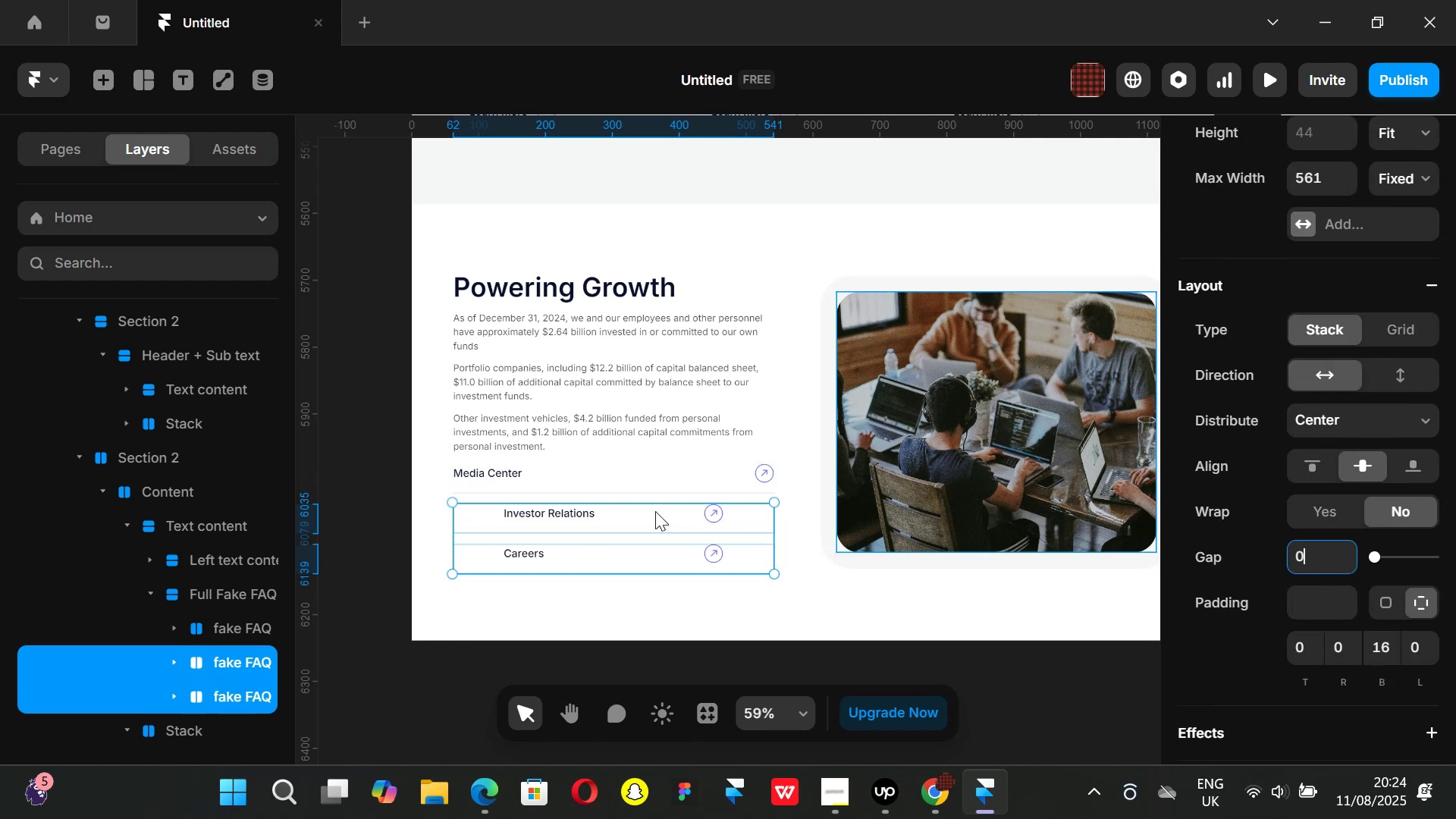 
scroll: coordinate [1338, 479], scroll_direction: up, amount: 1.0
 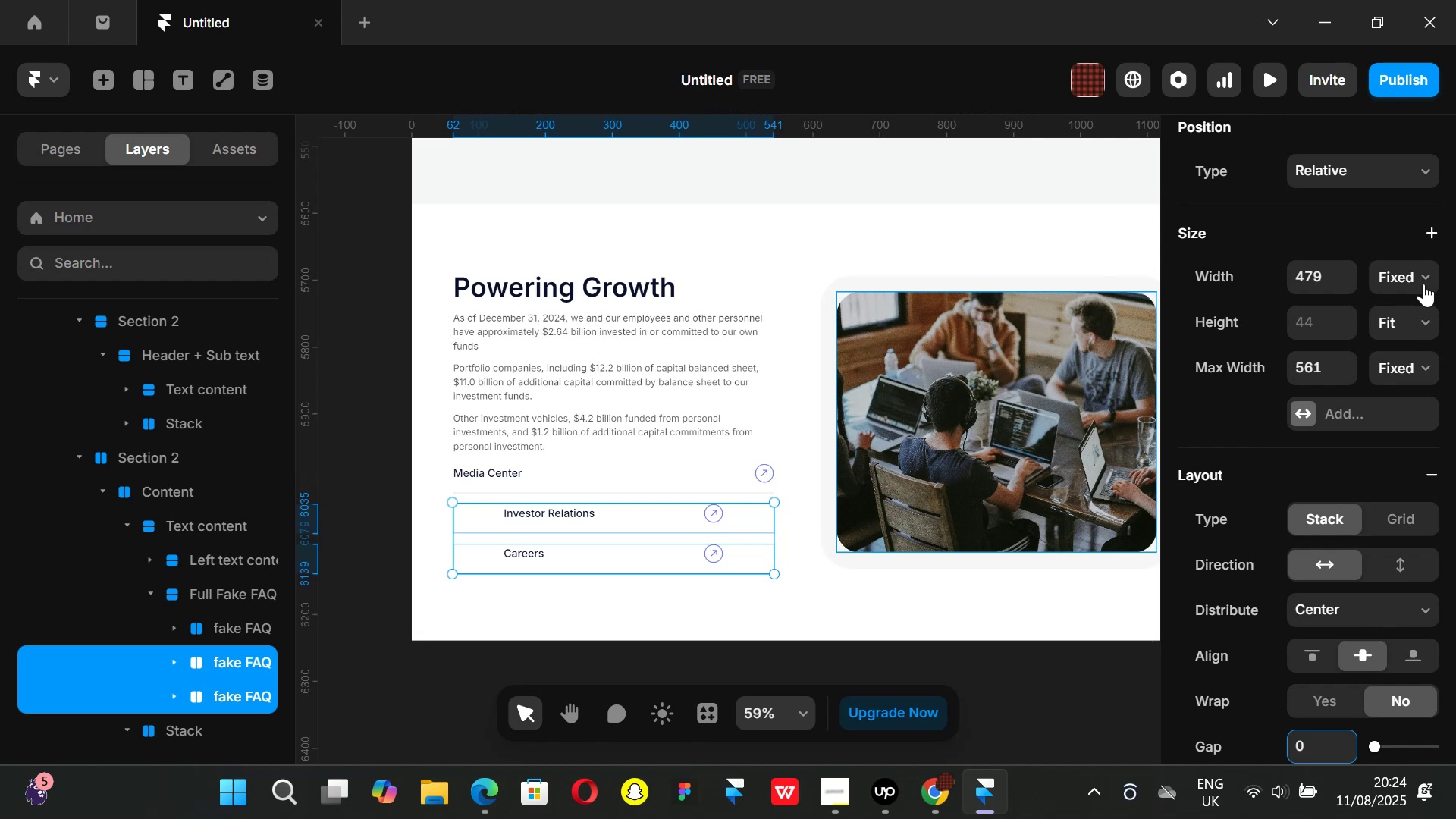 
left_click([1424, 275])
 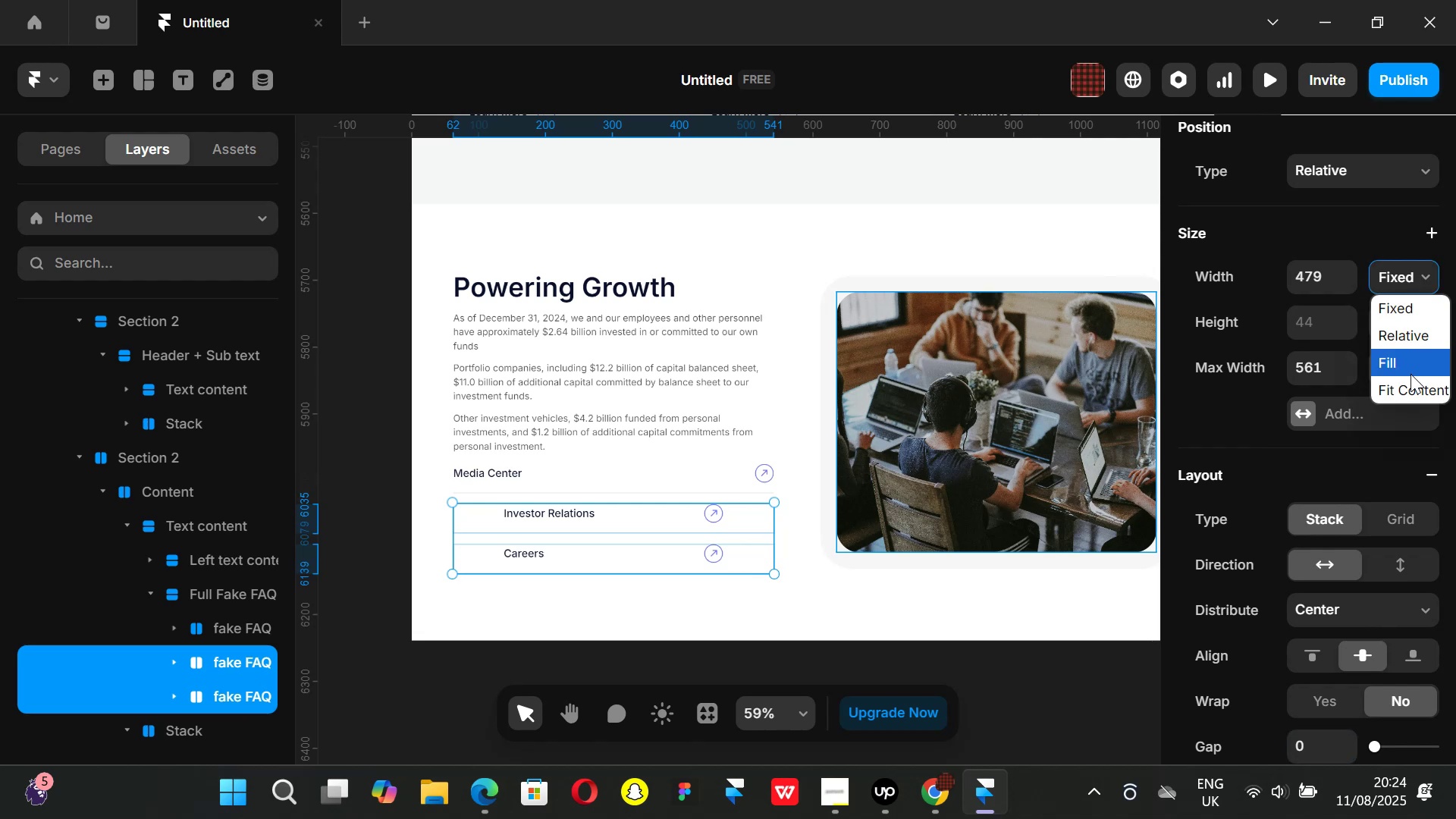 
left_click([1407, 373])
 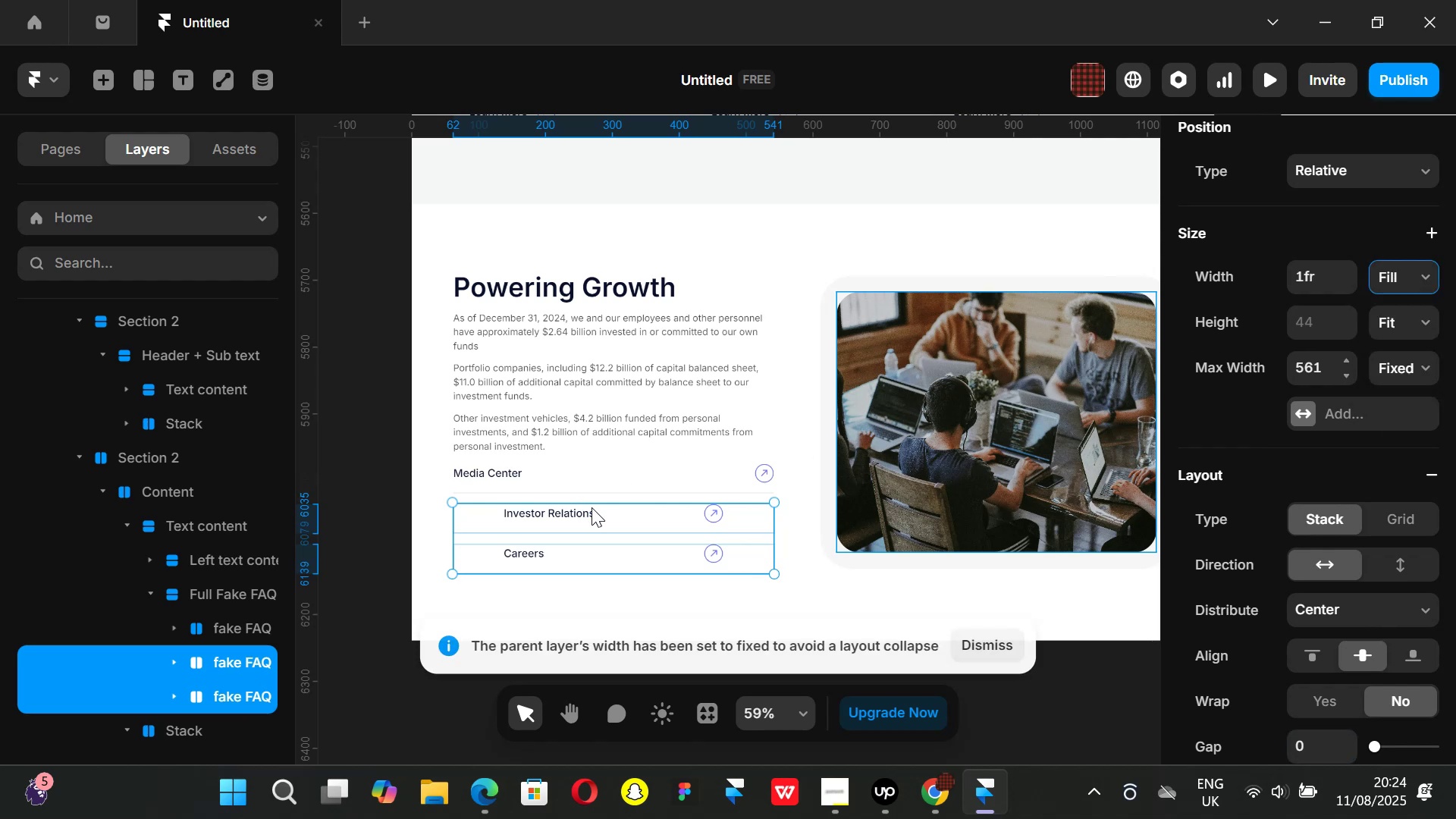 
scroll: coordinate [1340, 551], scroll_direction: down, amount: 1.0
 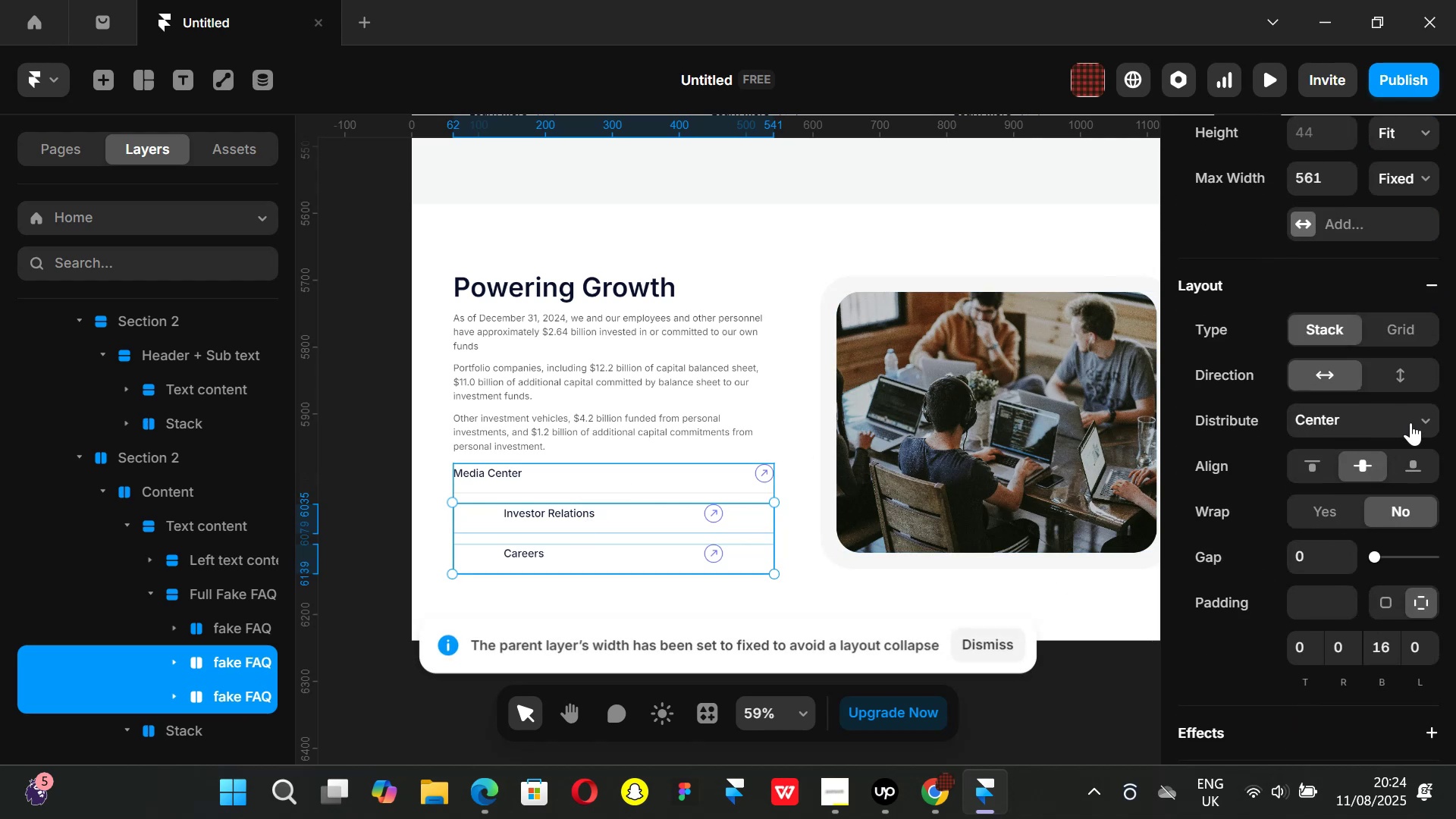 
left_click([1426, 422])
 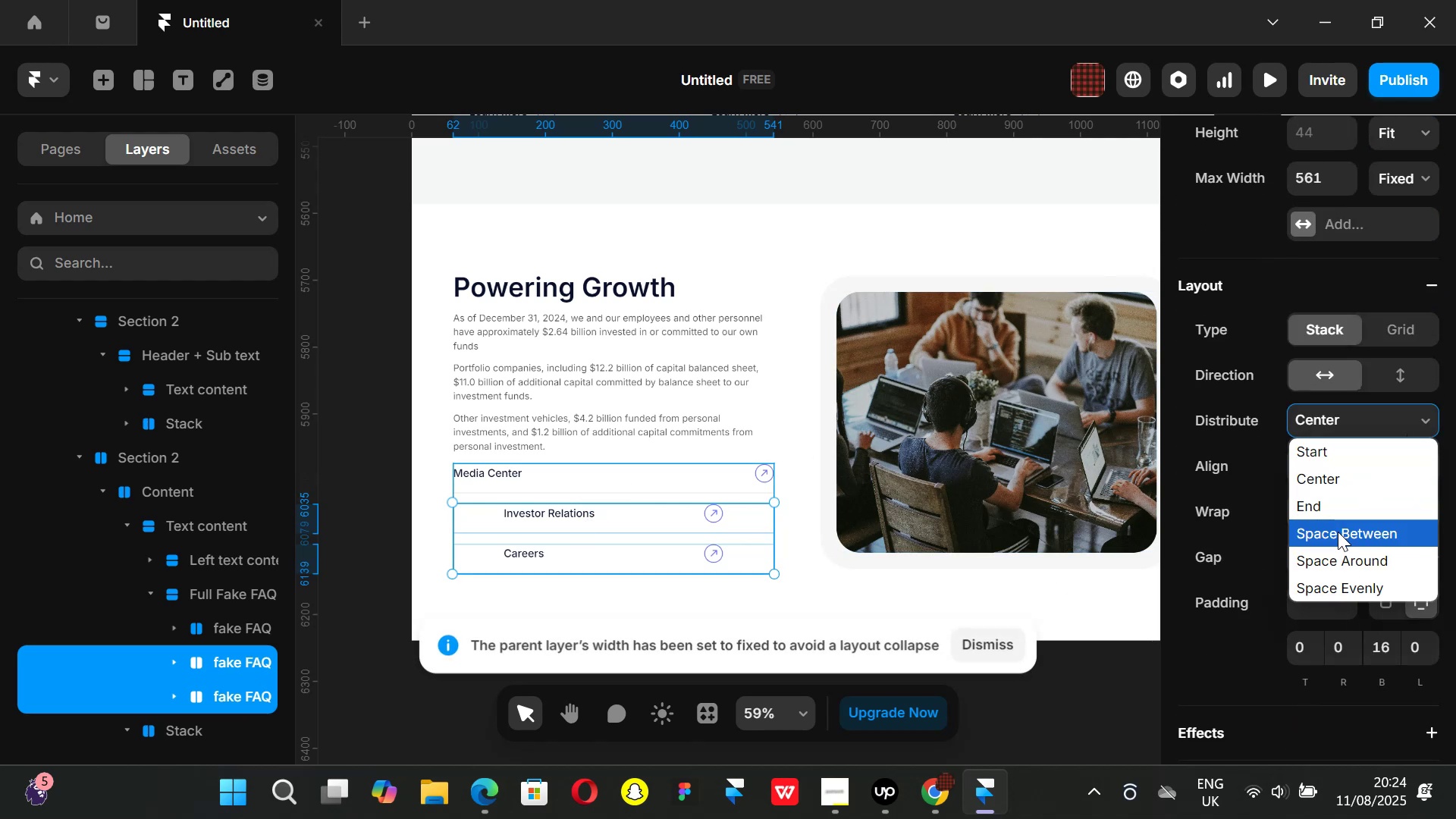 
left_click([1338, 532])
 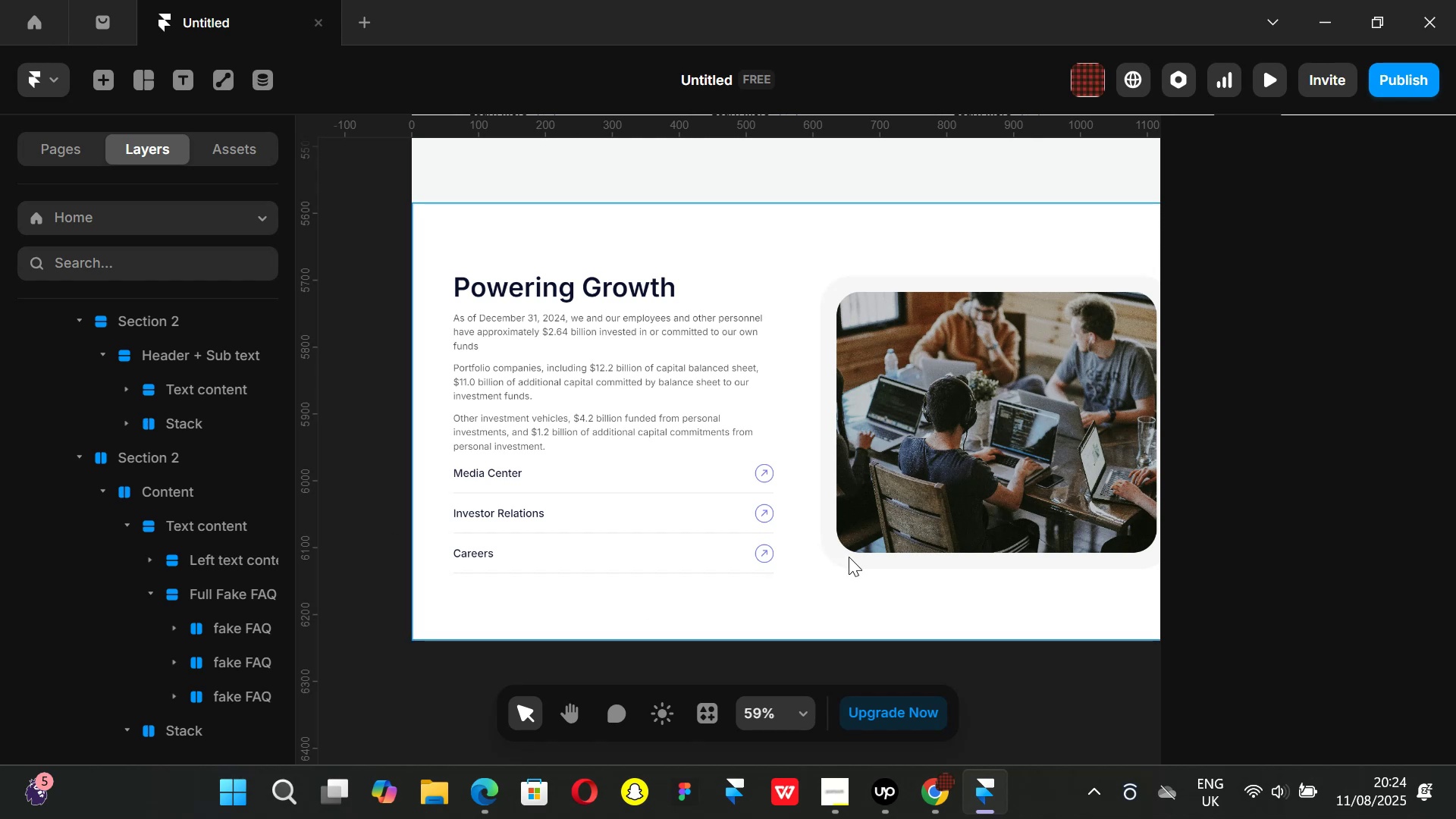 
left_click([795, 432])
 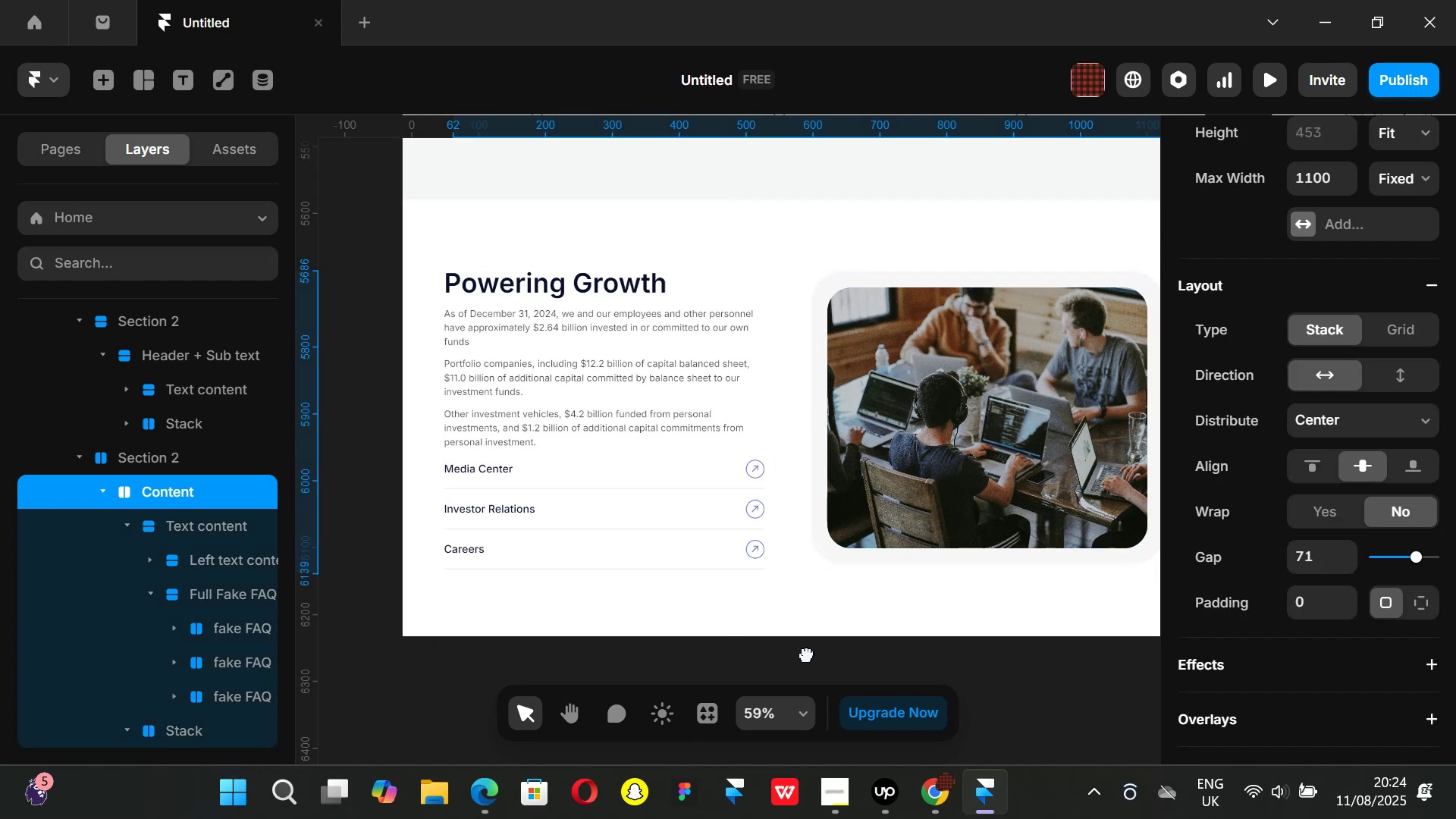 
hold_key(key=AltLeft, duration=0.81)
 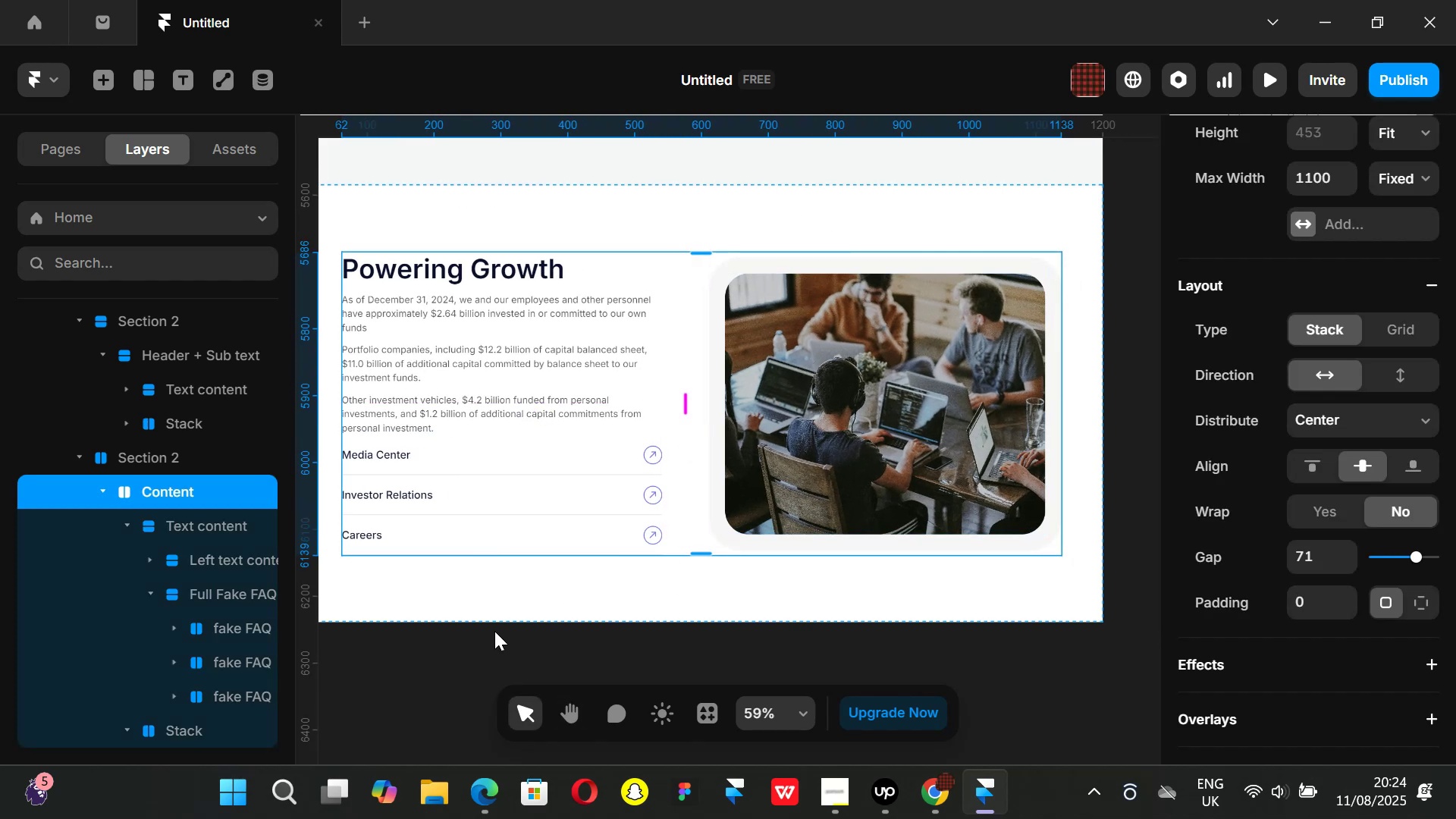 
left_click([493, 633])
 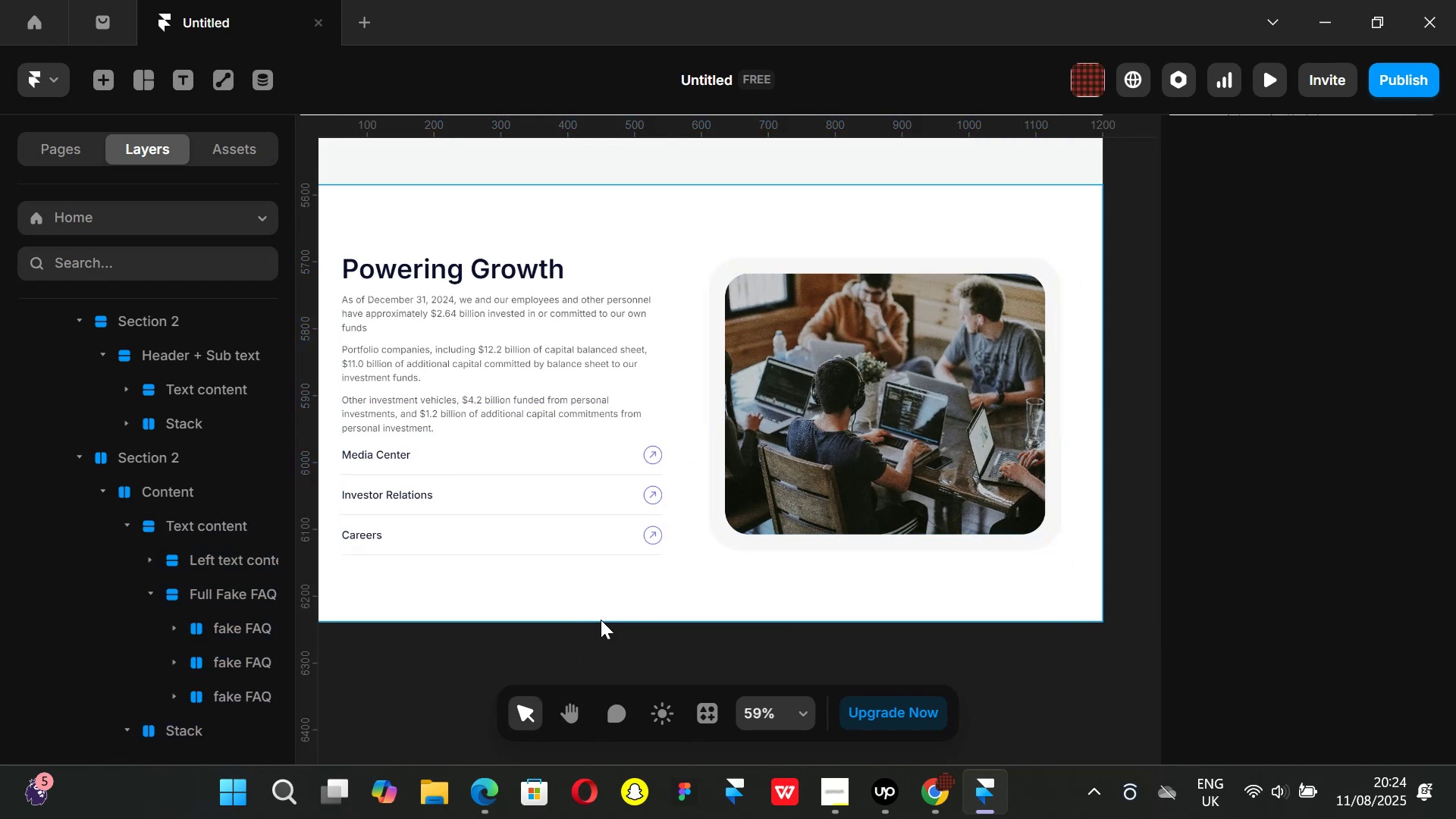 
hold_key(key=ControlLeft, duration=0.65)
scroll: coordinate [606, 617], scroll_direction: down, amount: 1.0
 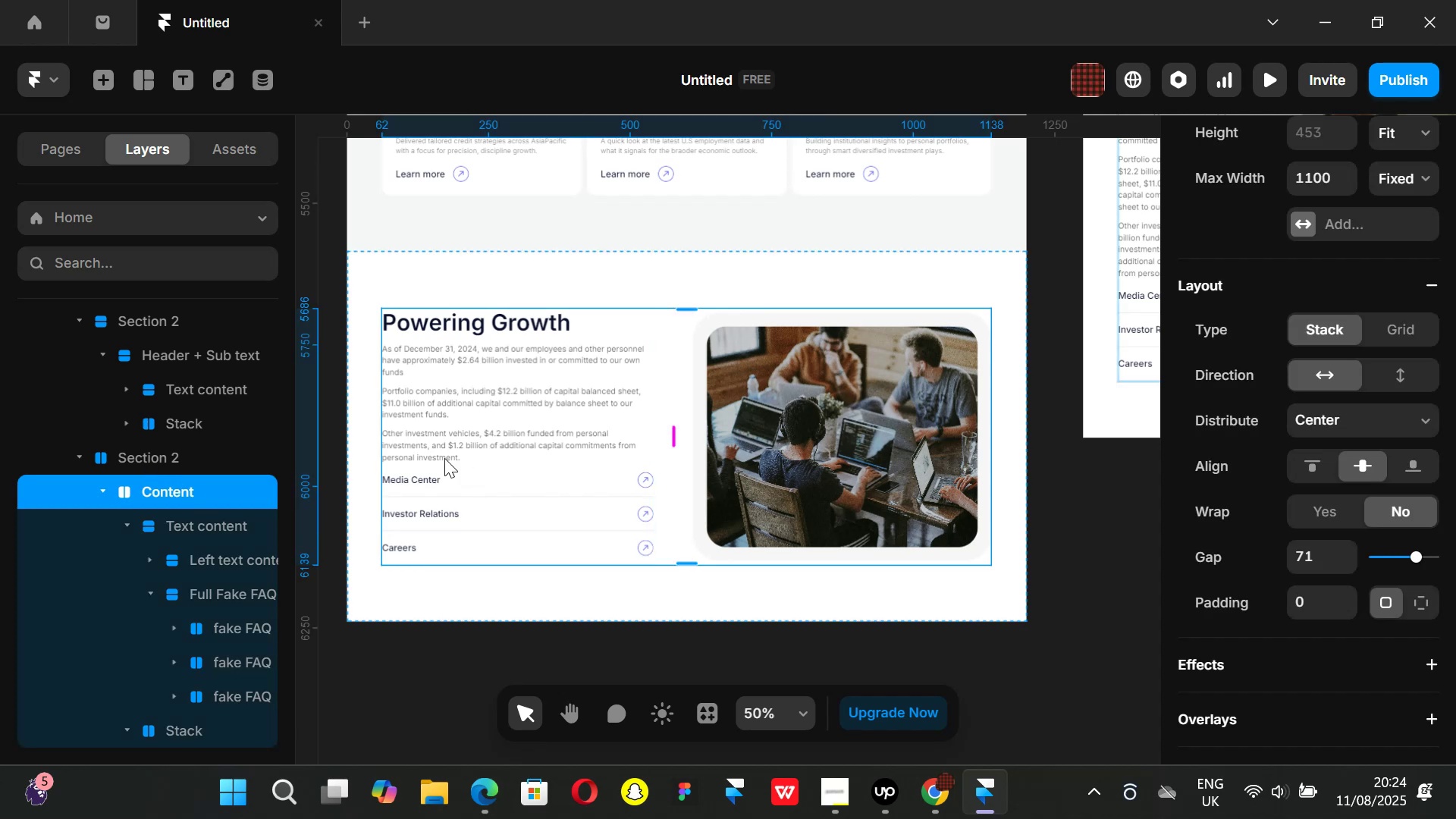 
left_click([940, 795])
 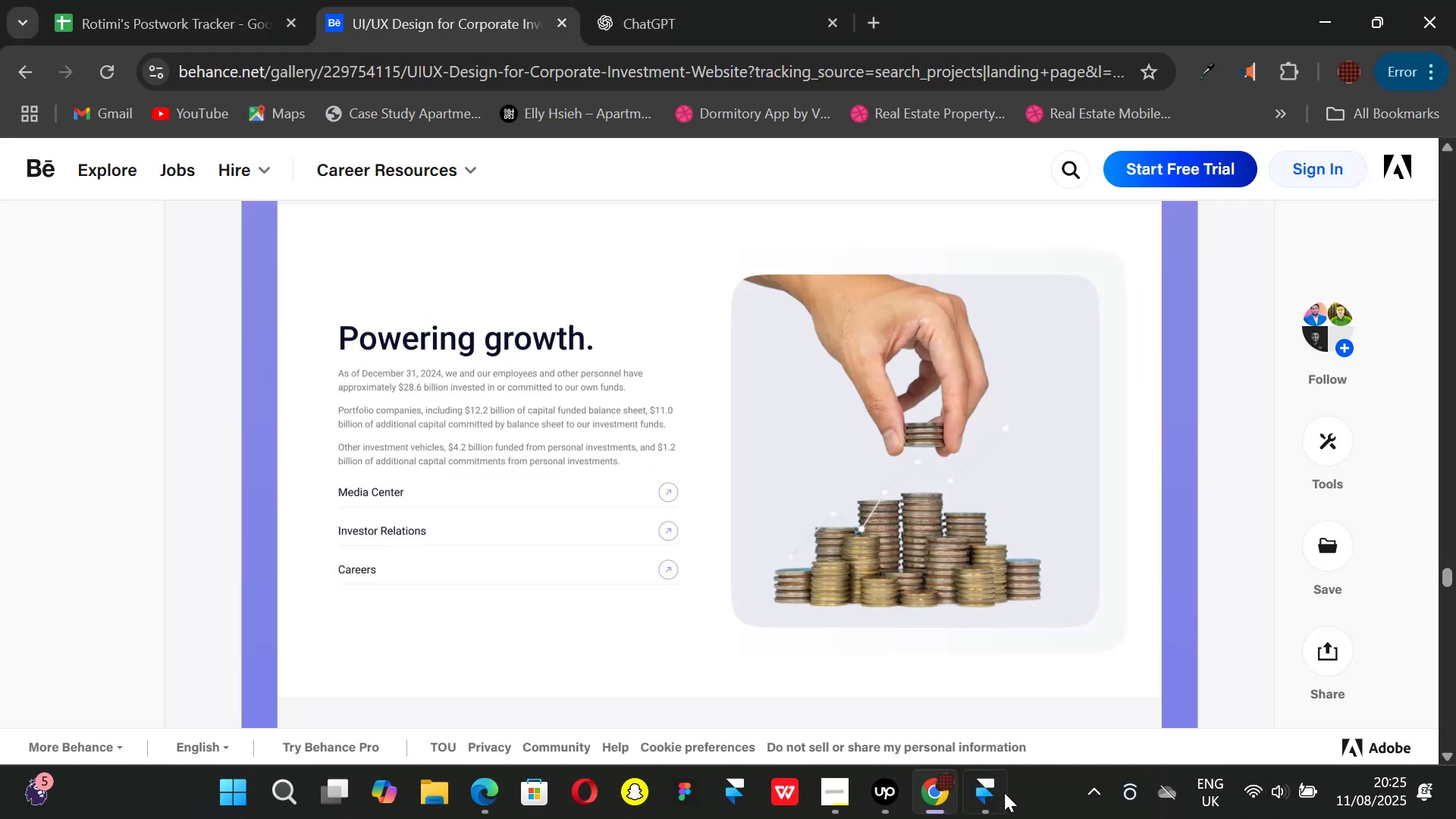 
left_click([984, 811])
 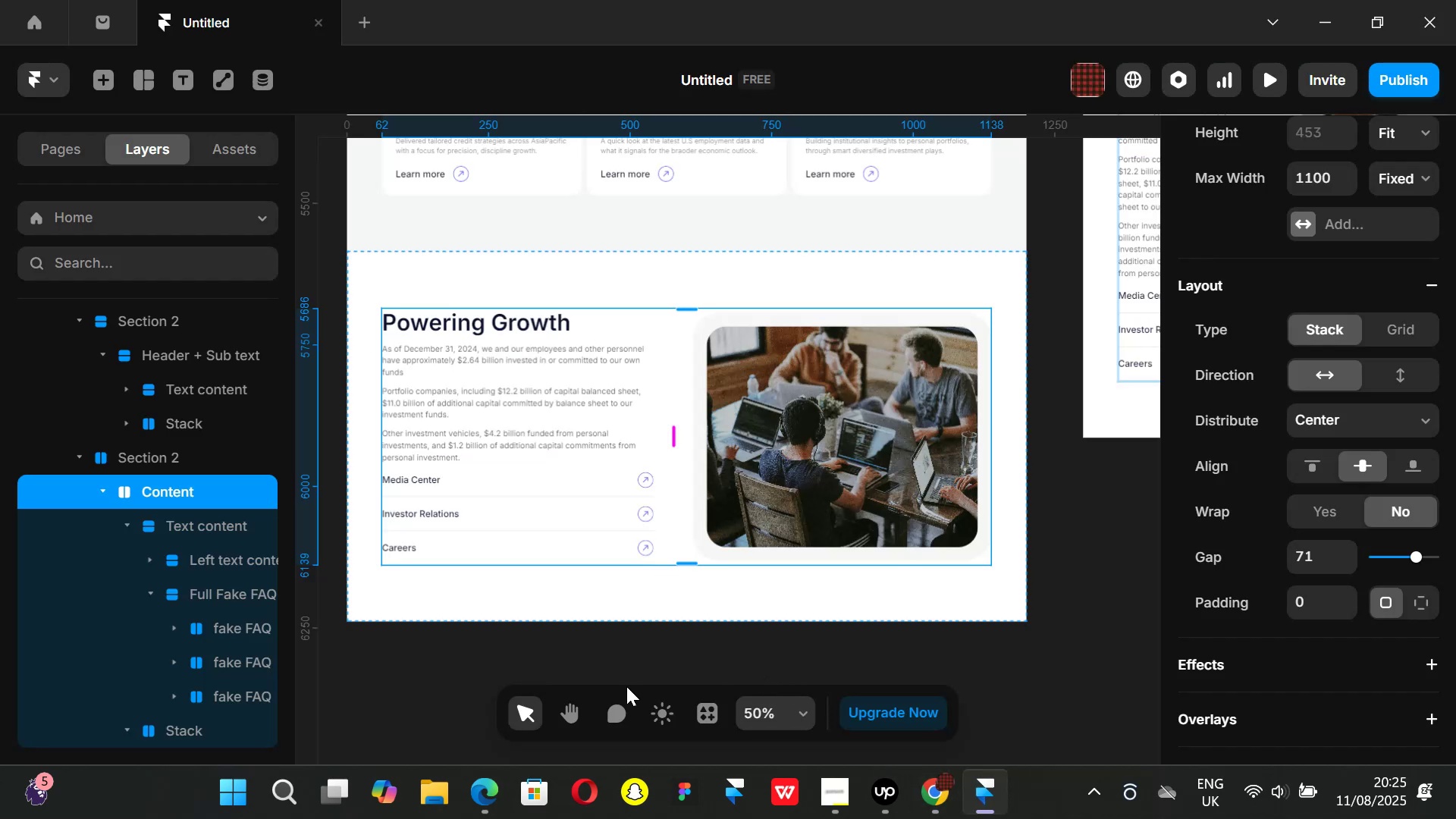 
left_click([626, 686])
 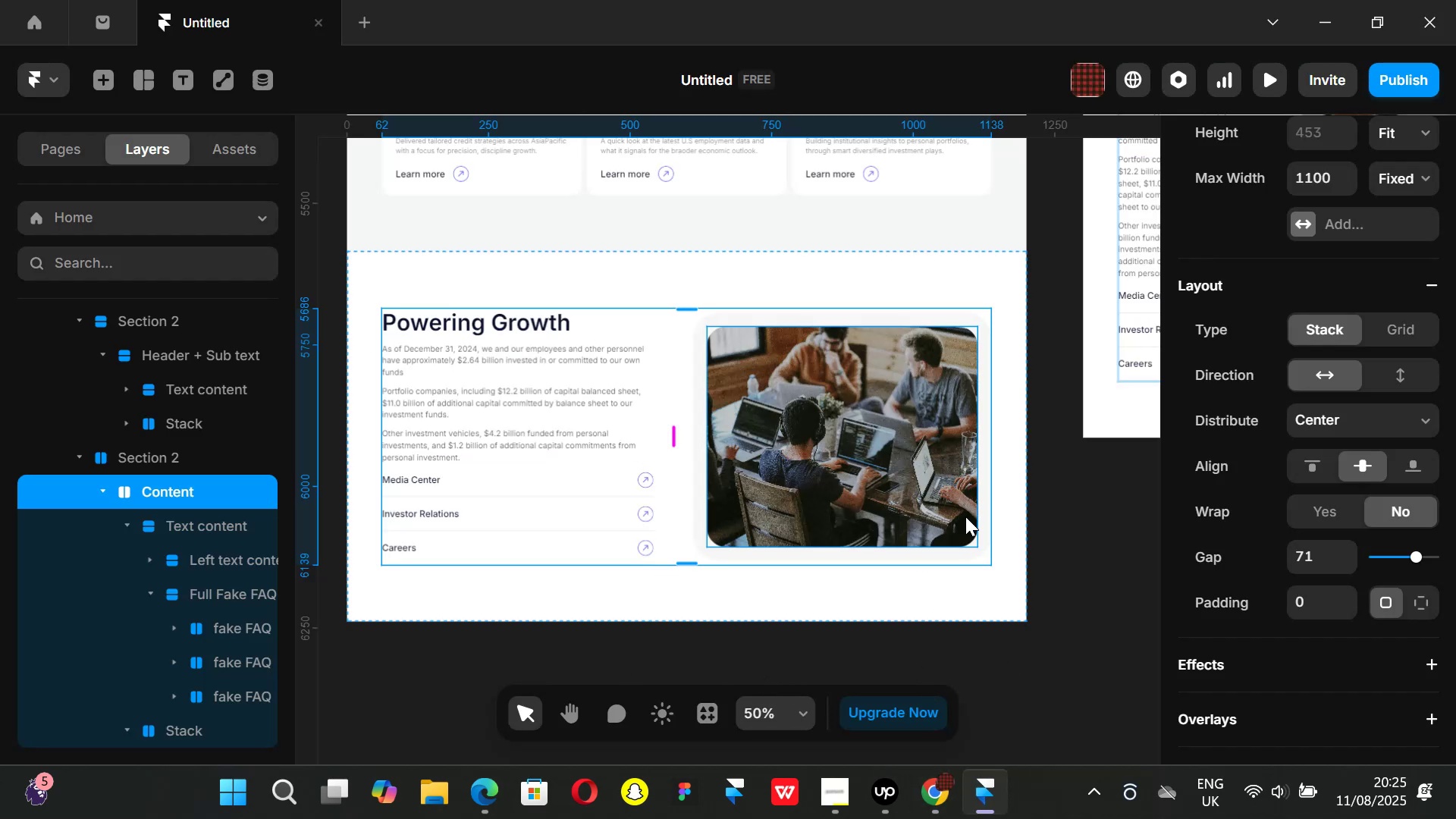 
left_click([847, 463])
 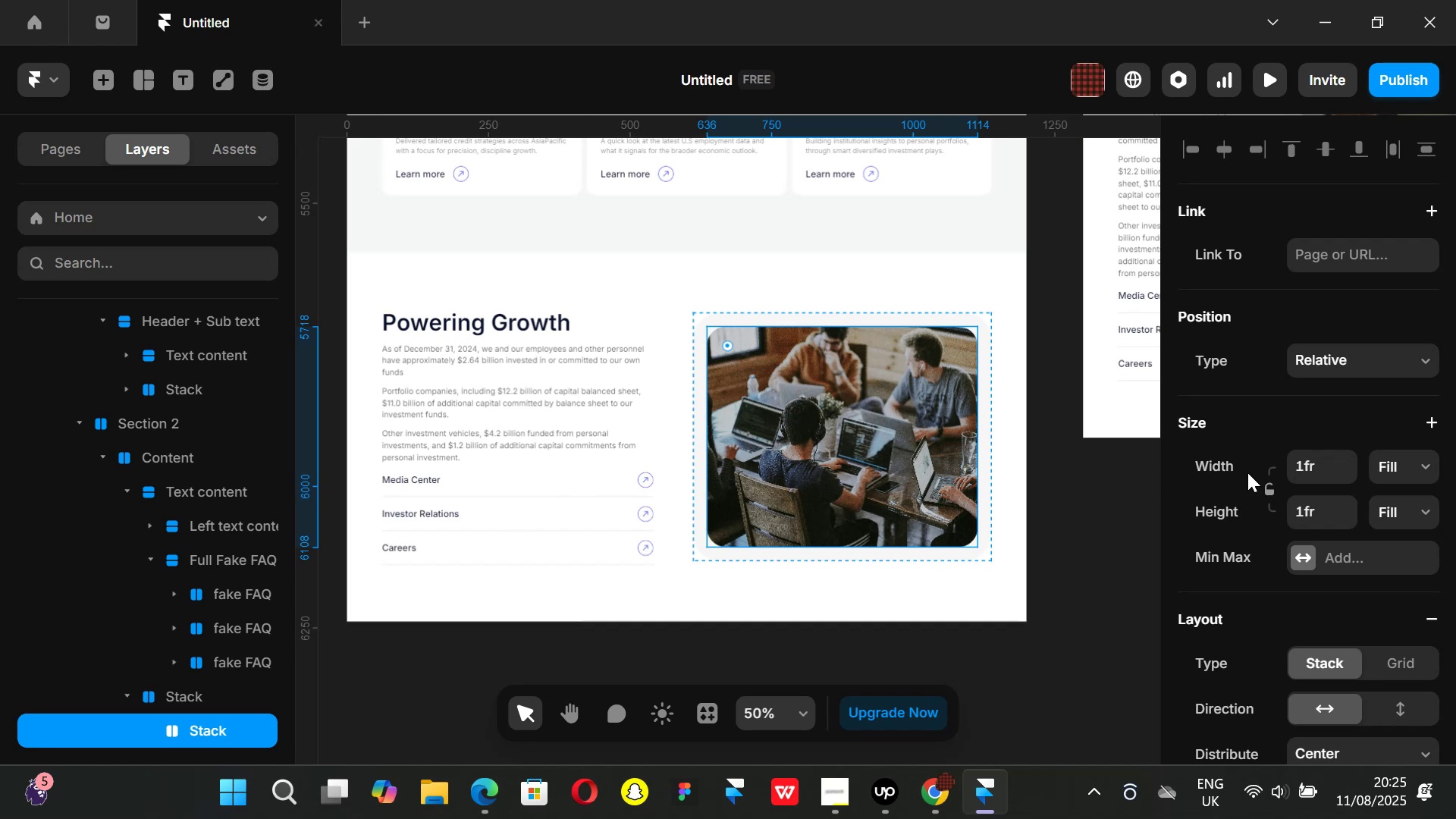 
scroll: coordinate [1348, 547], scroll_direction: down, amount: 5.0
 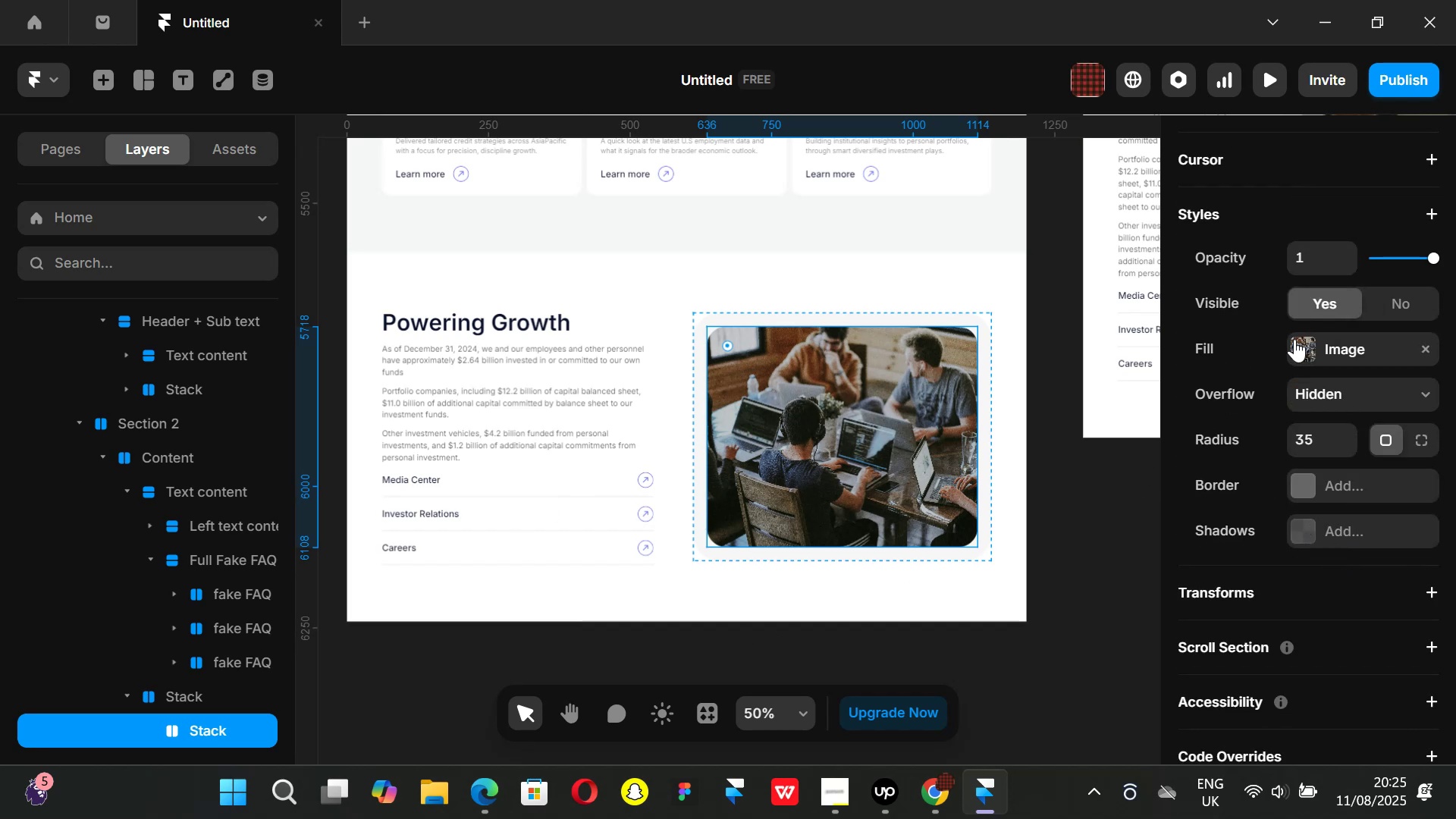 
left_click([1294, 341])
 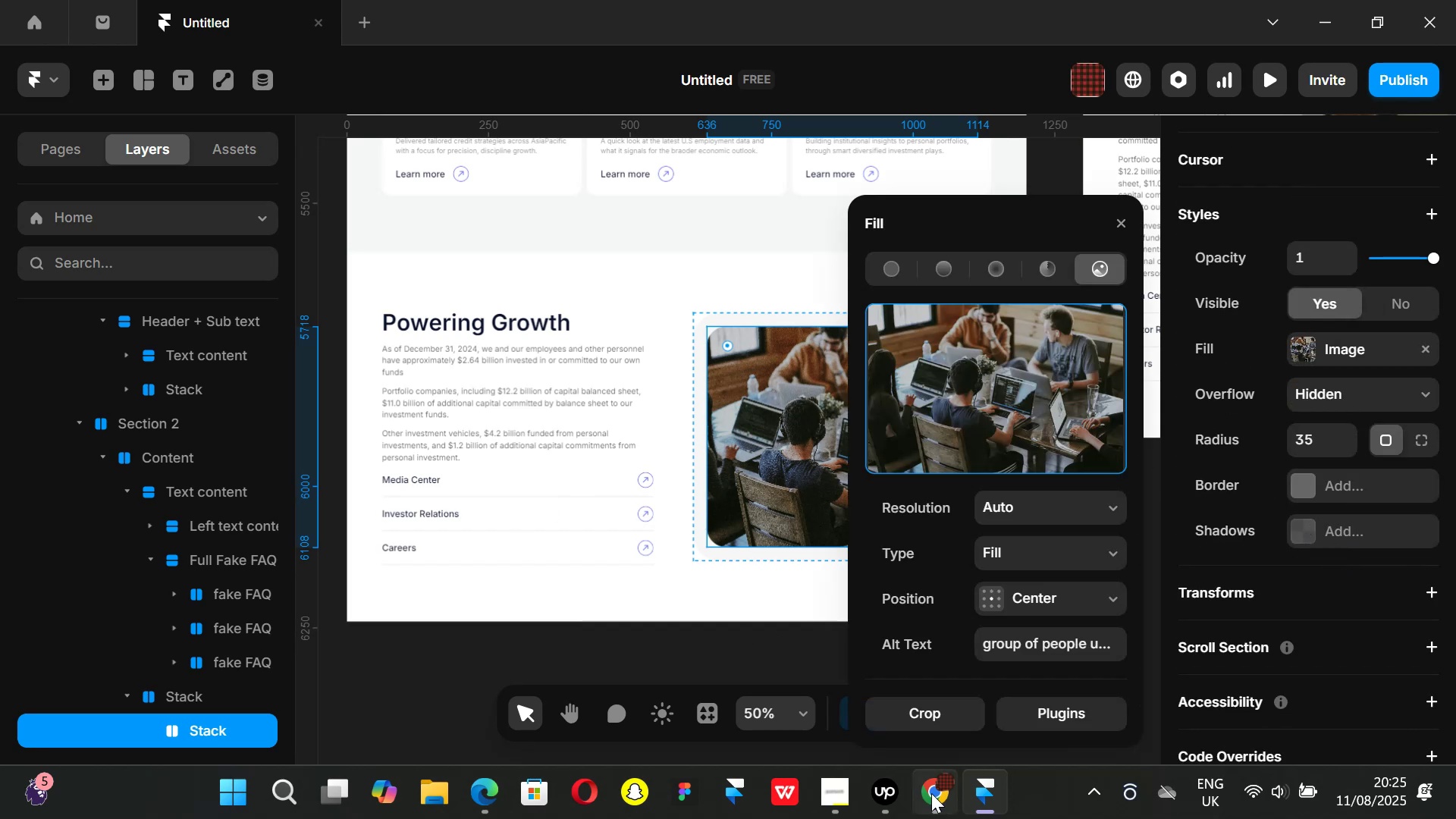 
left_click([931, 793])
 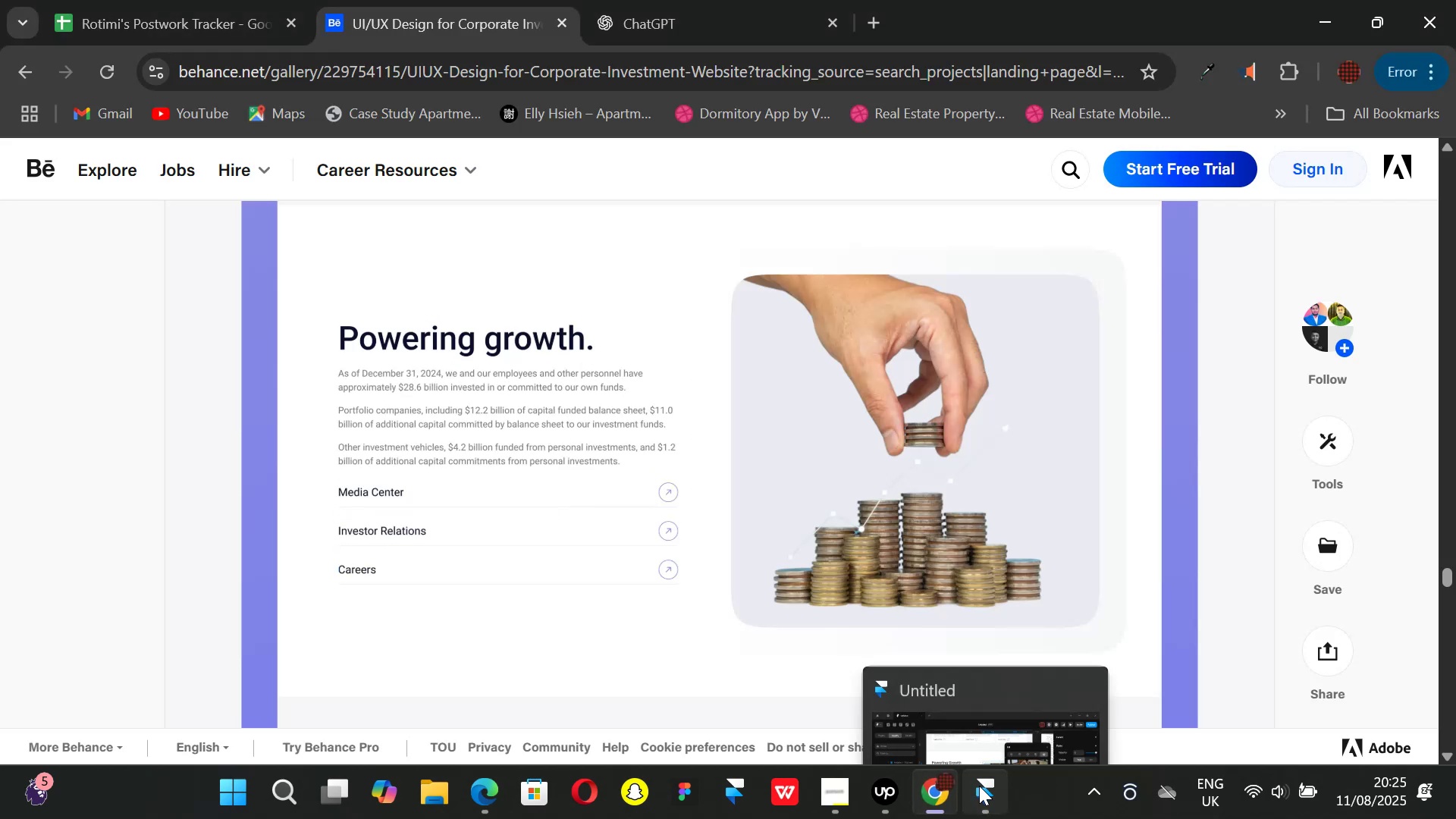 
left_click([979, 786])
 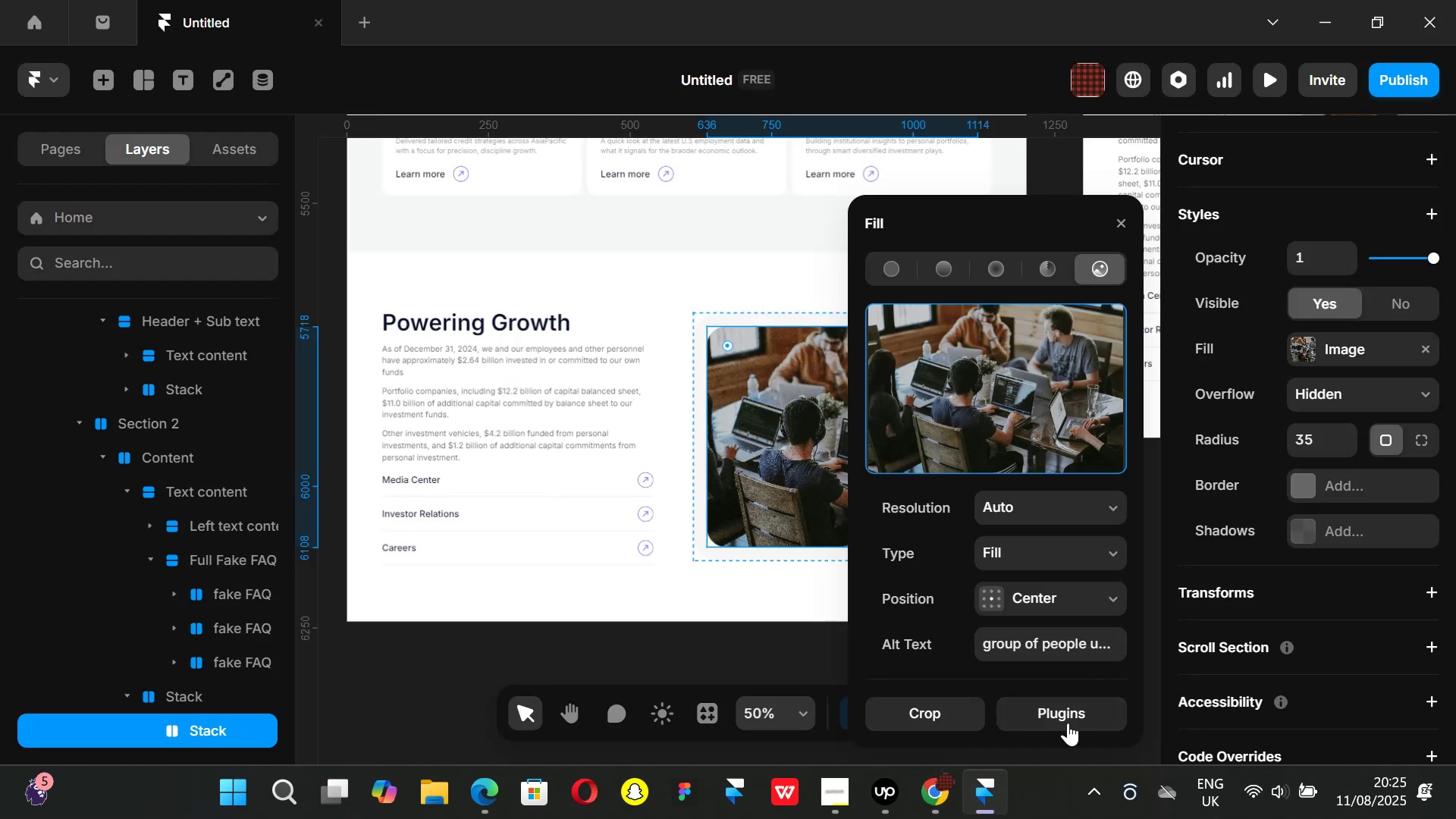 
left_click([1062, 721])
 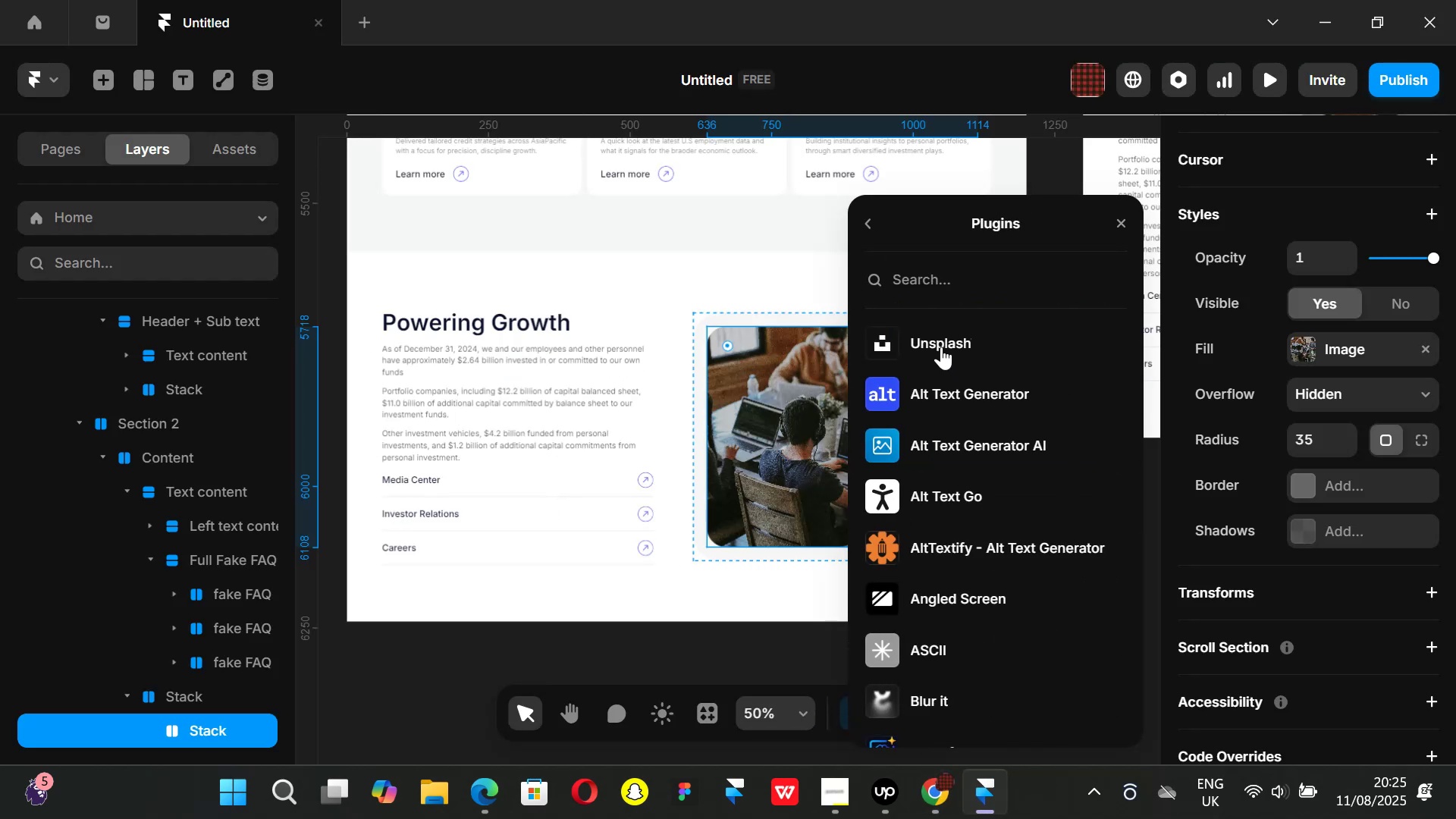 
left_click([938, 340])
 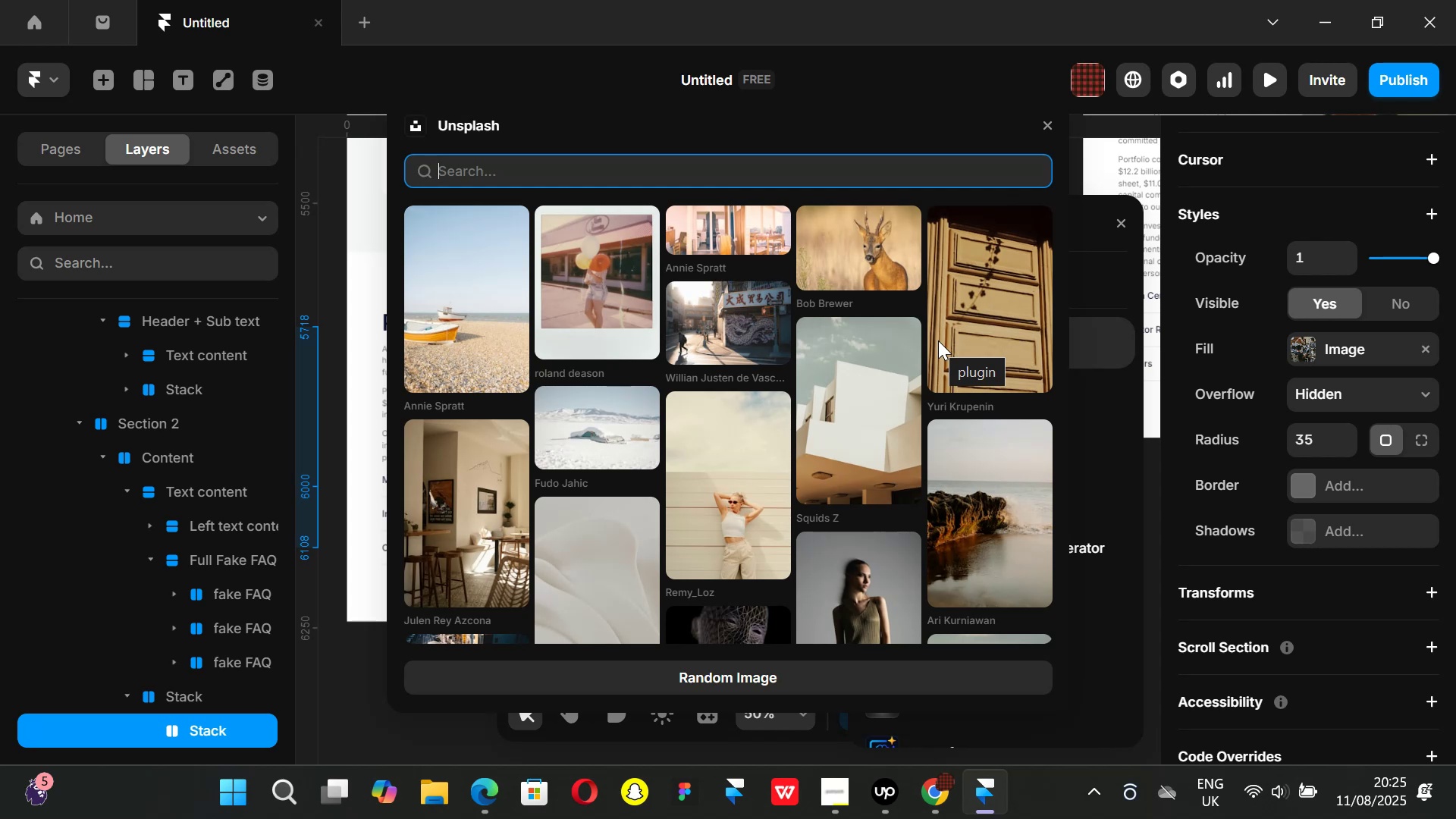 
wait(17.1)
 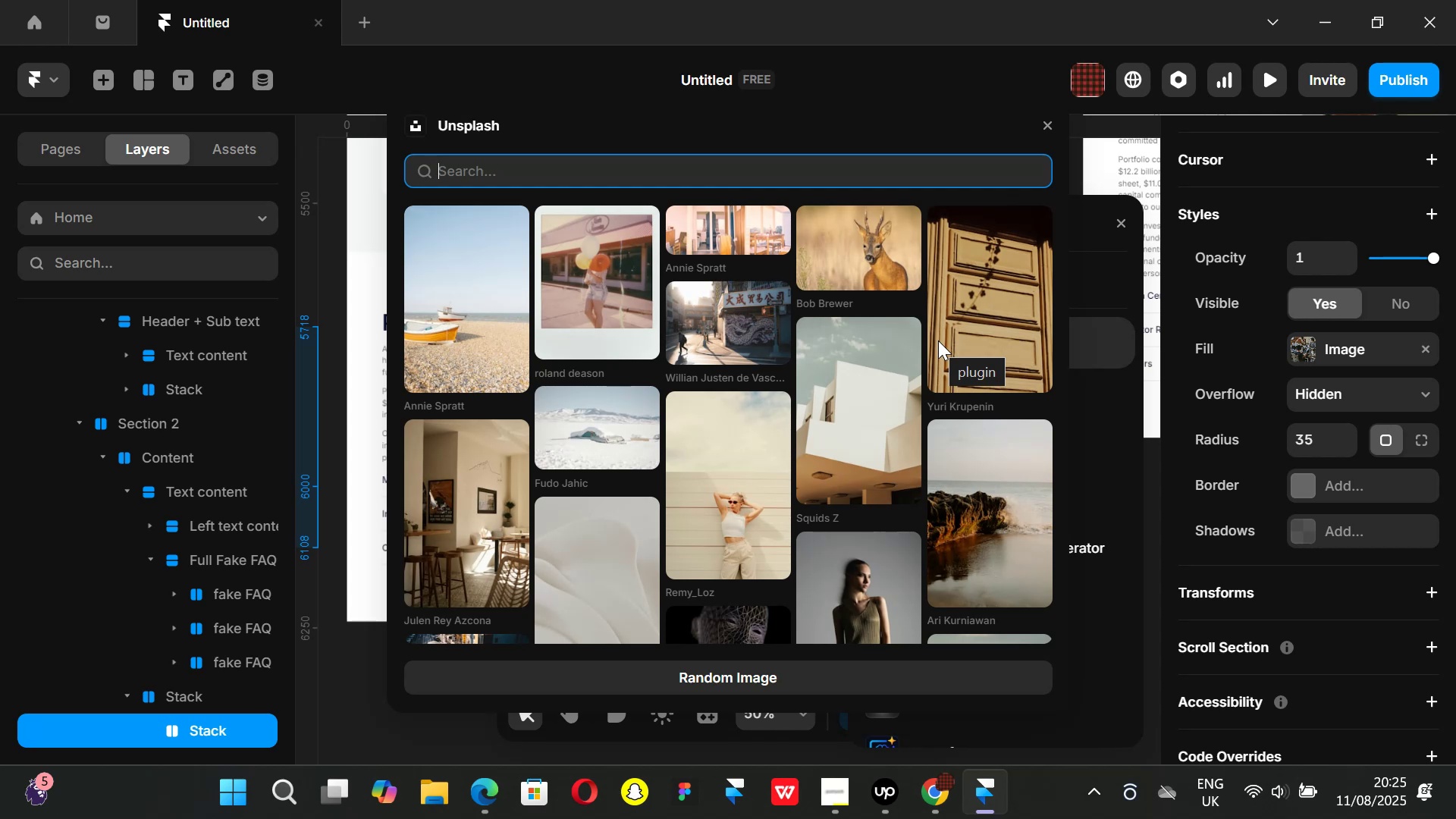 
type(FIN)
 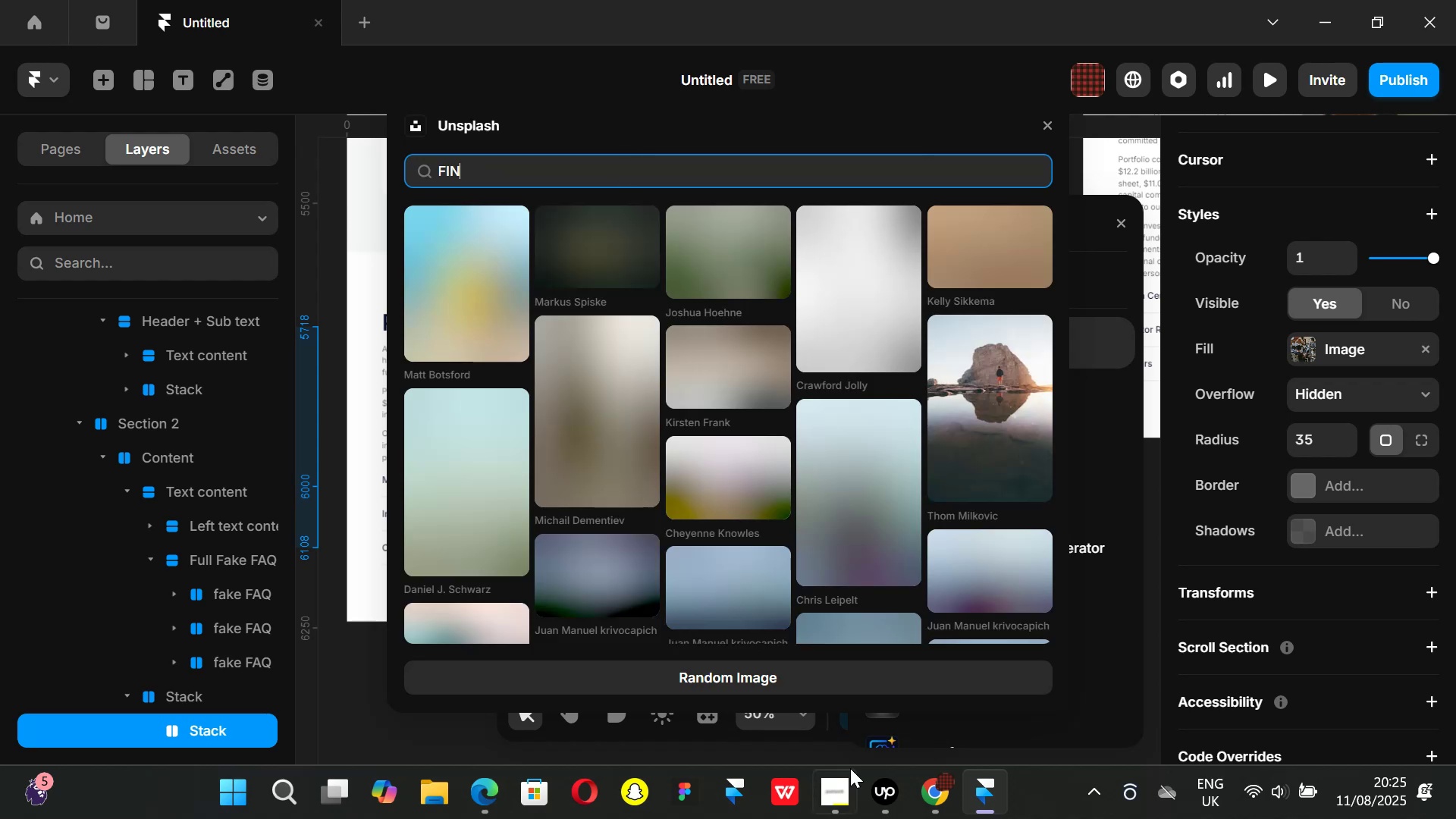 
left_click([824, 776])
 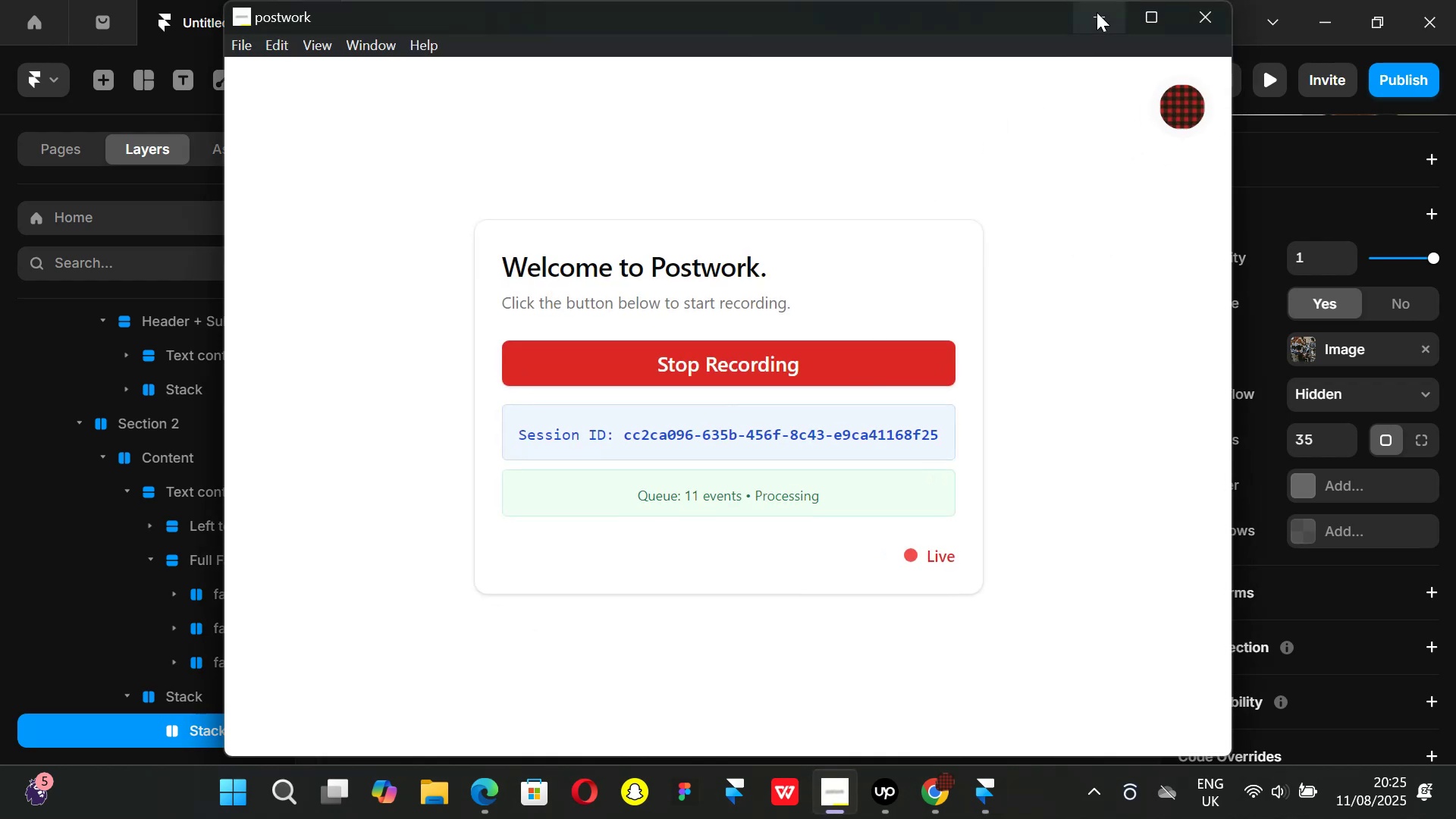 
left_click([1100, 11])
 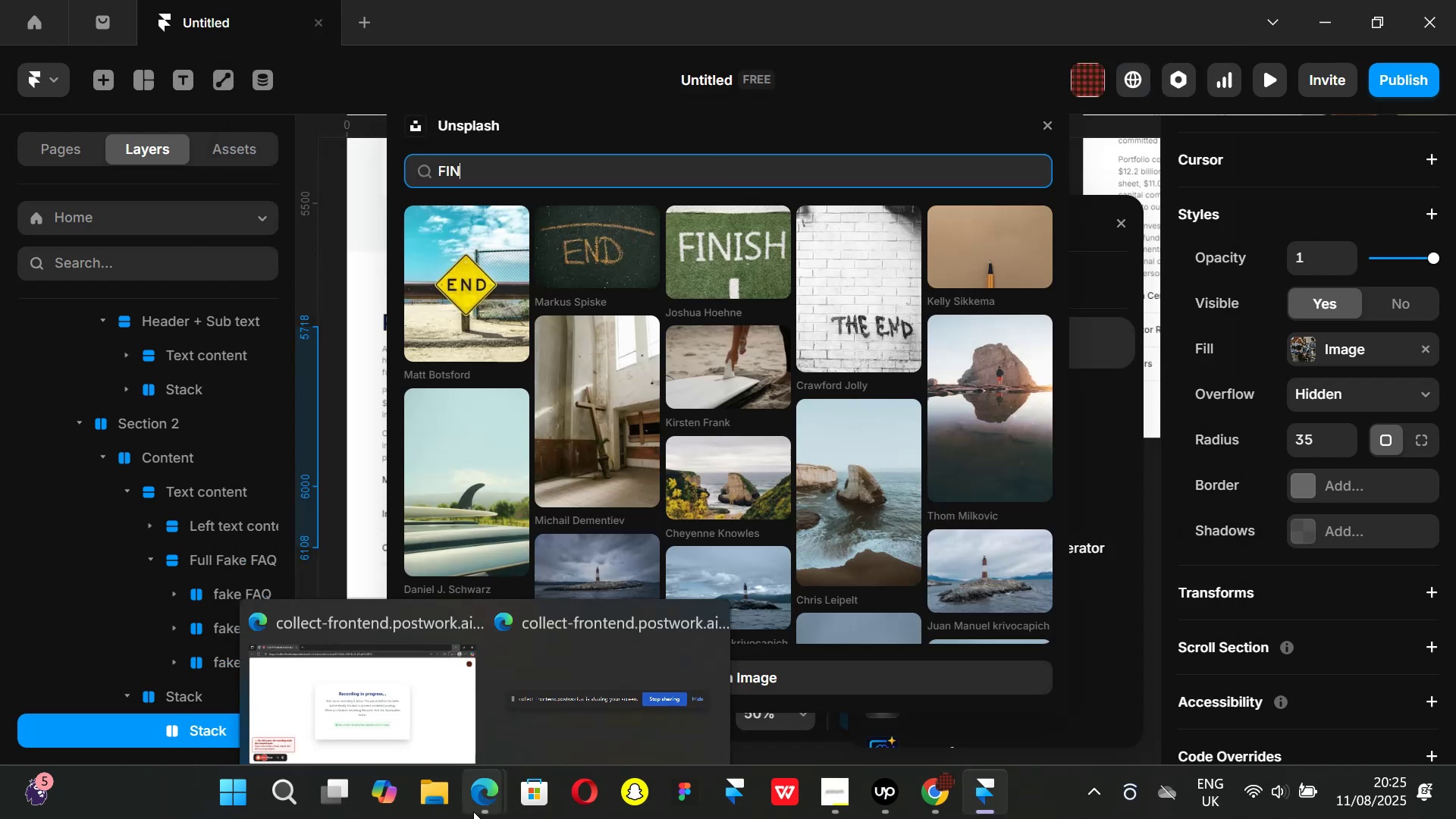 
left_click([319, 648])
 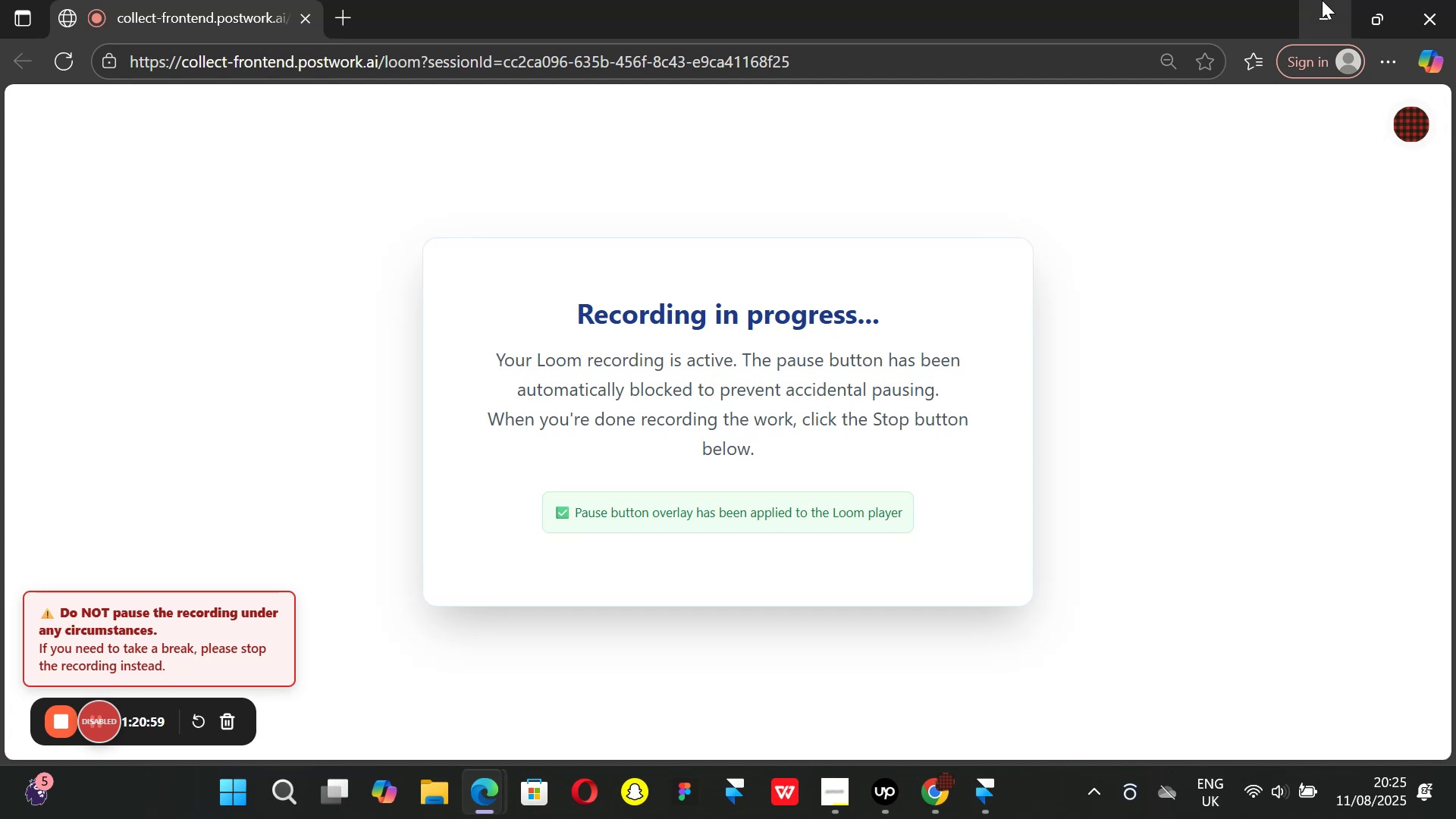 
left_click([1335, 15])
 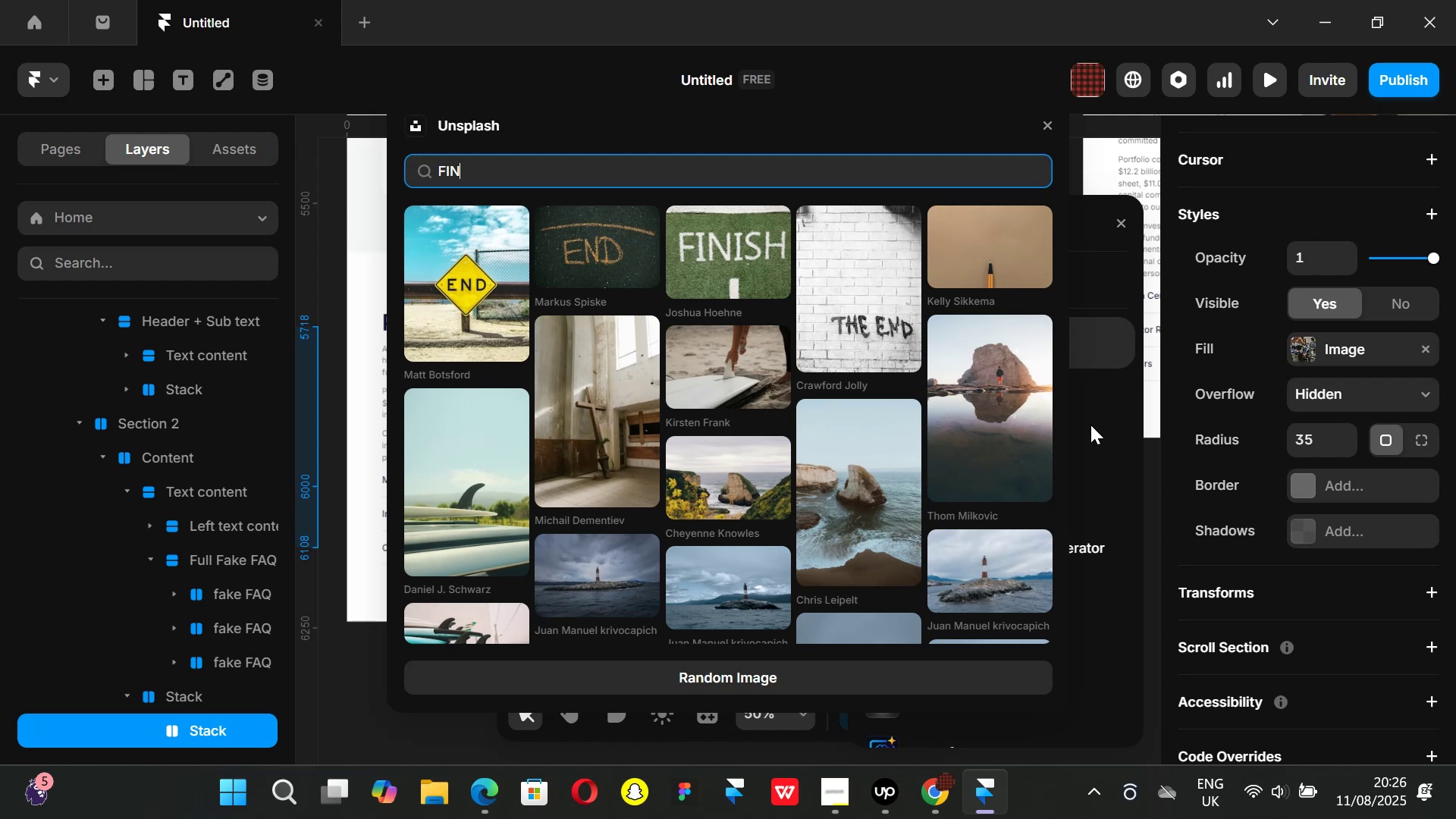 
wait(29.58)
 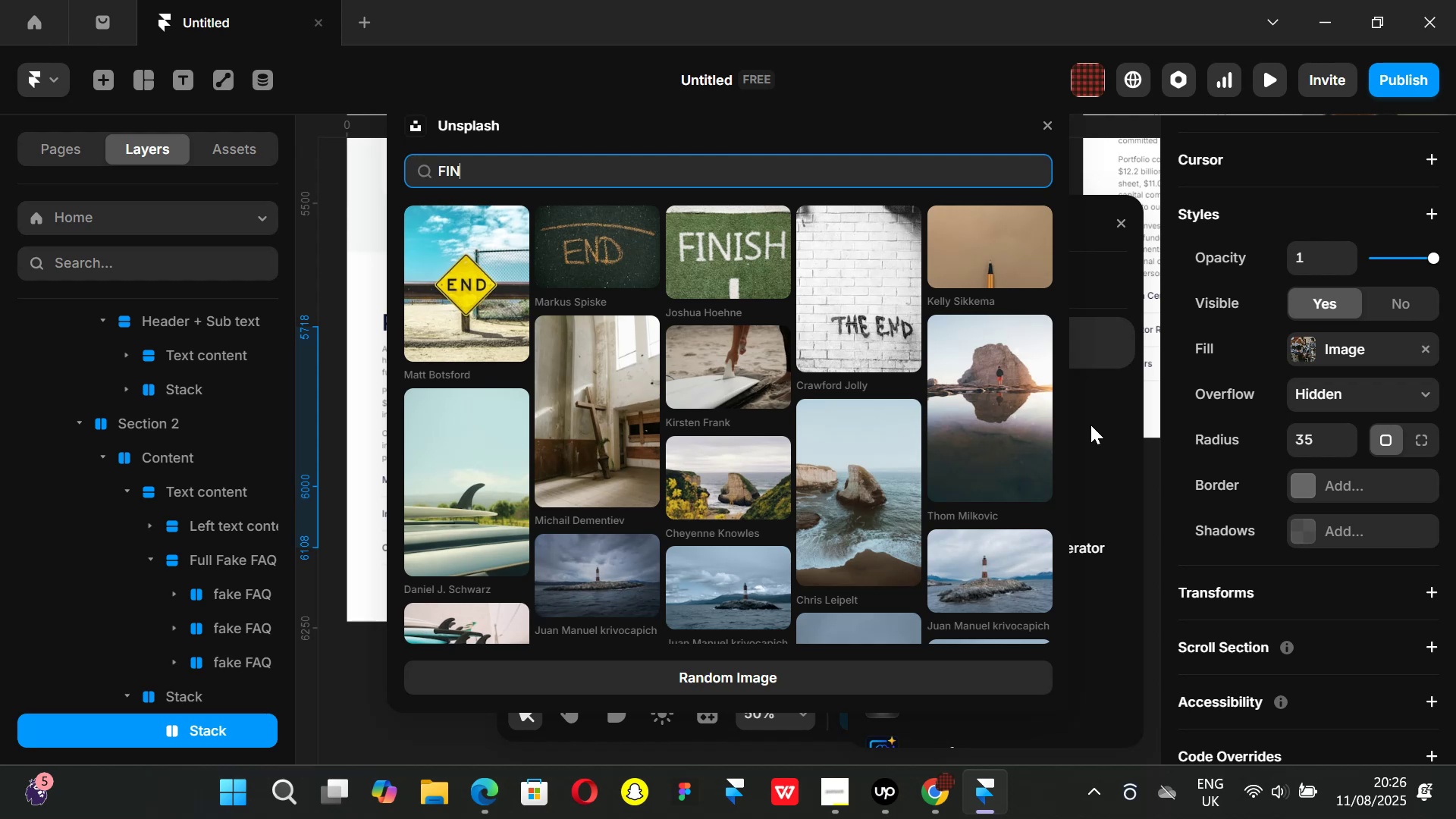 
key(Backspace)
key(Backspace)
key(Backspace)
key(Backspace)
type(Finance)
 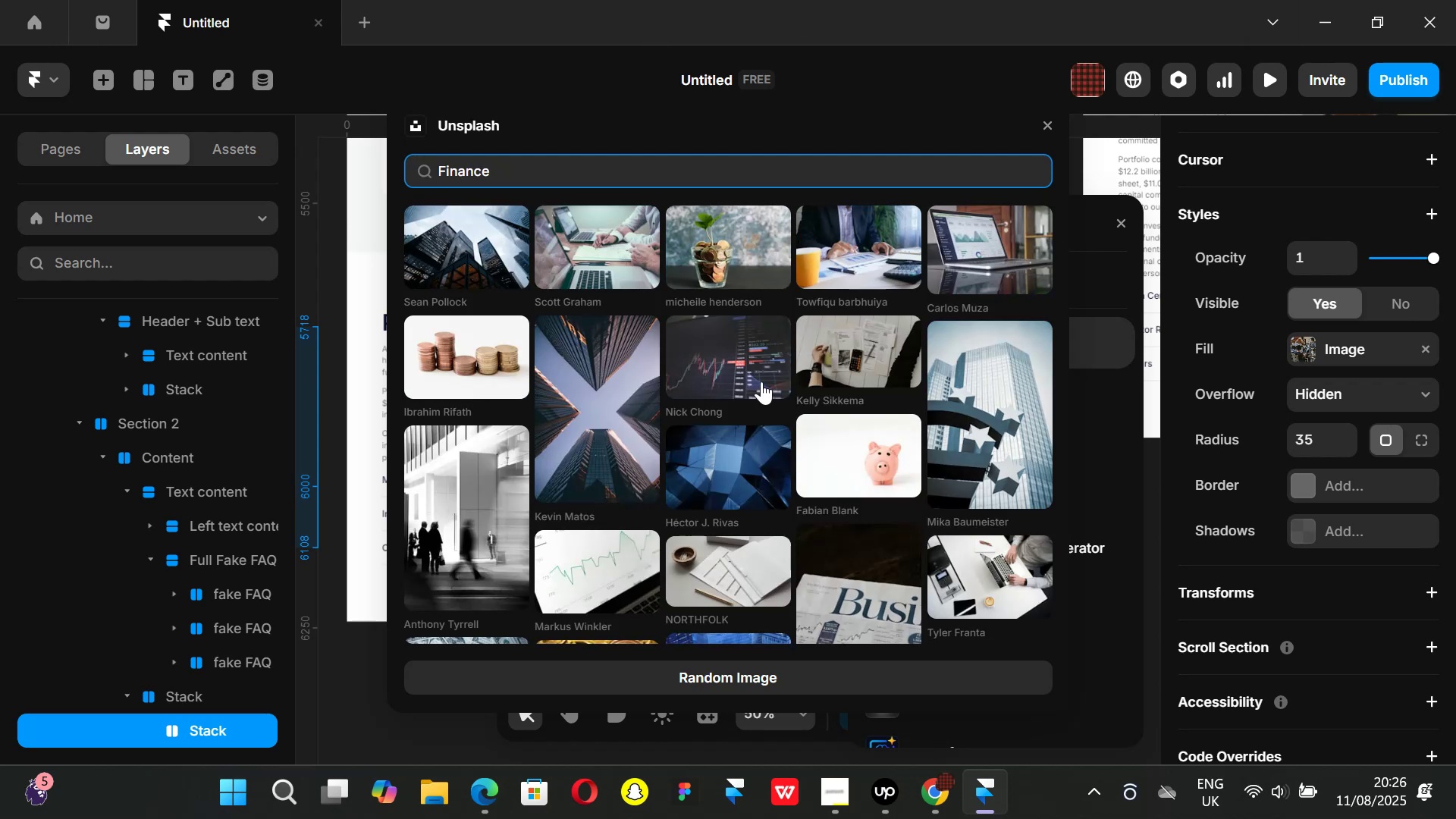 
scroll: coordinate [686, 380], scroll_direction: down, amount: 2.0
 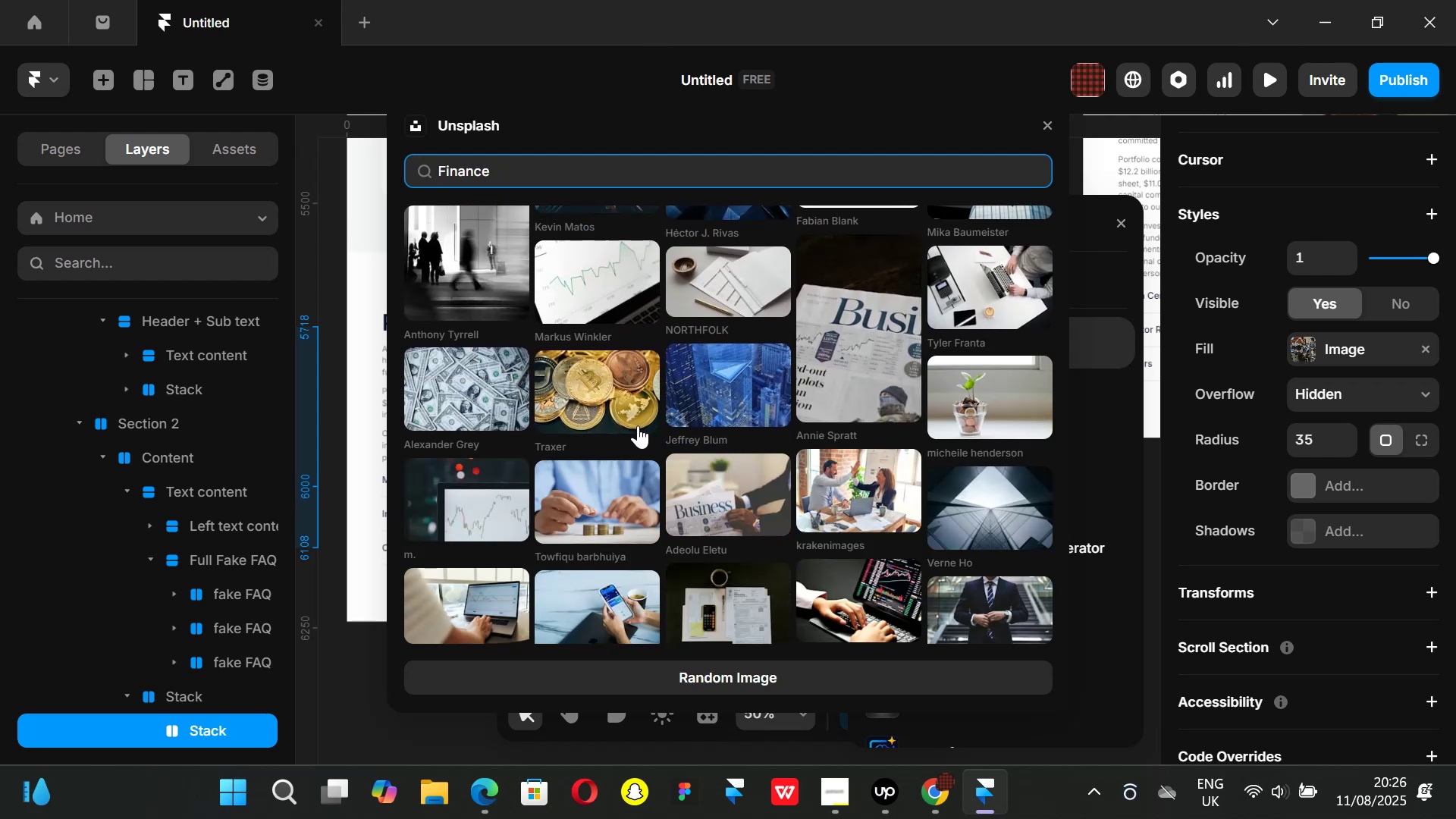 
left_click([591, 498])
 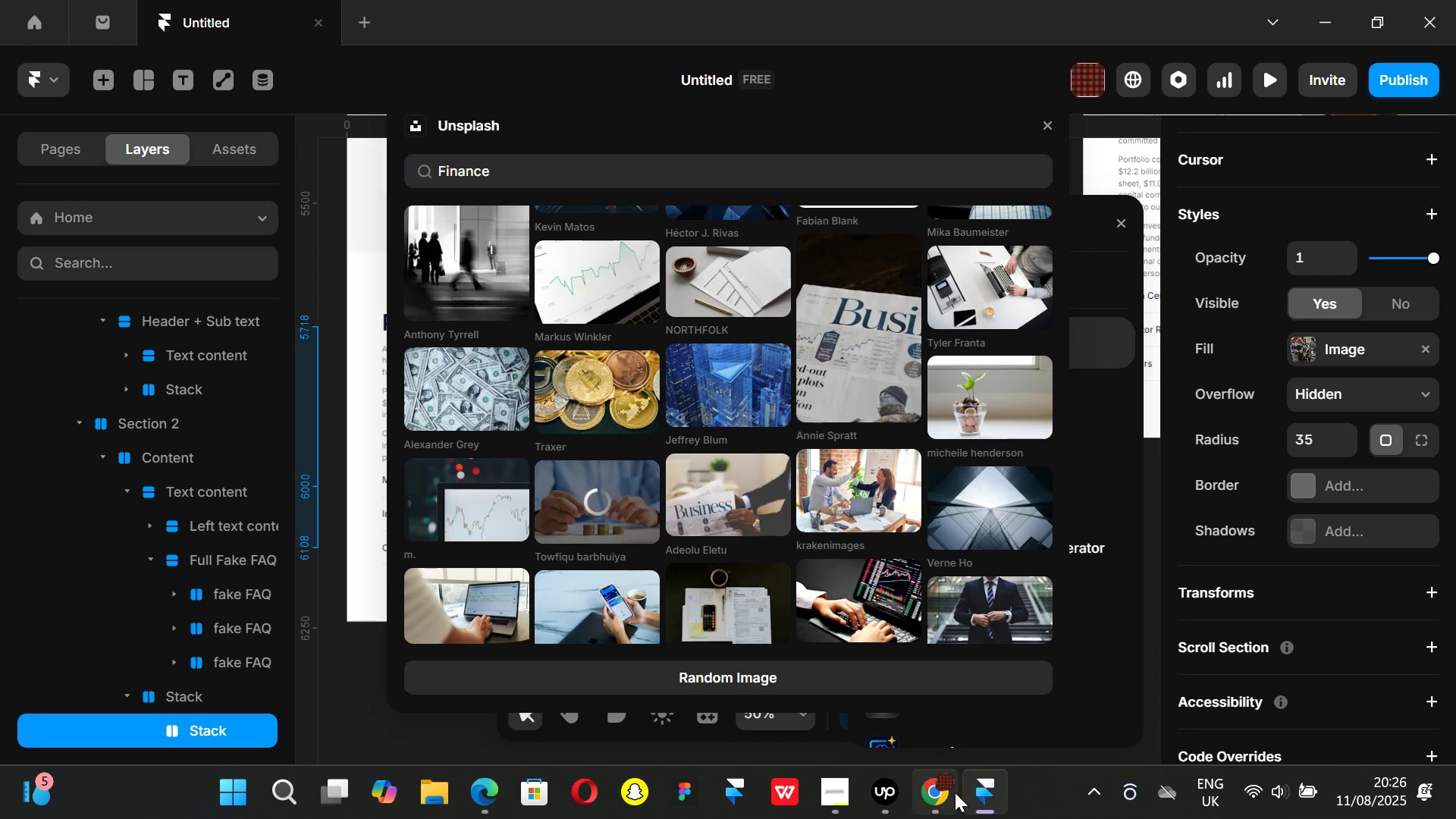 
left_click([947, 791])
 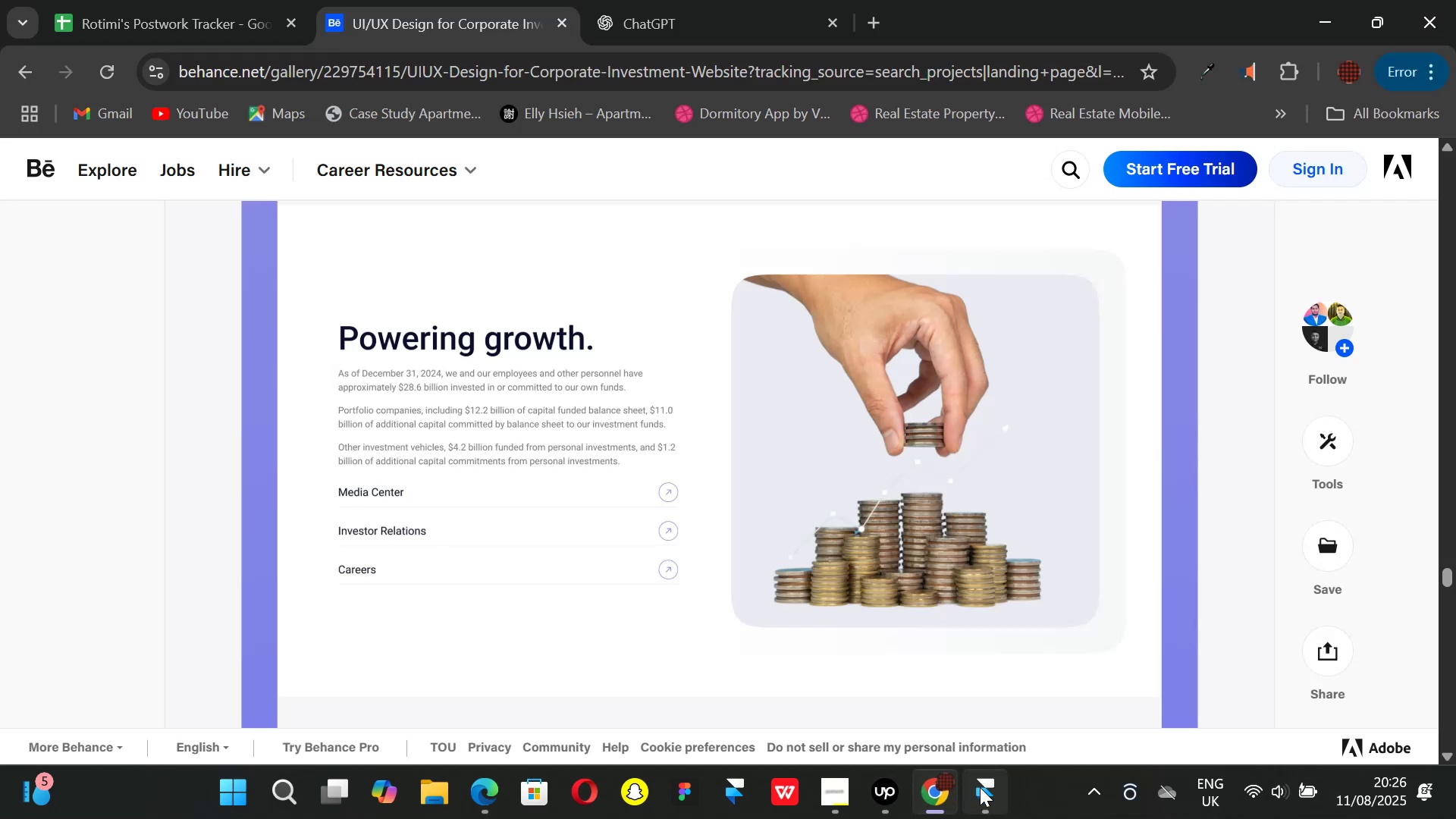 
left_click([982, 786])
 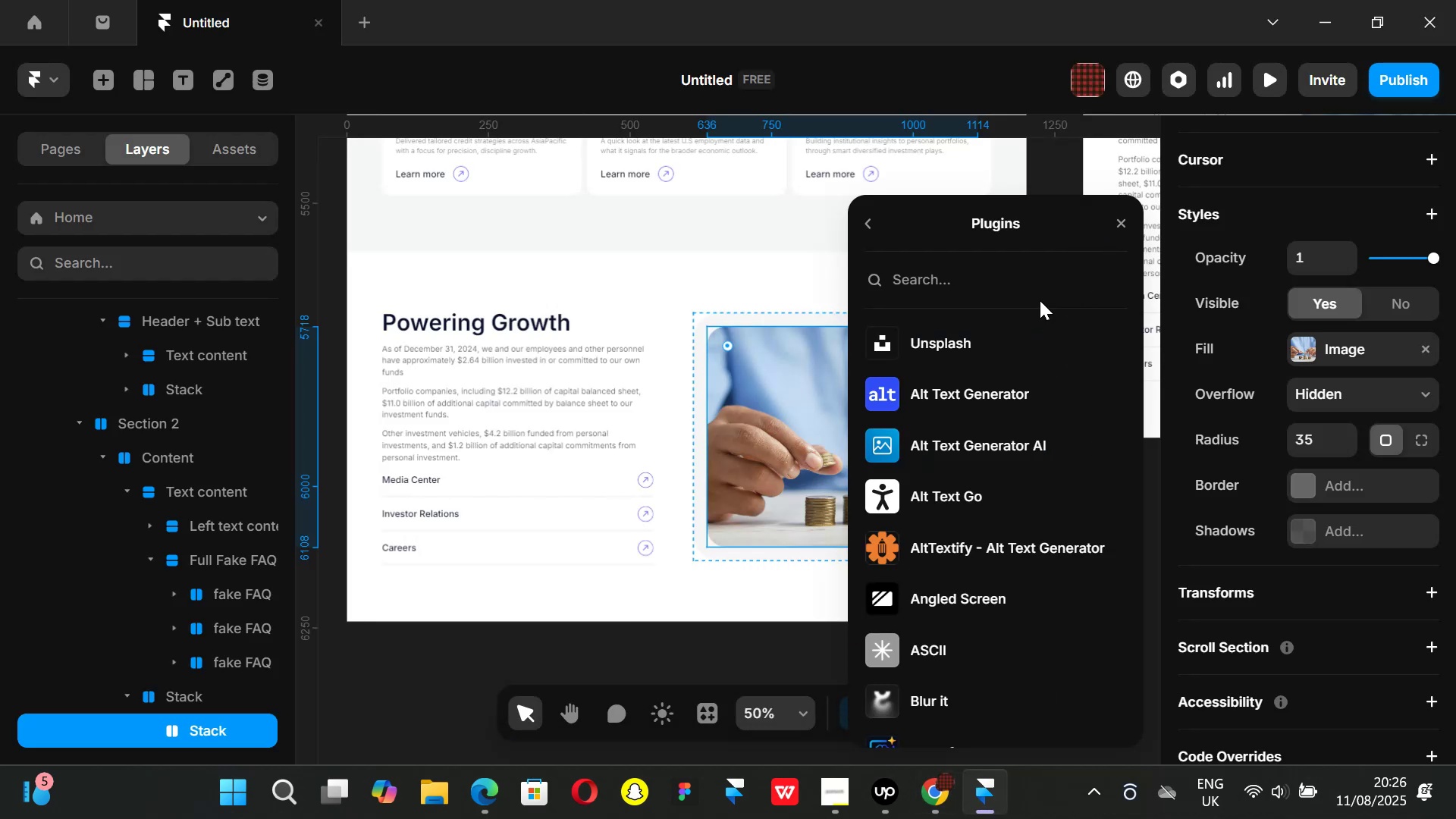 
wait(5.3)
 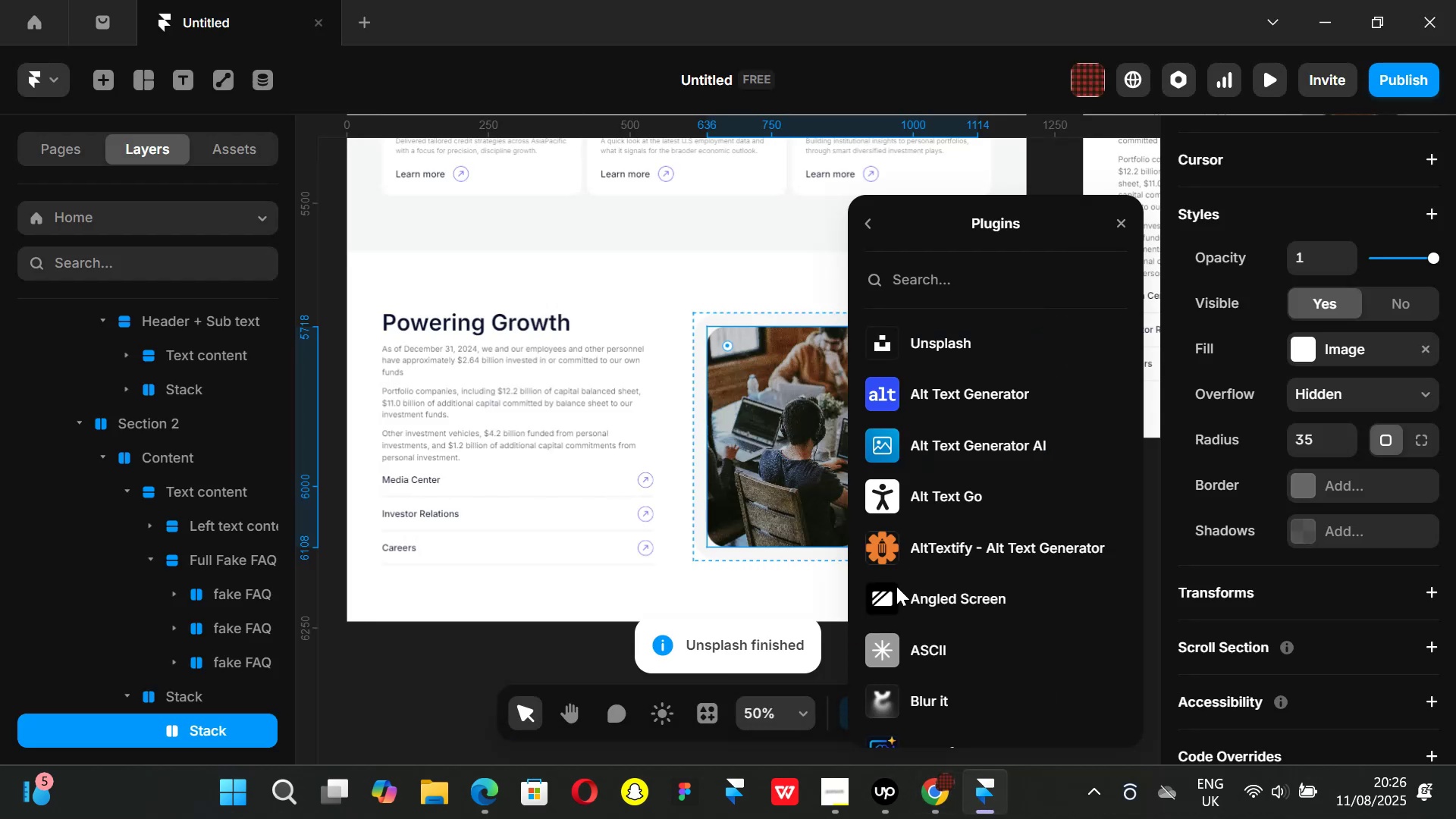 
left_click([535, 655])
 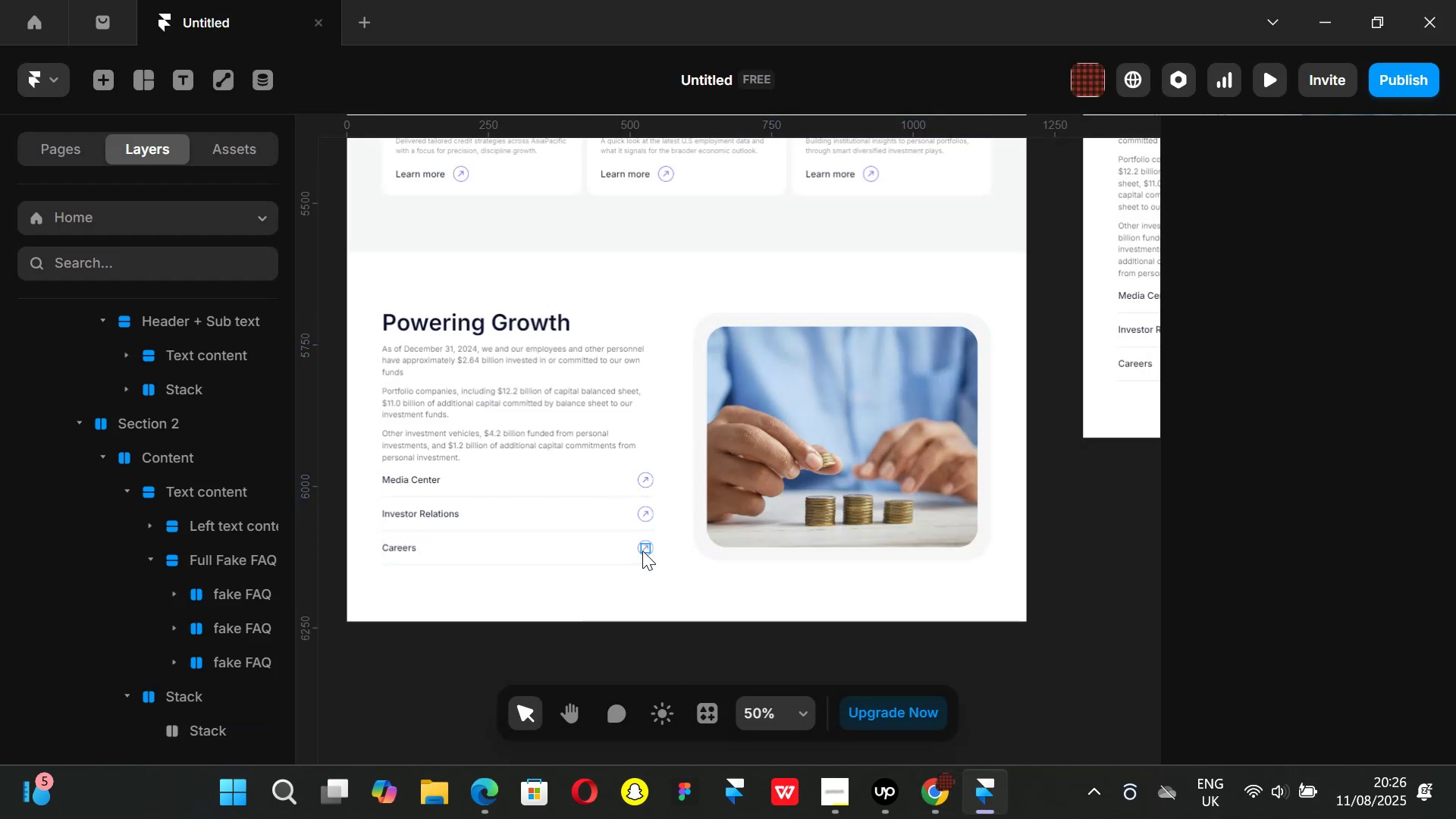 
hold_key(key=ControlLeft, duration=1.18)
scroll: coordinate [626, 554], scroll_direction: up, amount: 4.0
 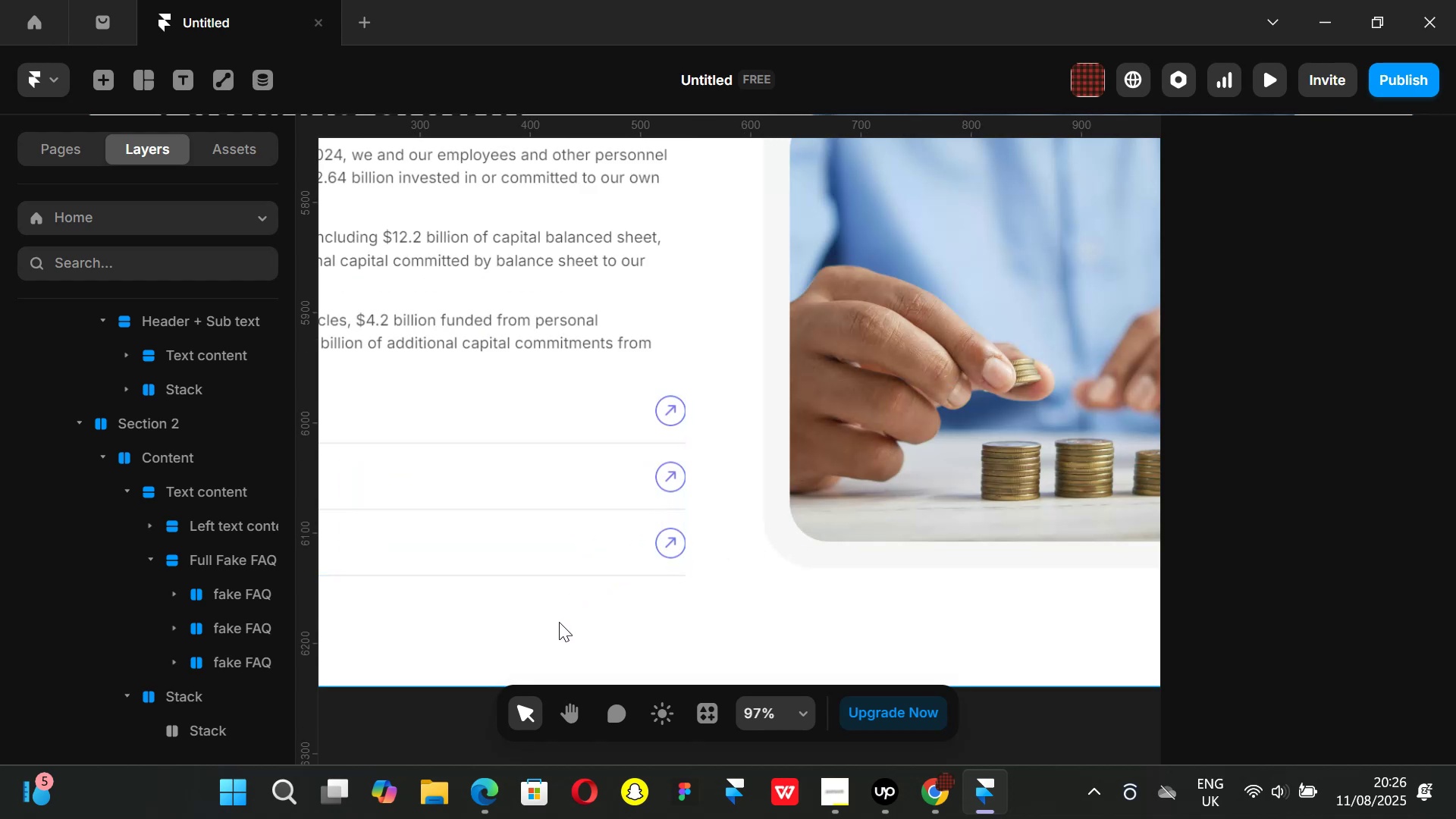 
hold_key(key=ControlLeft, duration=1.4)
scroll: coordinate [617, 572], scroll_direction: up, amount: 3.0
 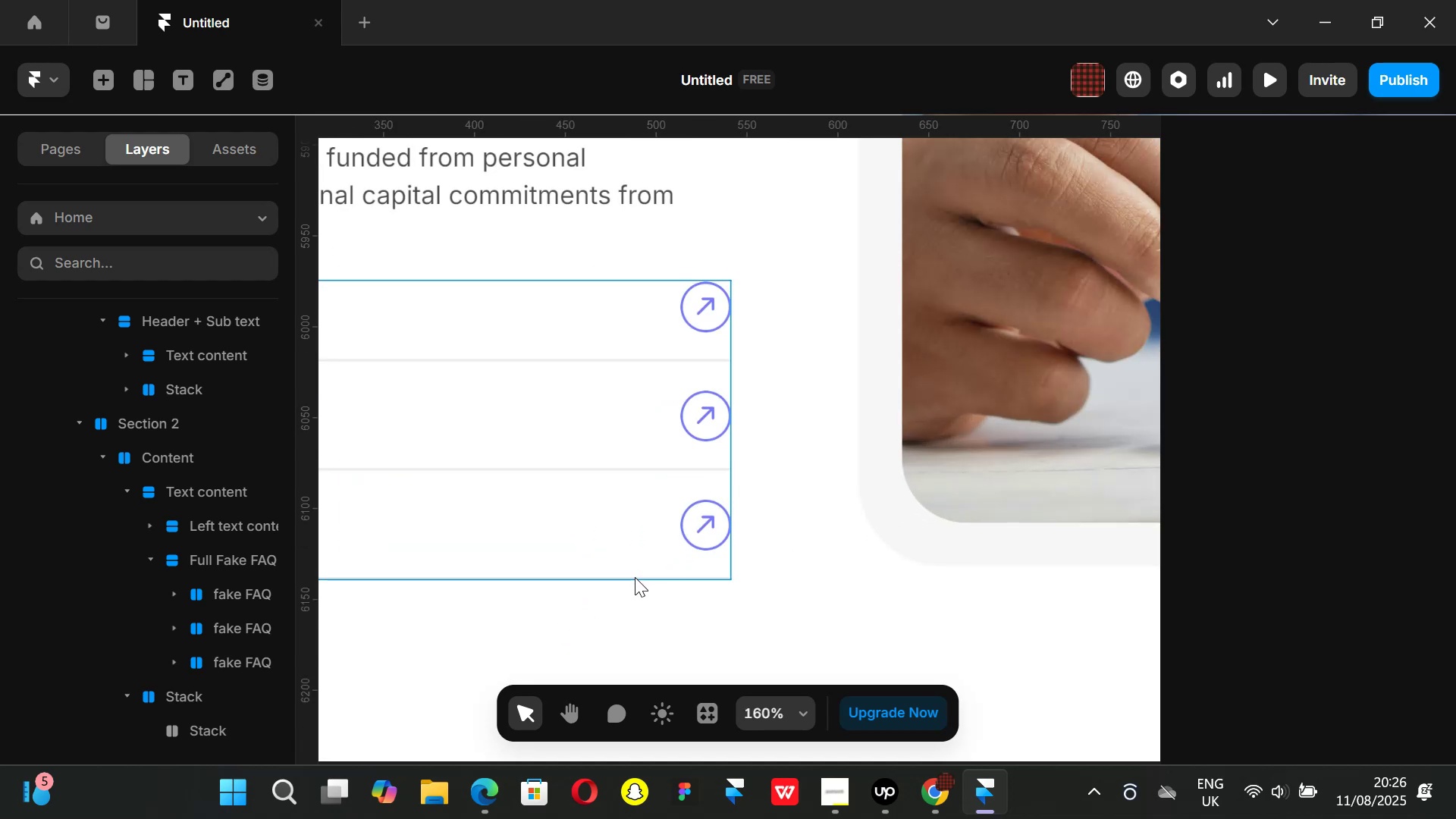 
hold_key(key=ControlLeft, duration=1.5)
scroll: coordinate [781, 580], scroll_direction: up, amount: 4.0
 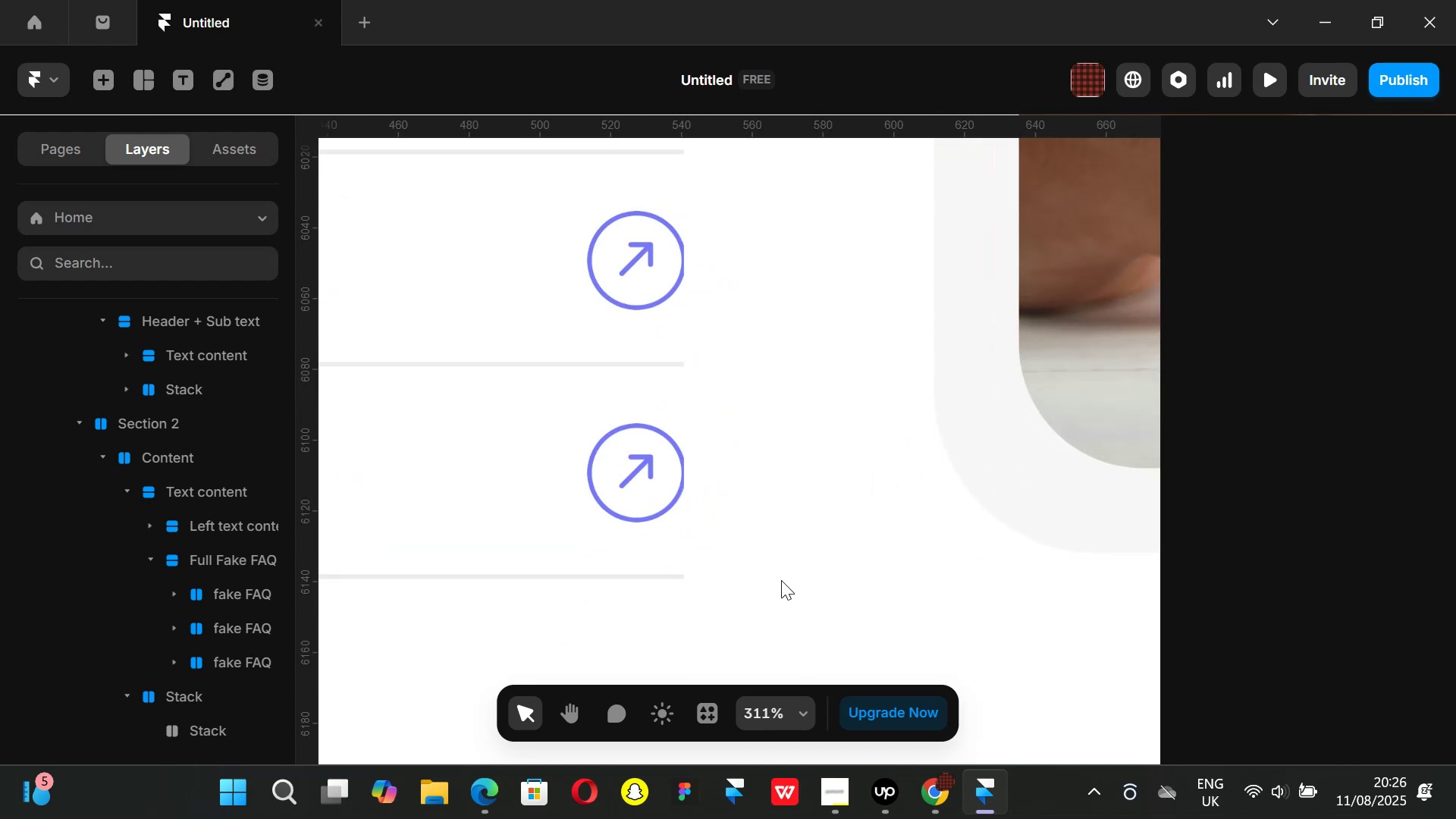 
scroll: coordinate [779, 554], scroll_direction: down, amount: 10.0
 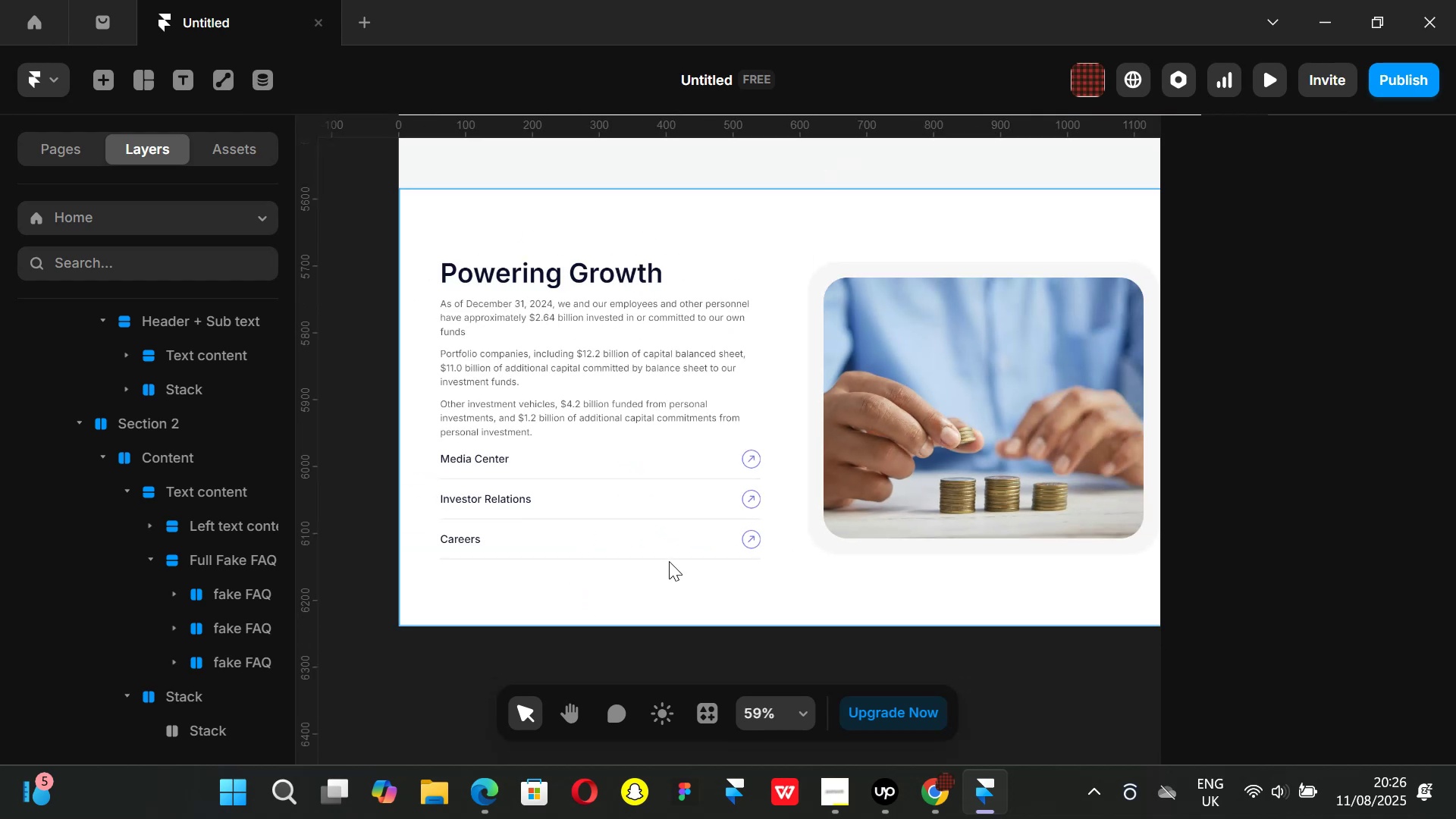 
hold_key(key=ControlLeft, duration=0.35)
 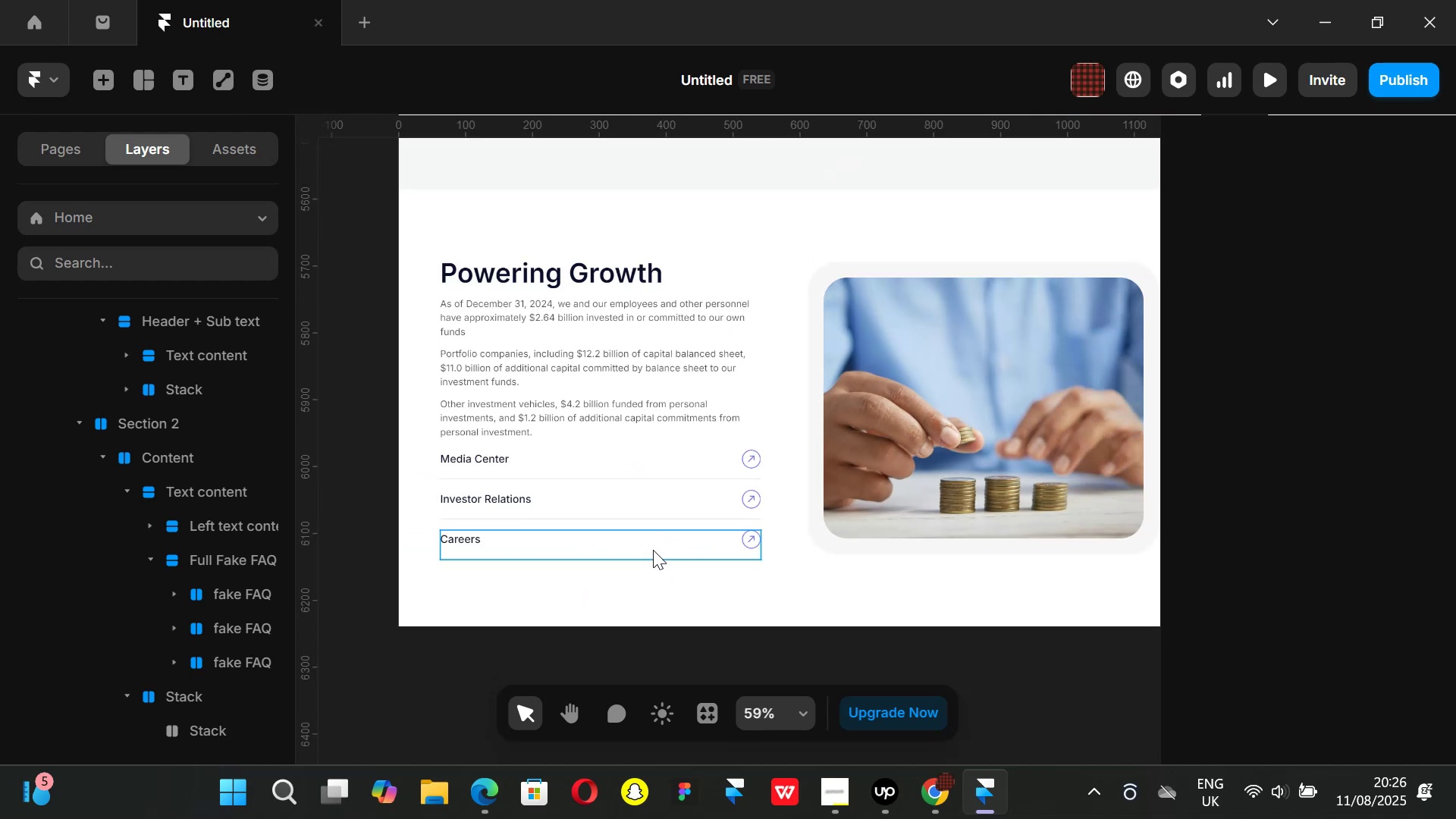 
left_click([653, 550])
 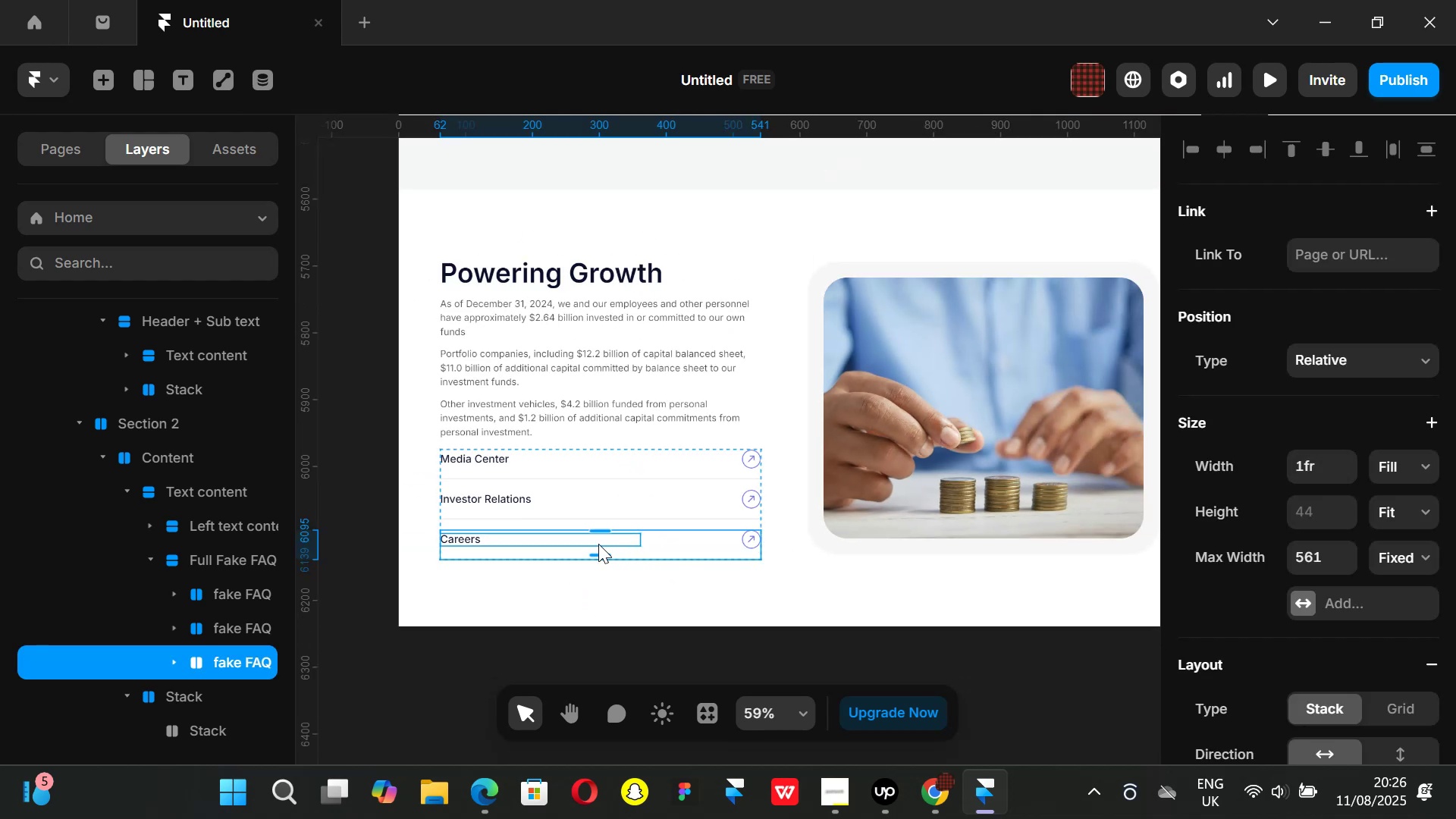 
hold_key(key=ShiftLeft, duration=1.5)
left_click([595, 509])
 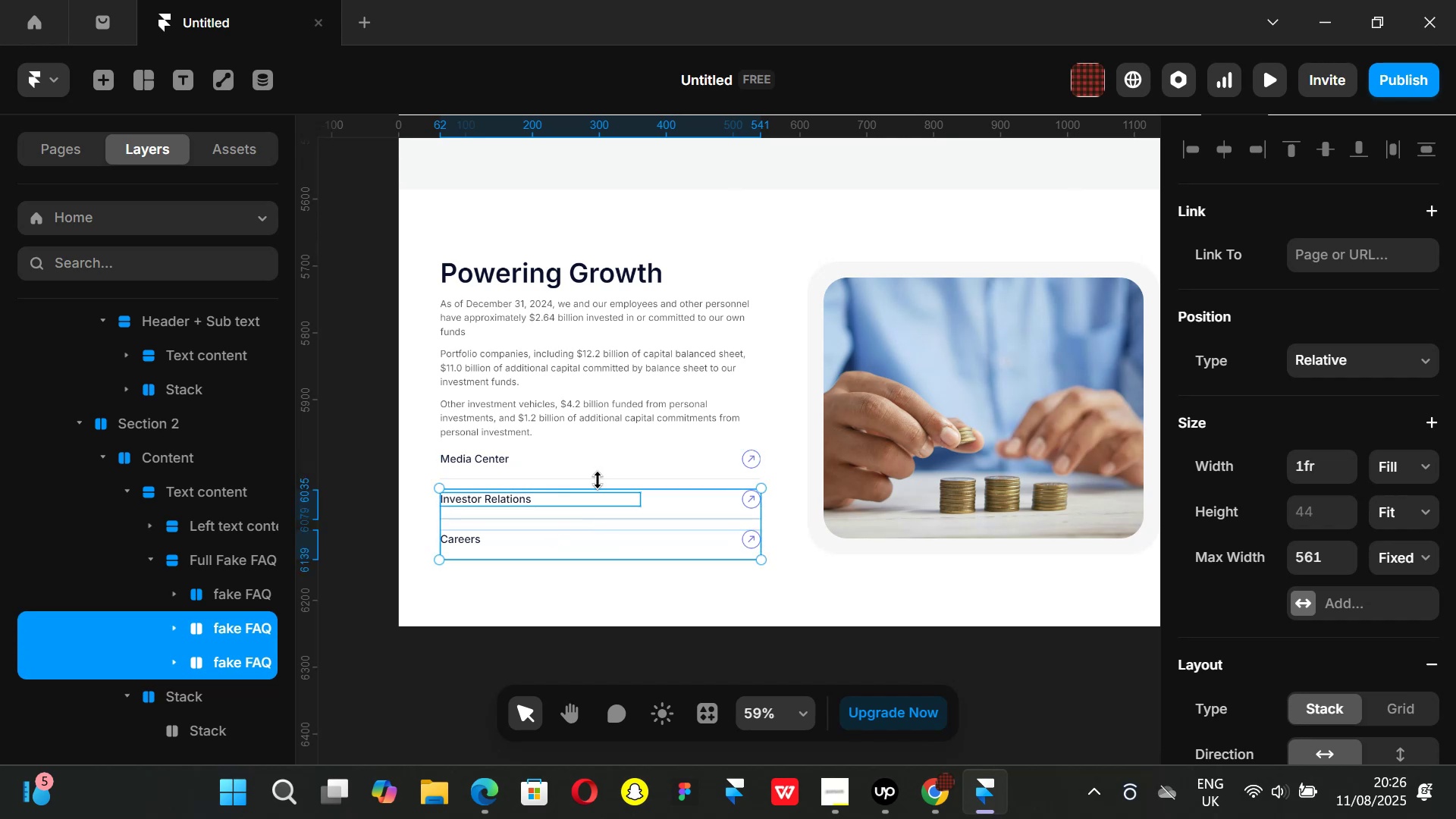 
hold_key(key=ShiftLeft, duration=1.13)
left_click([622, 476])
 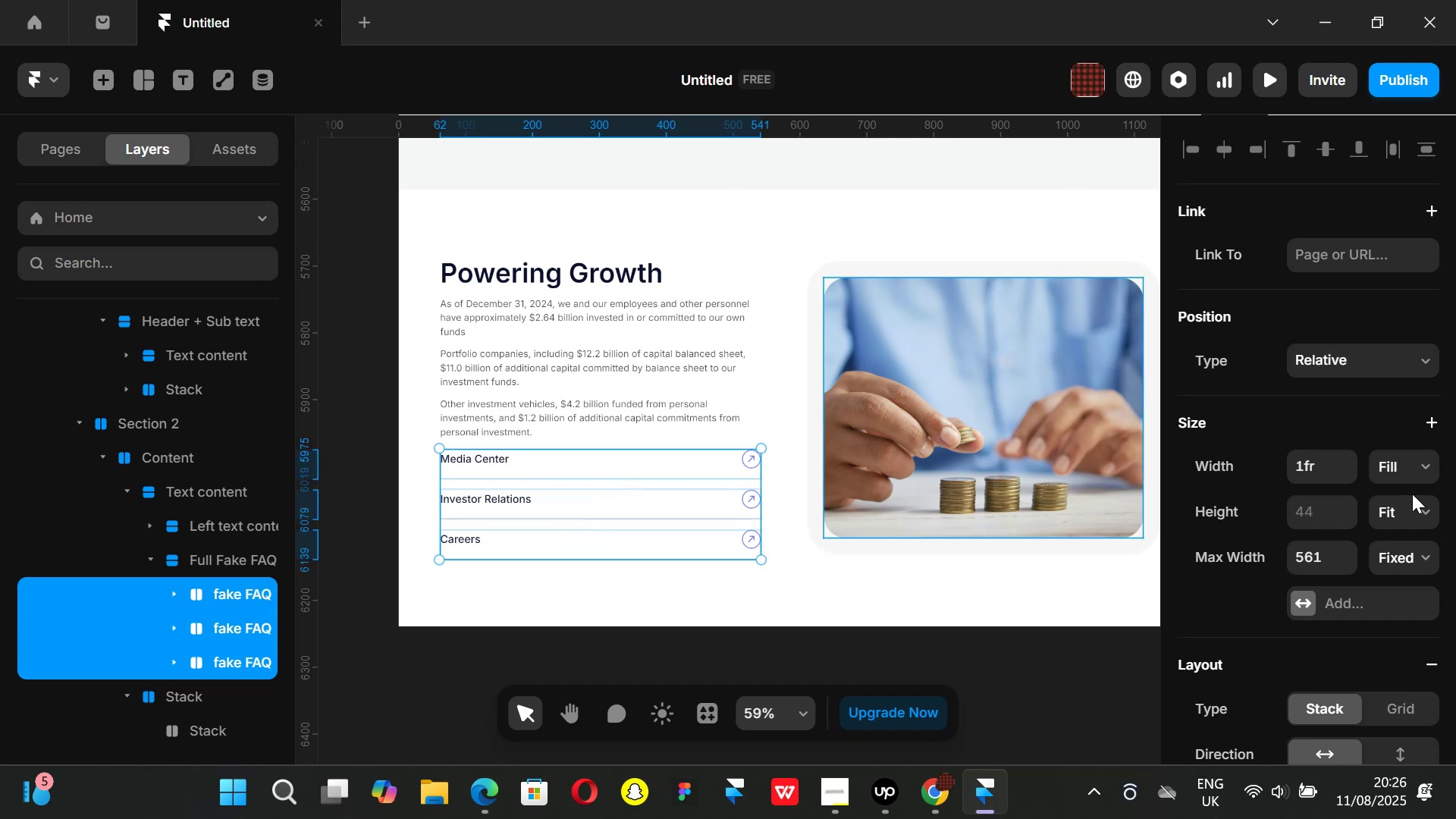 
scroll: coordinate [1366, 482], scroll_direction: down, amount: 6.0
 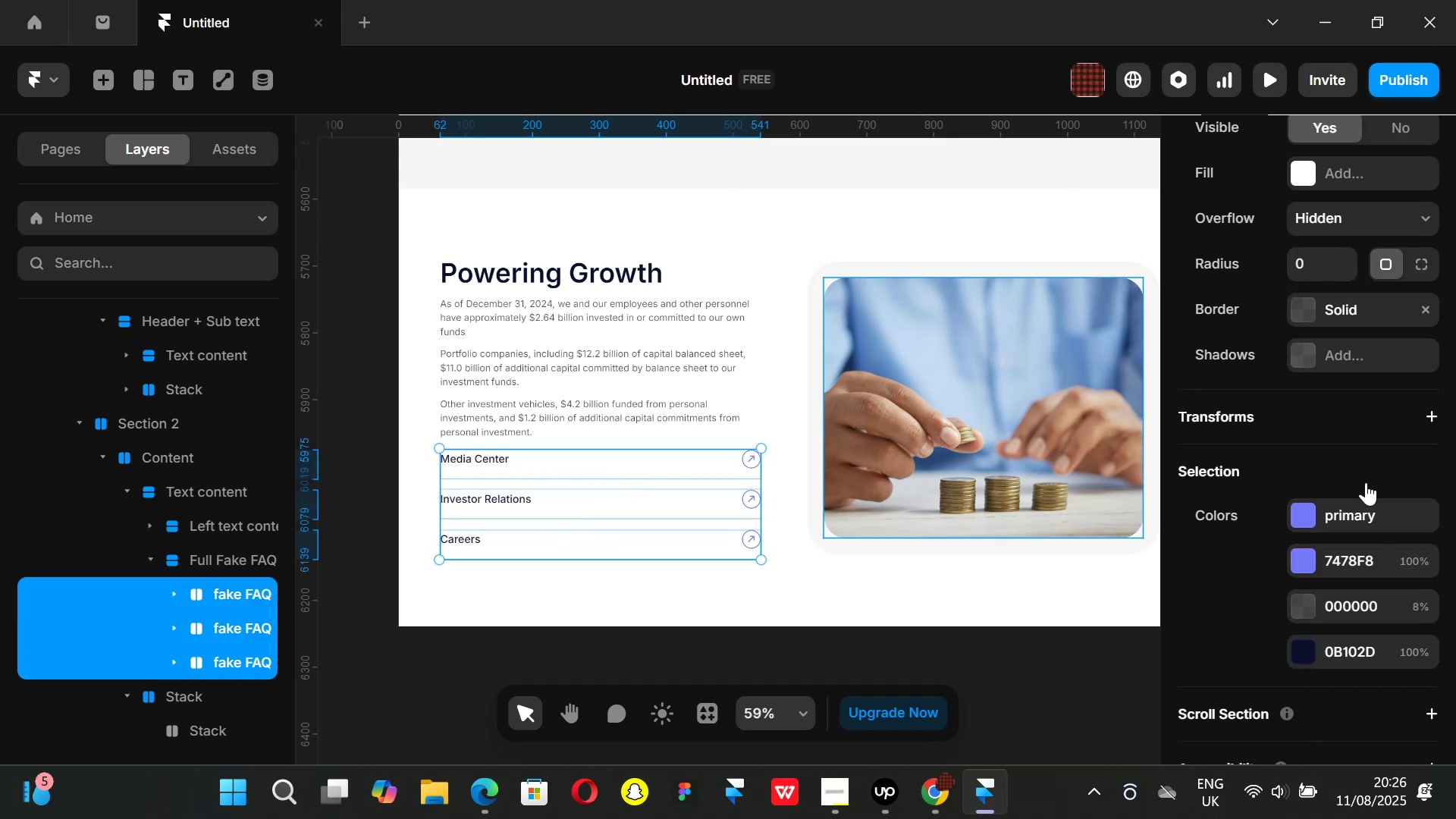 
scroll: coordinate [1366, 482], scroll_direction: up, amount: 6.0
 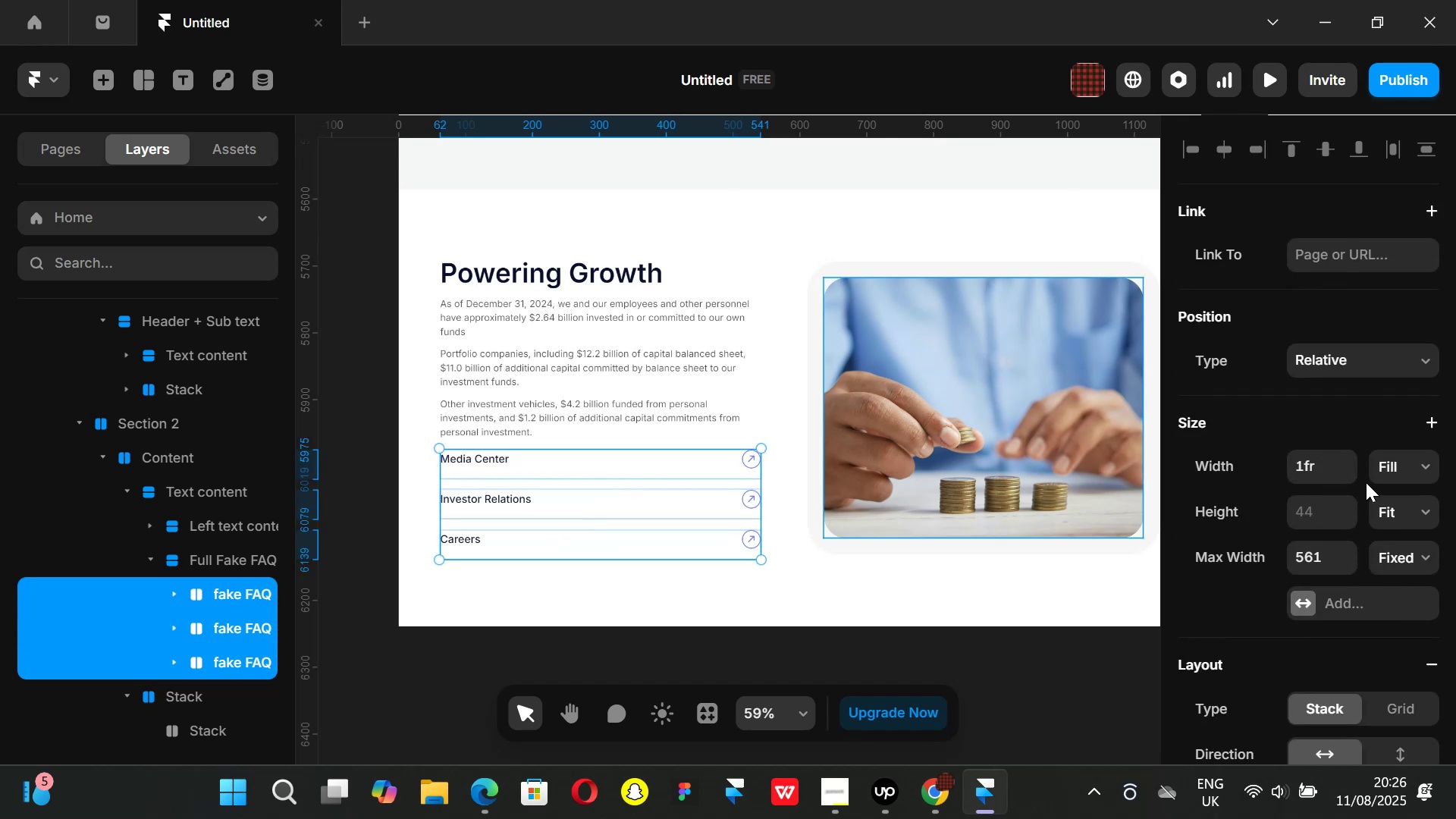 
scroll: coordinate [1366, 482], scroll_direction: down, amount: 2.0
 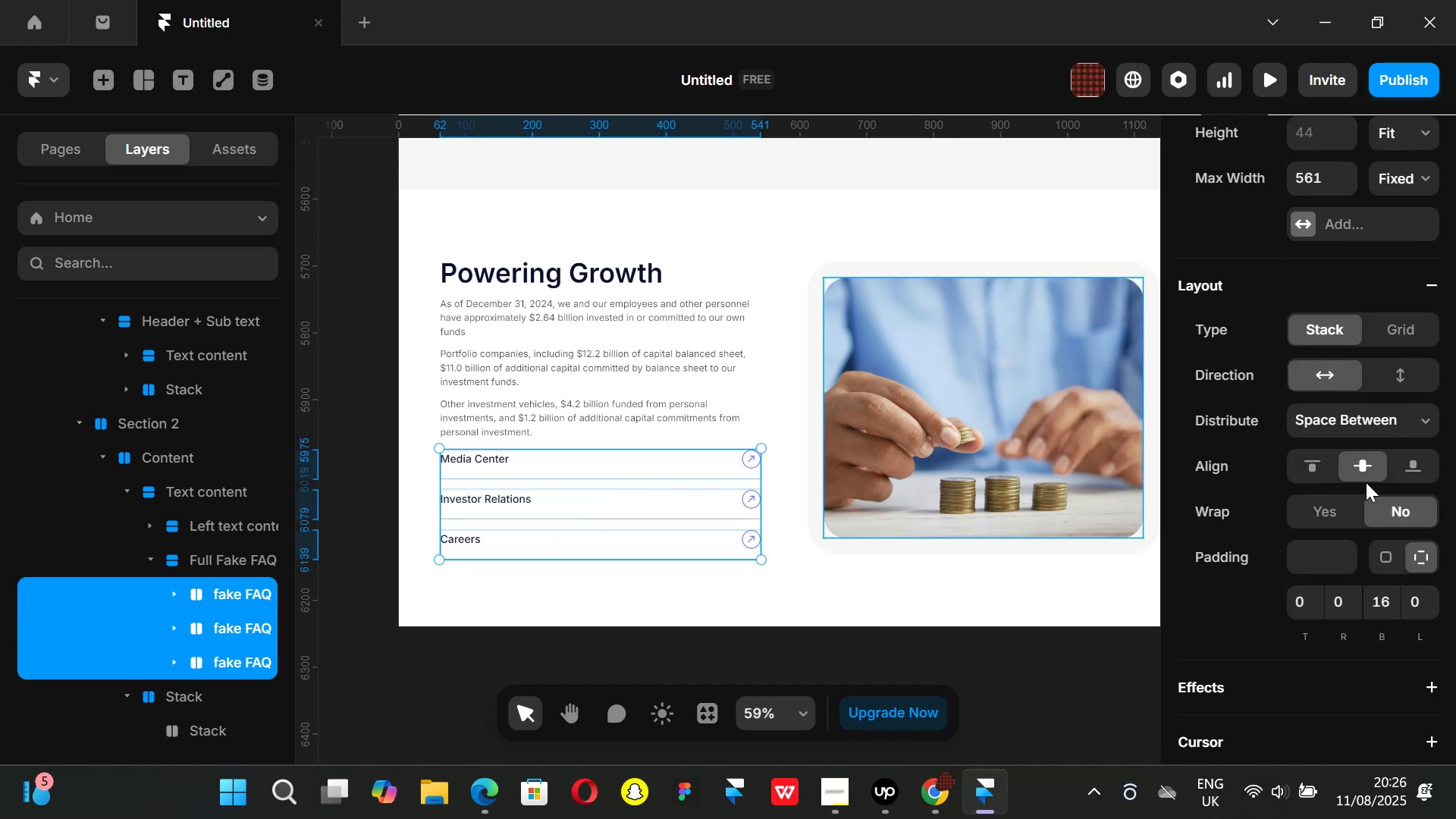 
scroll: coordinate [1366, 482], scroll_direction: up, amount: 1.0
 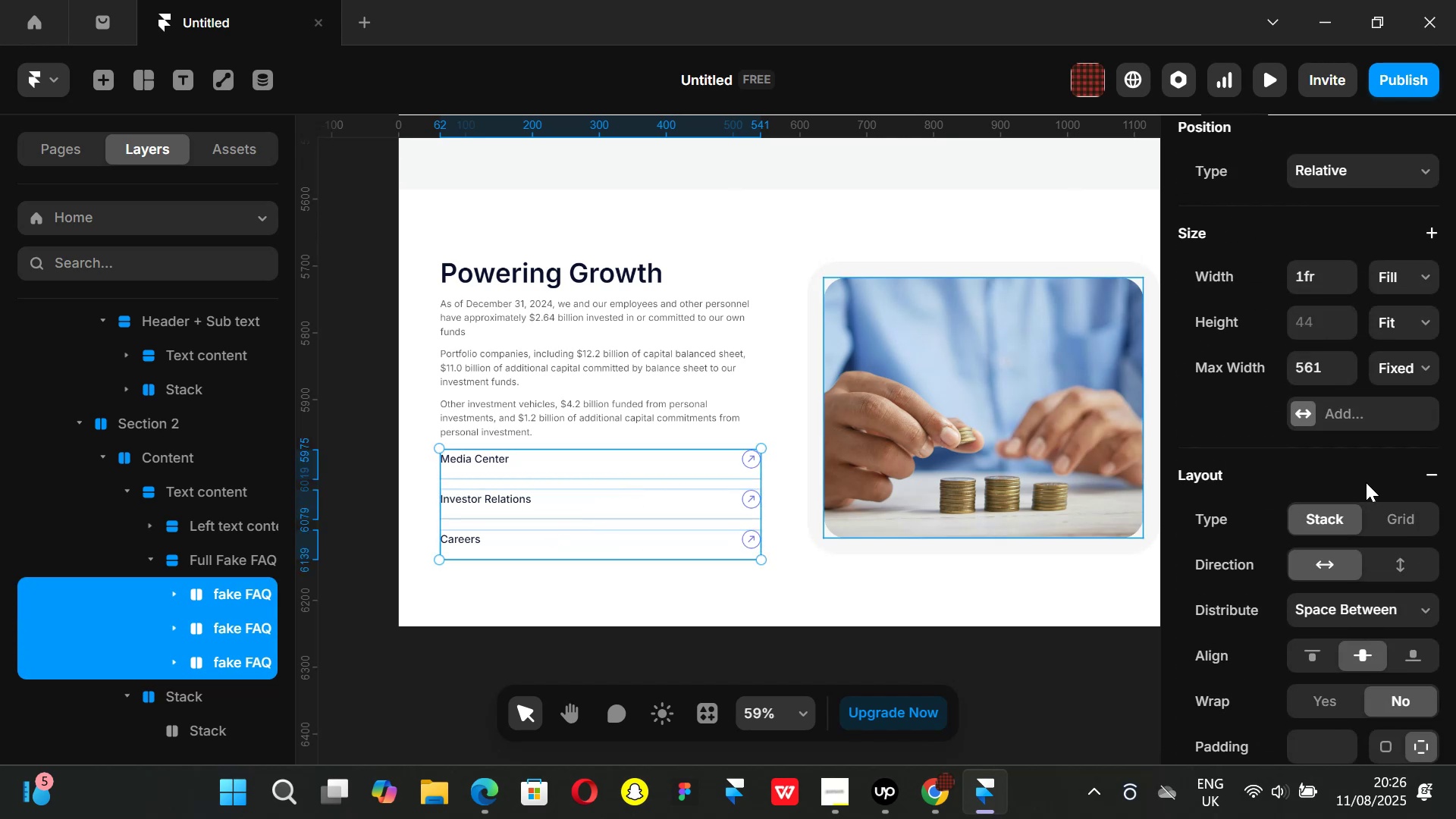 
scroll: coordinate [1366, 482], scroll_direction: down, amount: 2.0
 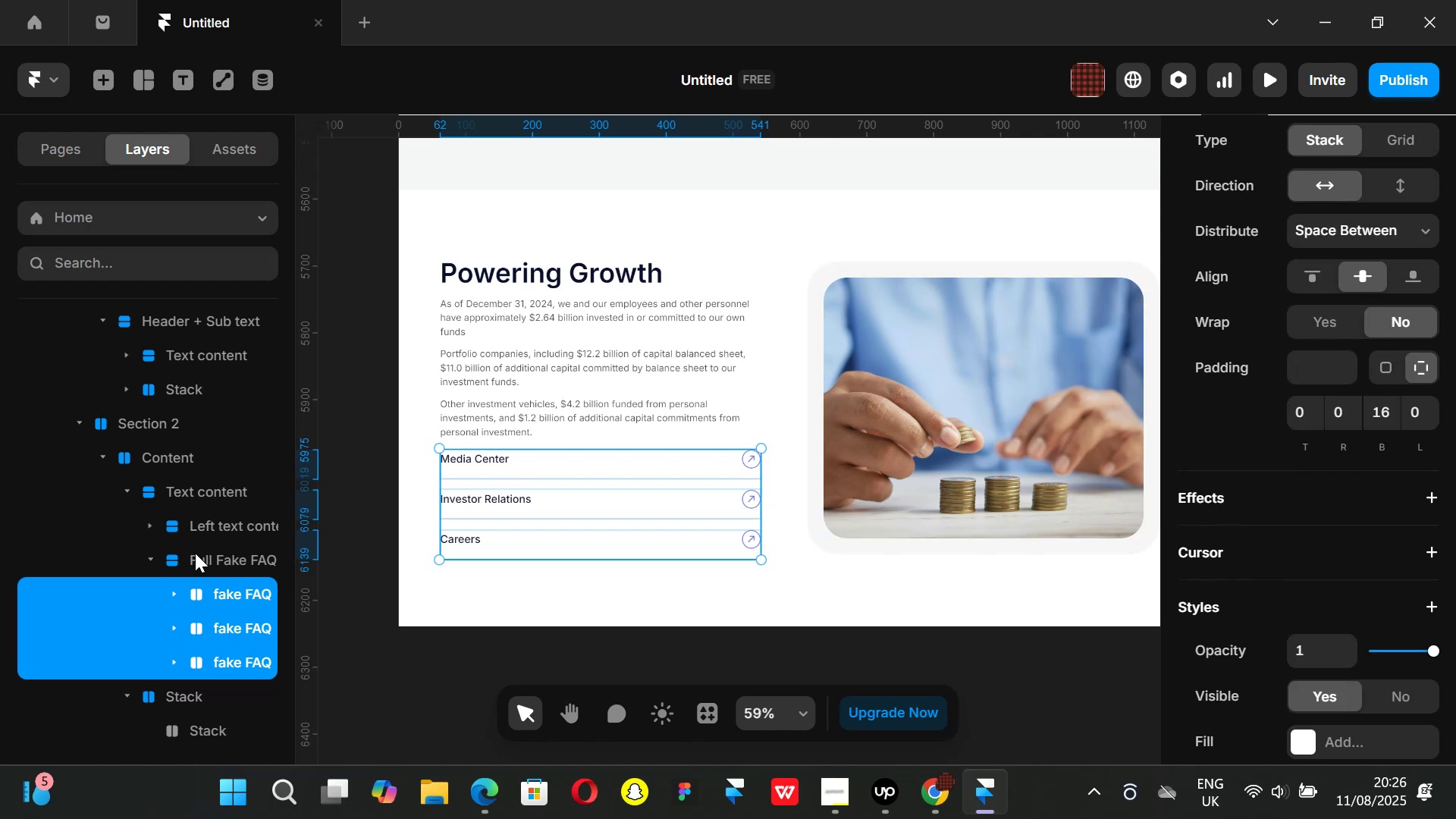 
left_click([199, 555])
 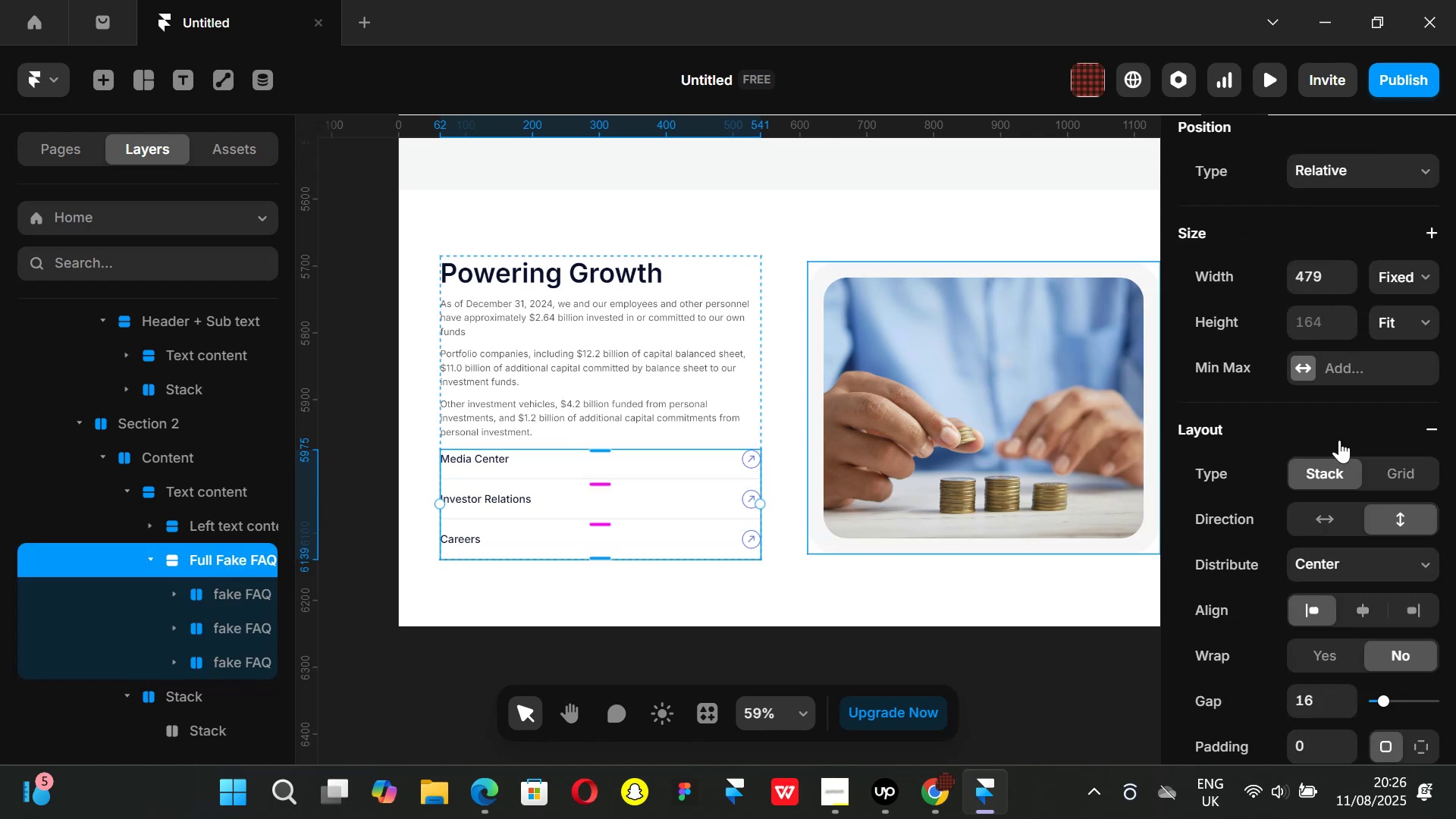 
scroll: coordinate [1351, 491], scroll_direction: down, amount: 4.0
 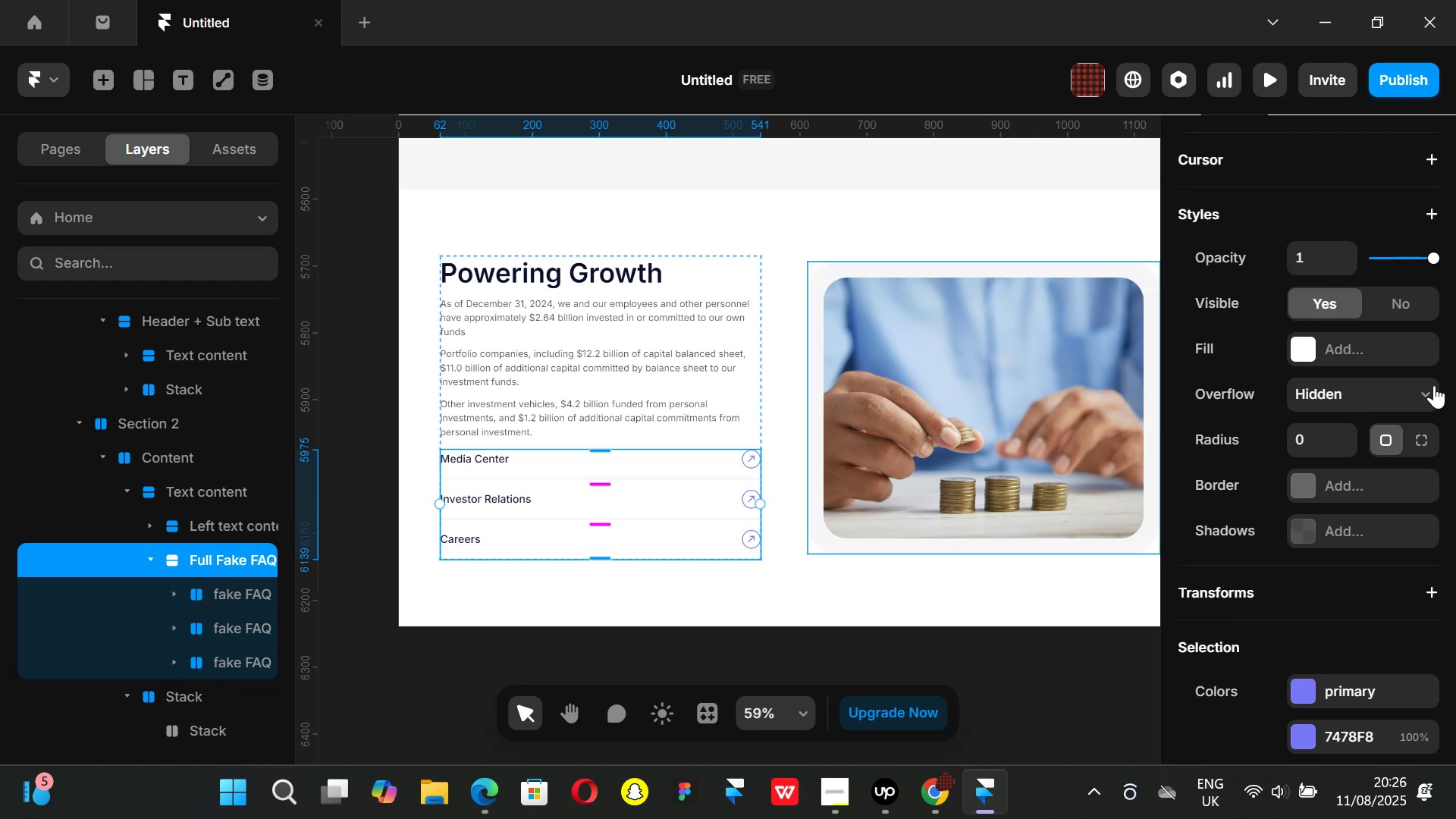 
left_click([1434, 385])
 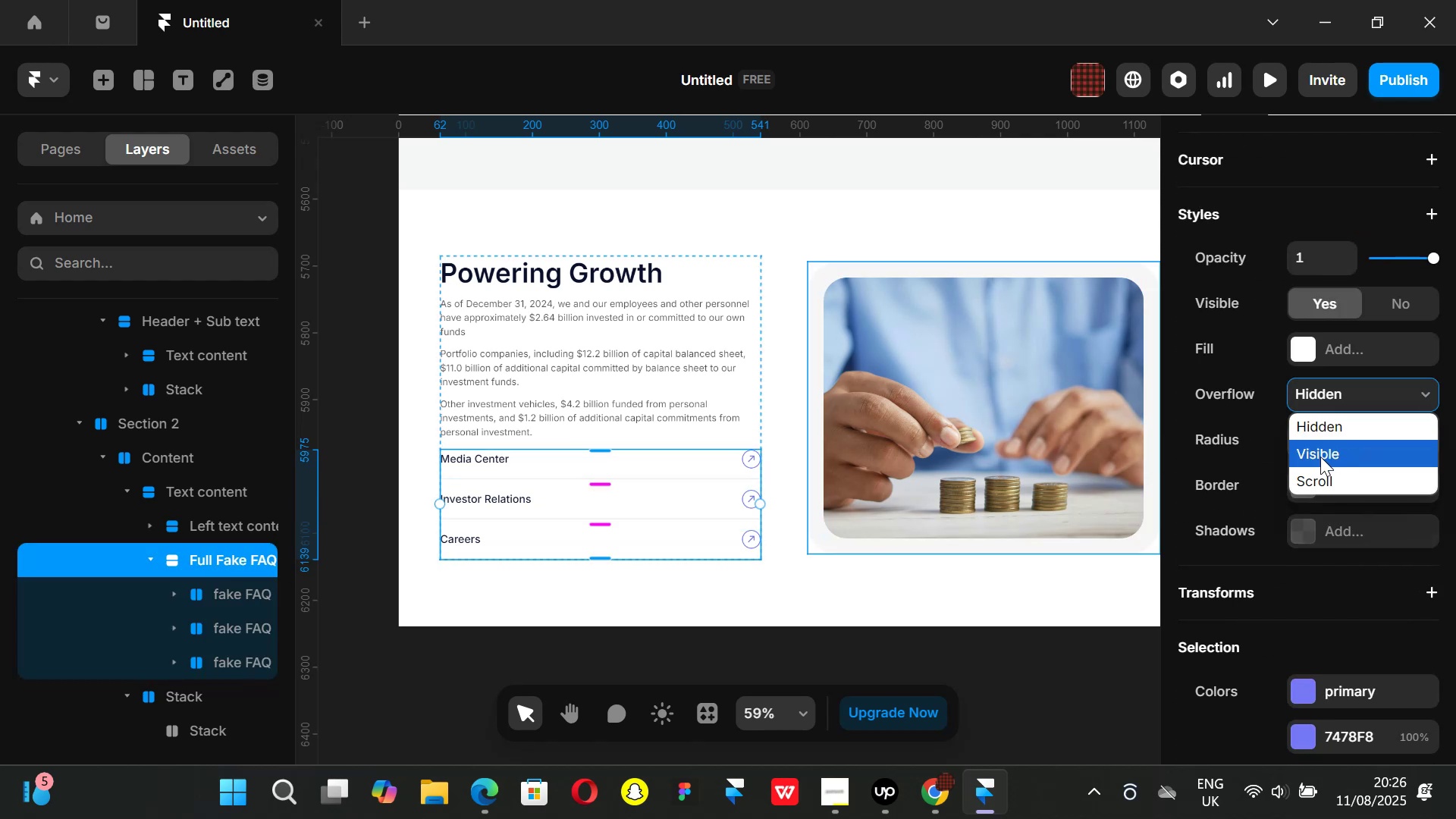 
left_click([1320, 457])
 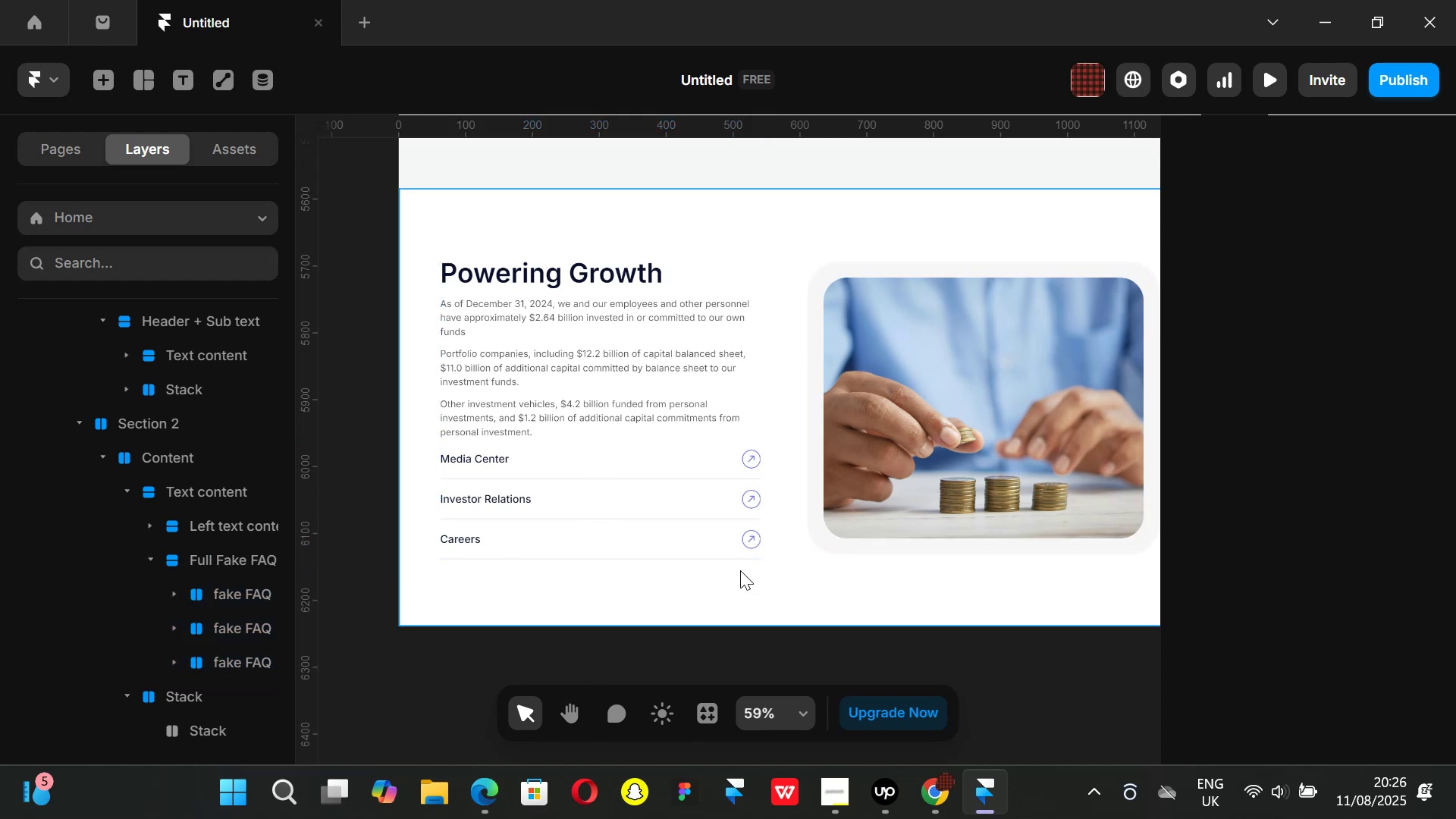 
hold_key(key=ControlLeft, duration=1.53)
scroll: coordinate [759, 474], scroll_direction: up, amount: 11.0
 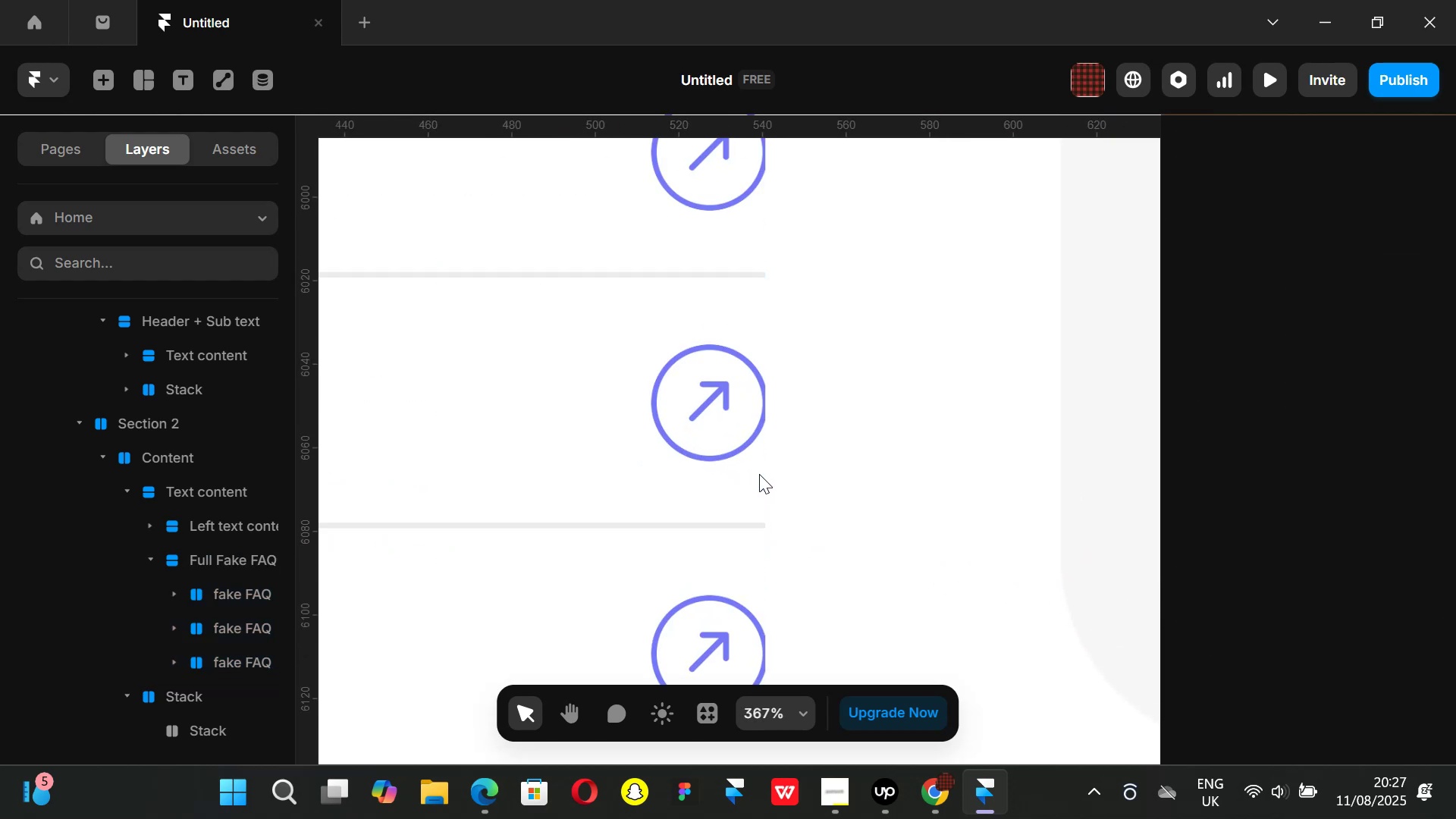 
hold_key(key=ControlLeft, duration=1.17)
scroll: coordinate [780, 475], scroll_direction: up, amount: 3.0
 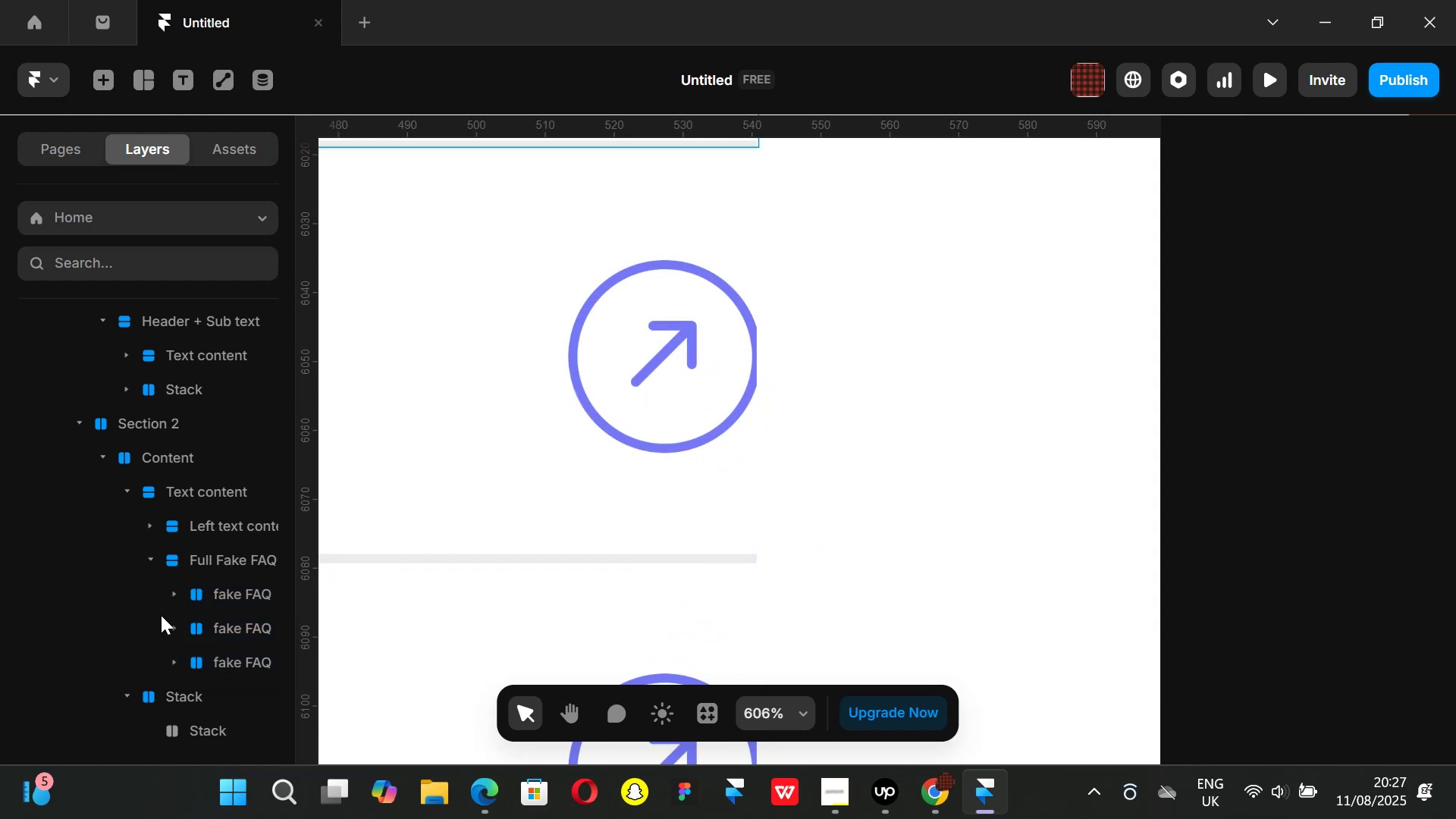 
left_click([217, 594])
 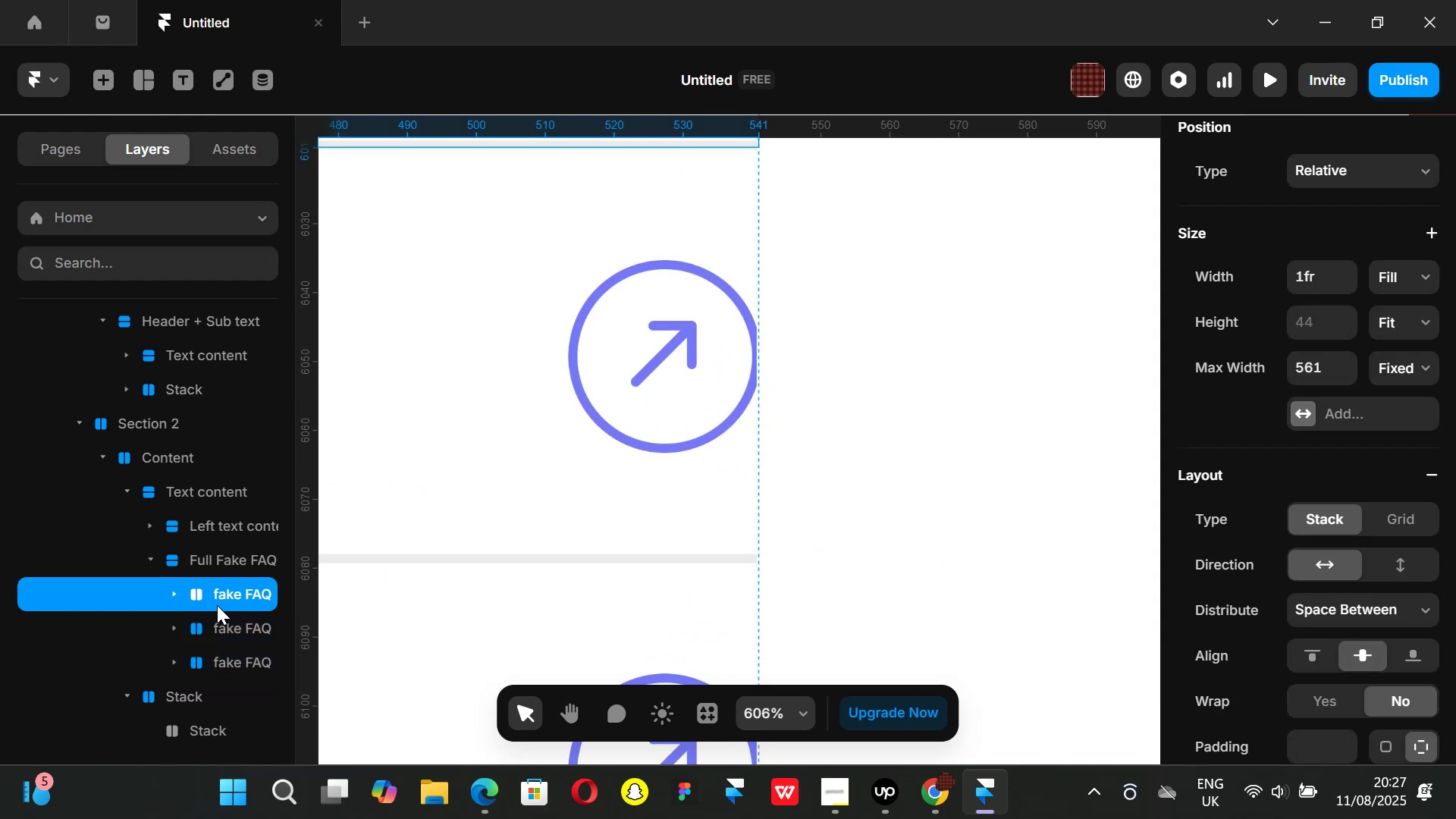 
hold_key(key=ShiftLeft, duration=1.16)
left_click([225, 631])
 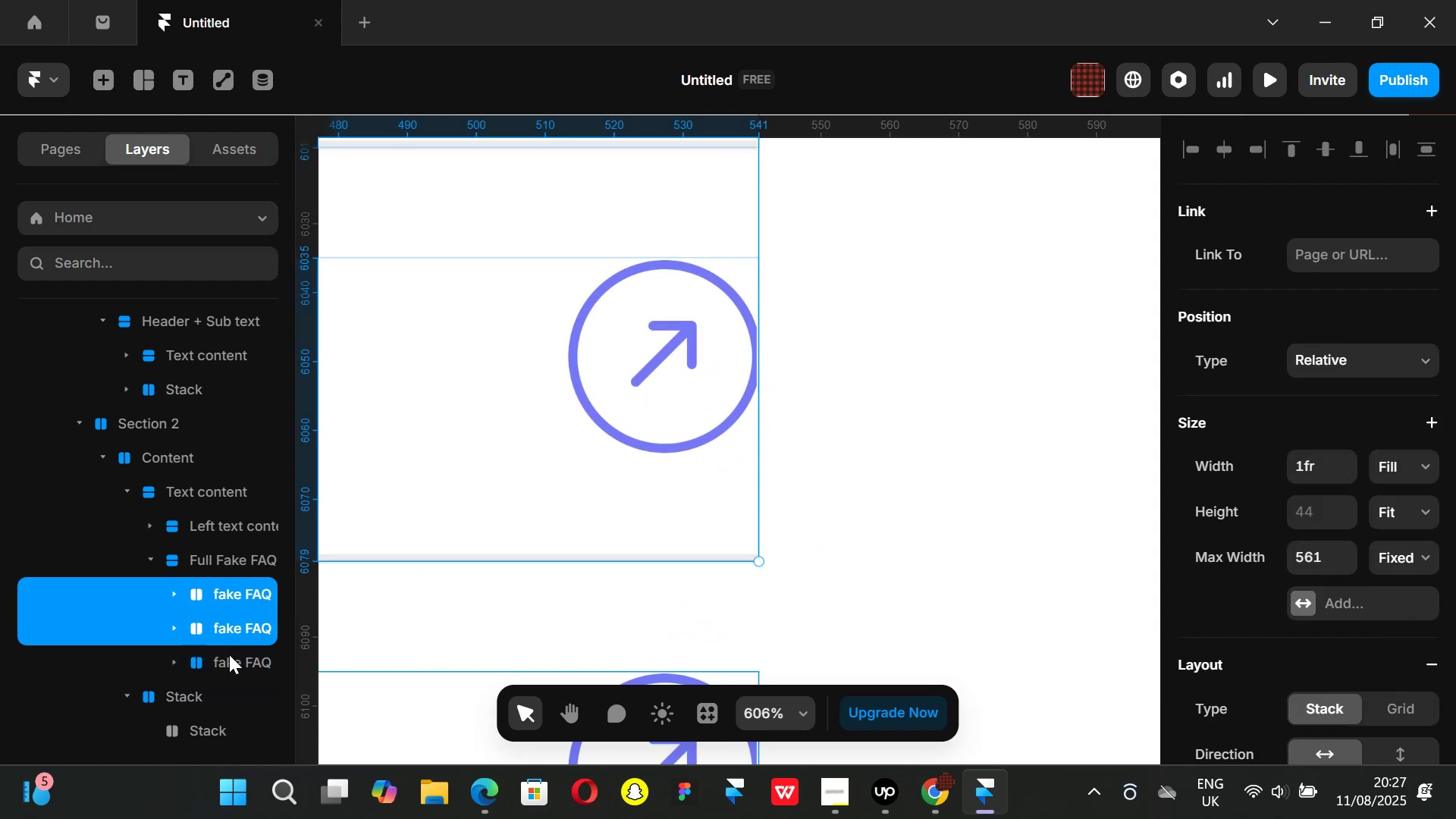 
double_click([229, 654])
 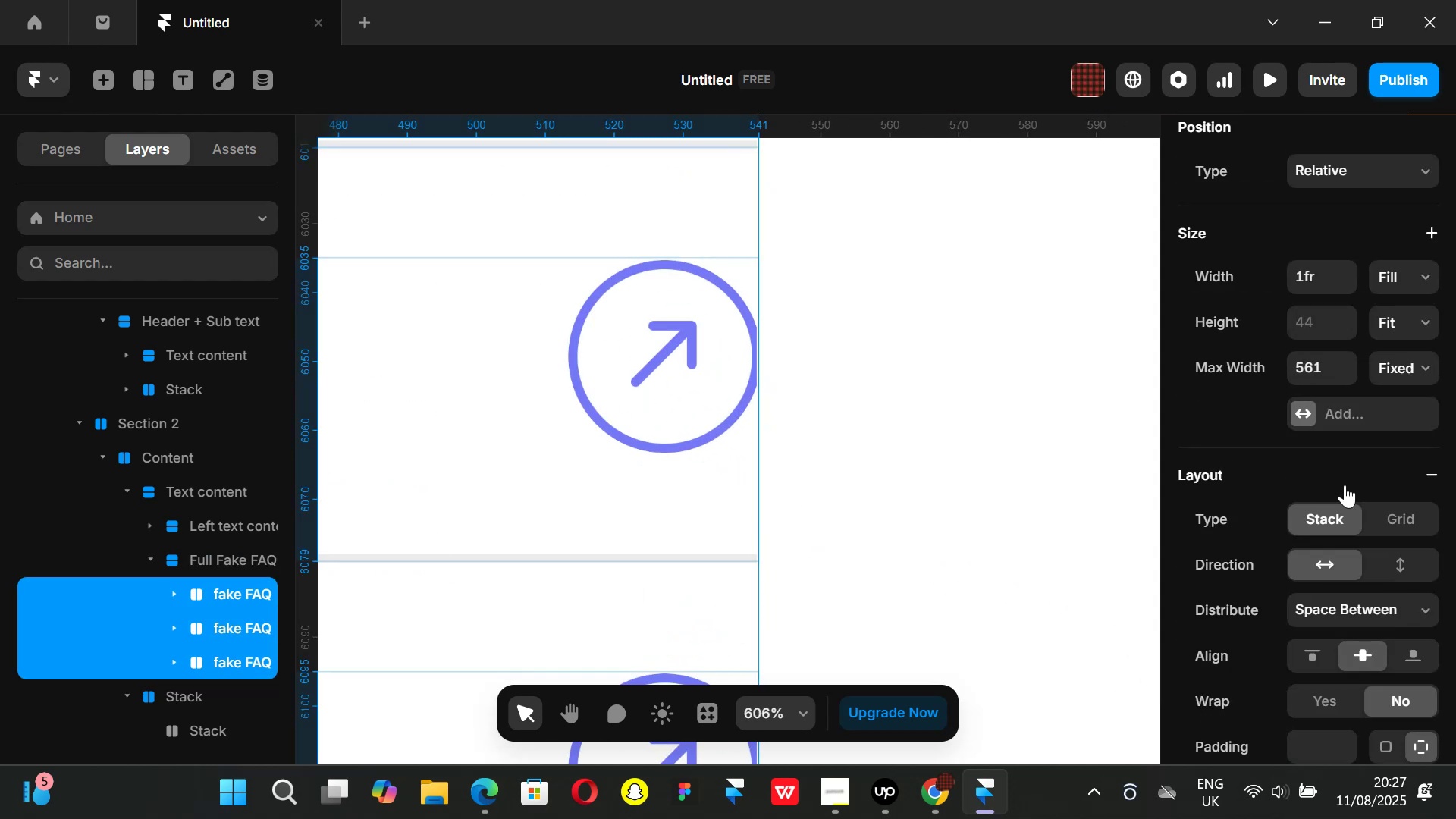 
scroll: coordinate [1345, 485], scroll_direction: down, amount: 4.0
 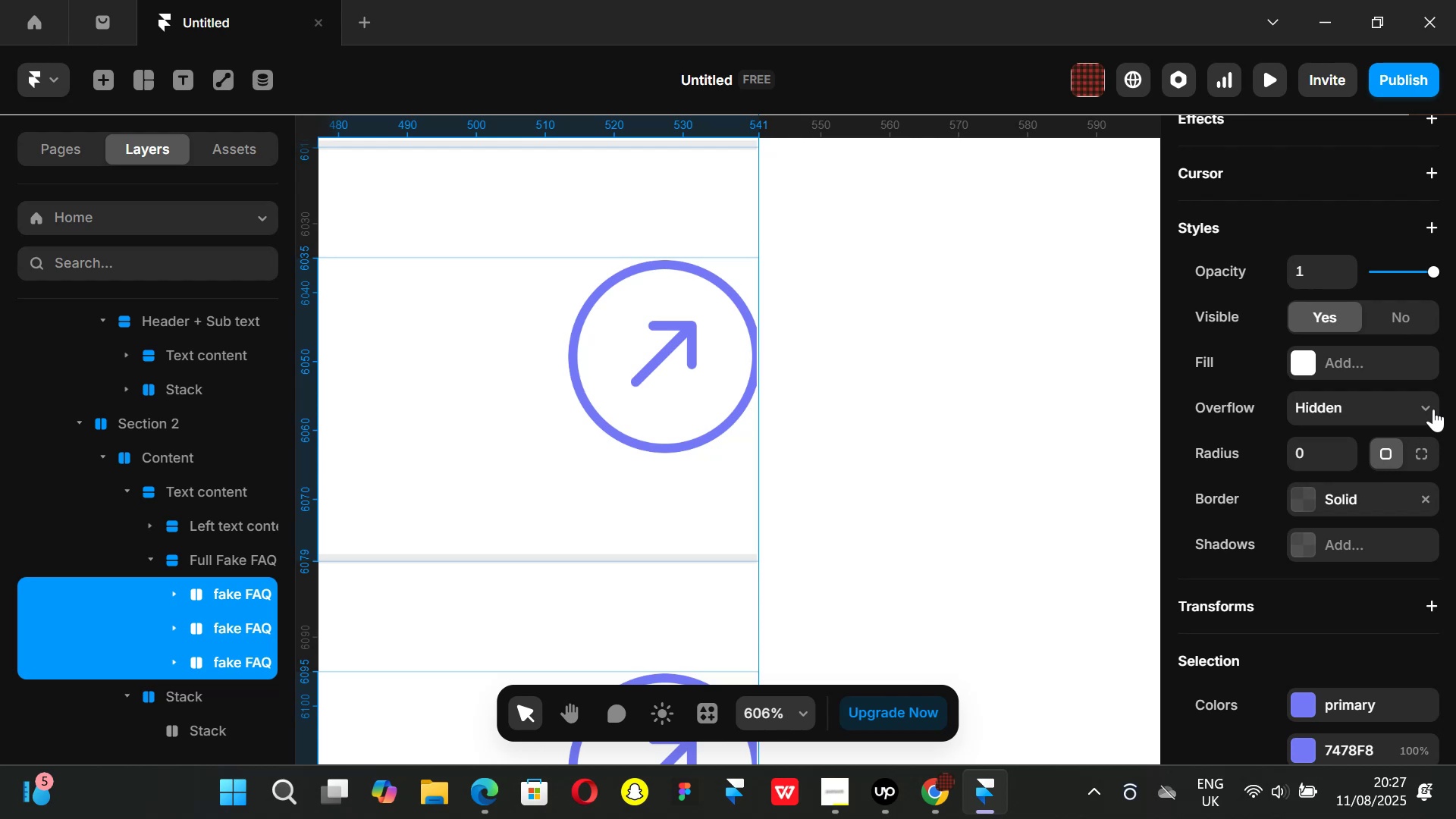 
left_click([1430, 407])
 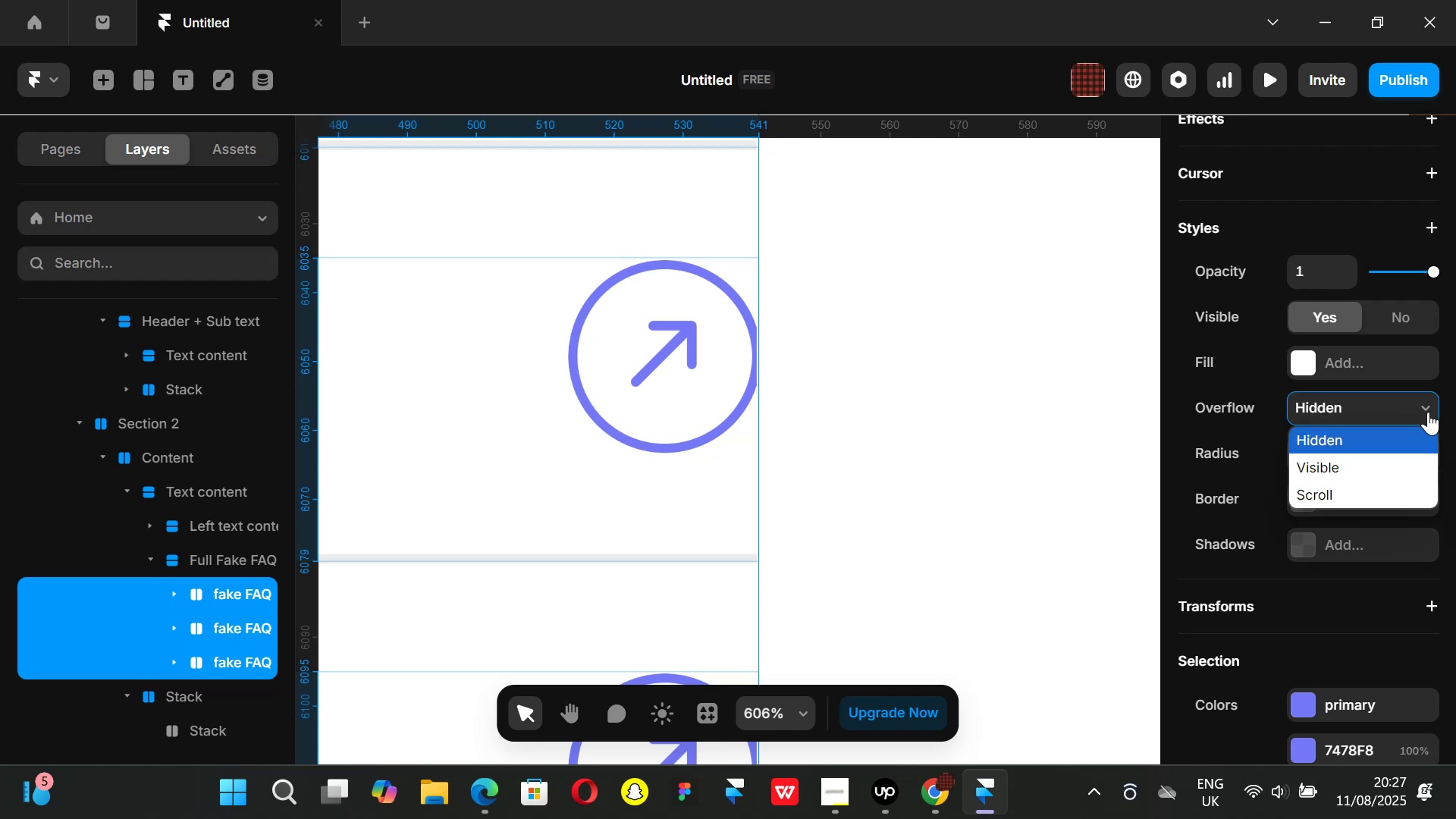 
left_click([1331, 466])
 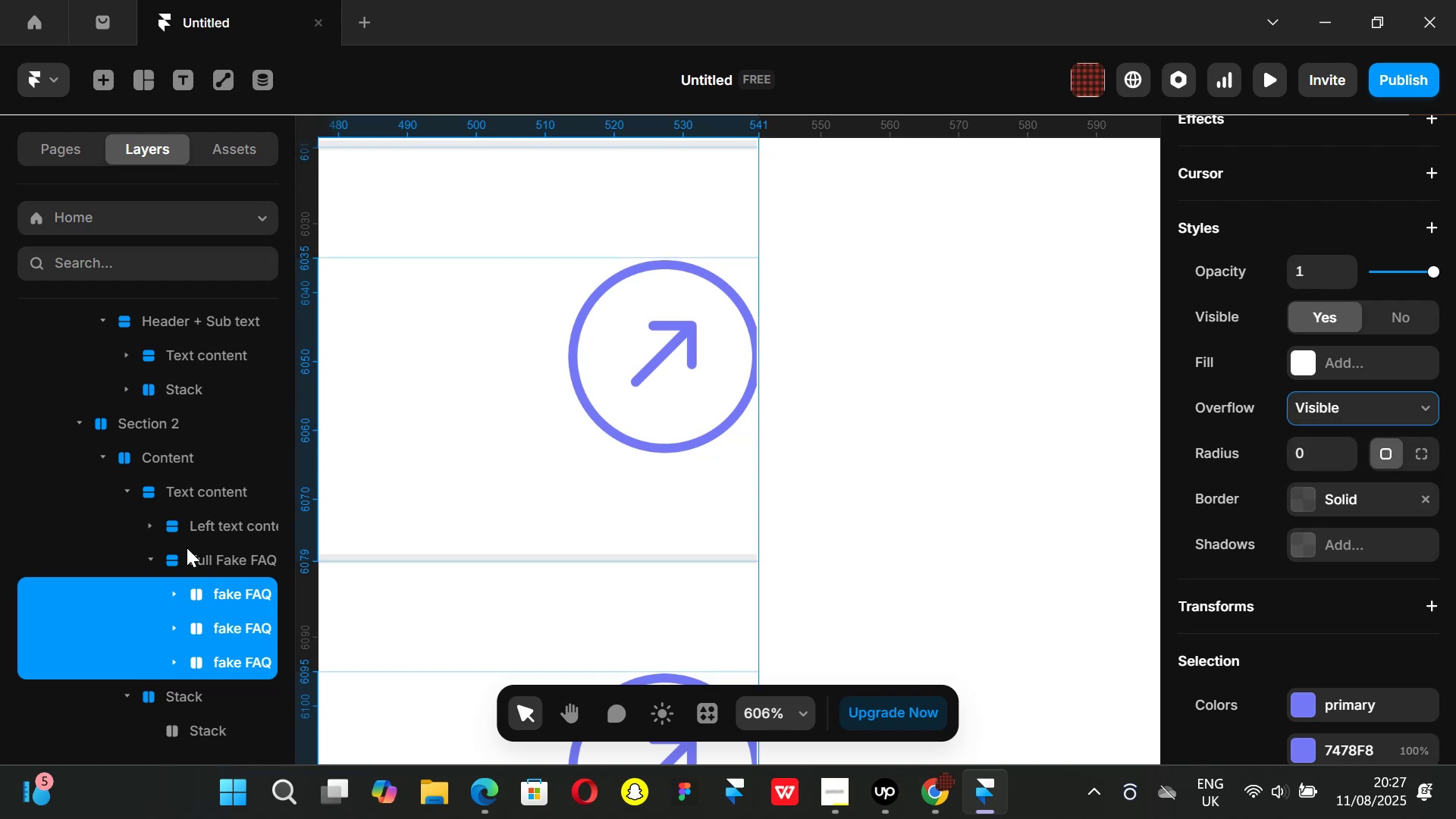 
left_click([202, 563])
 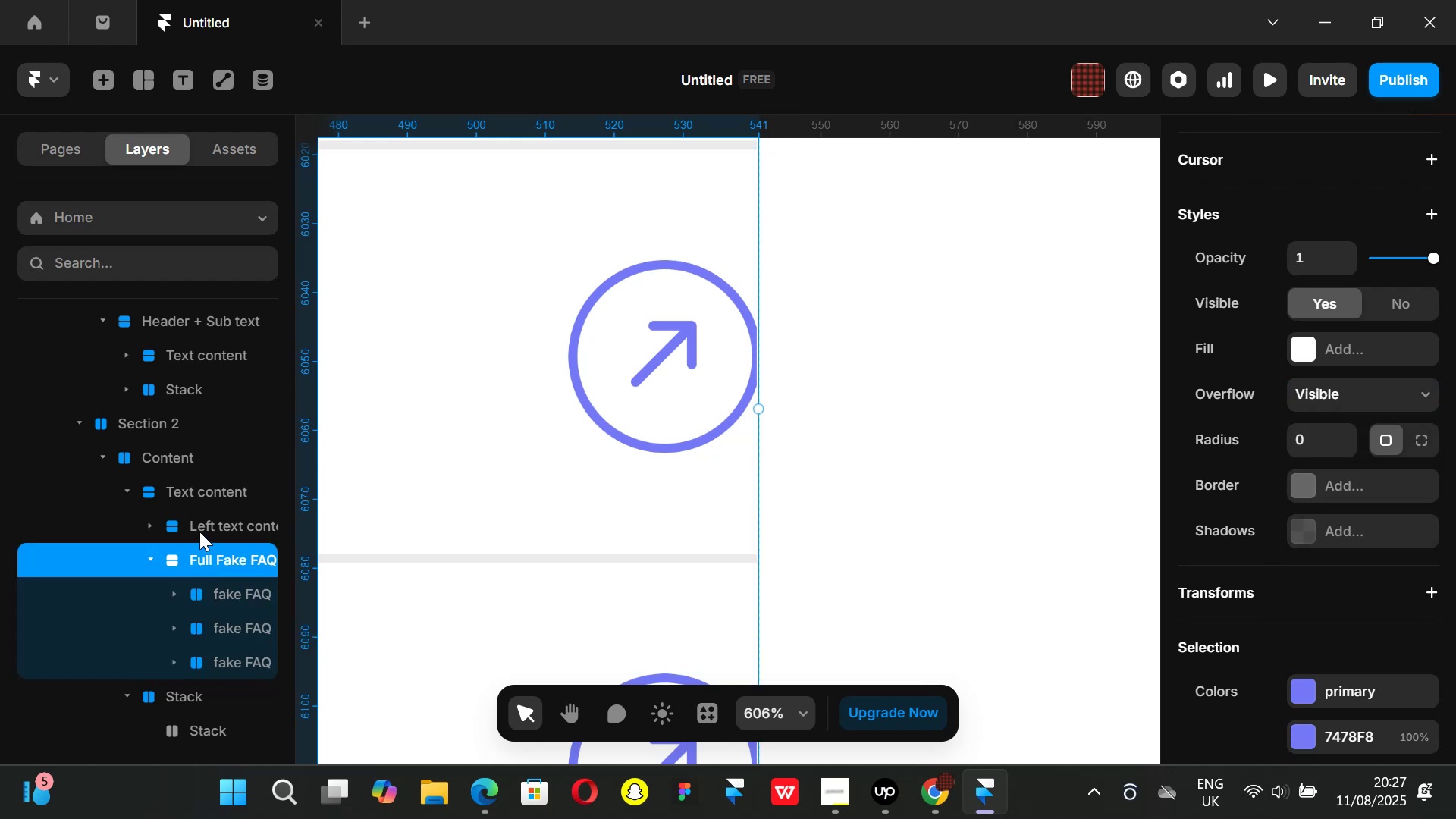 
left_click([199, 528])
 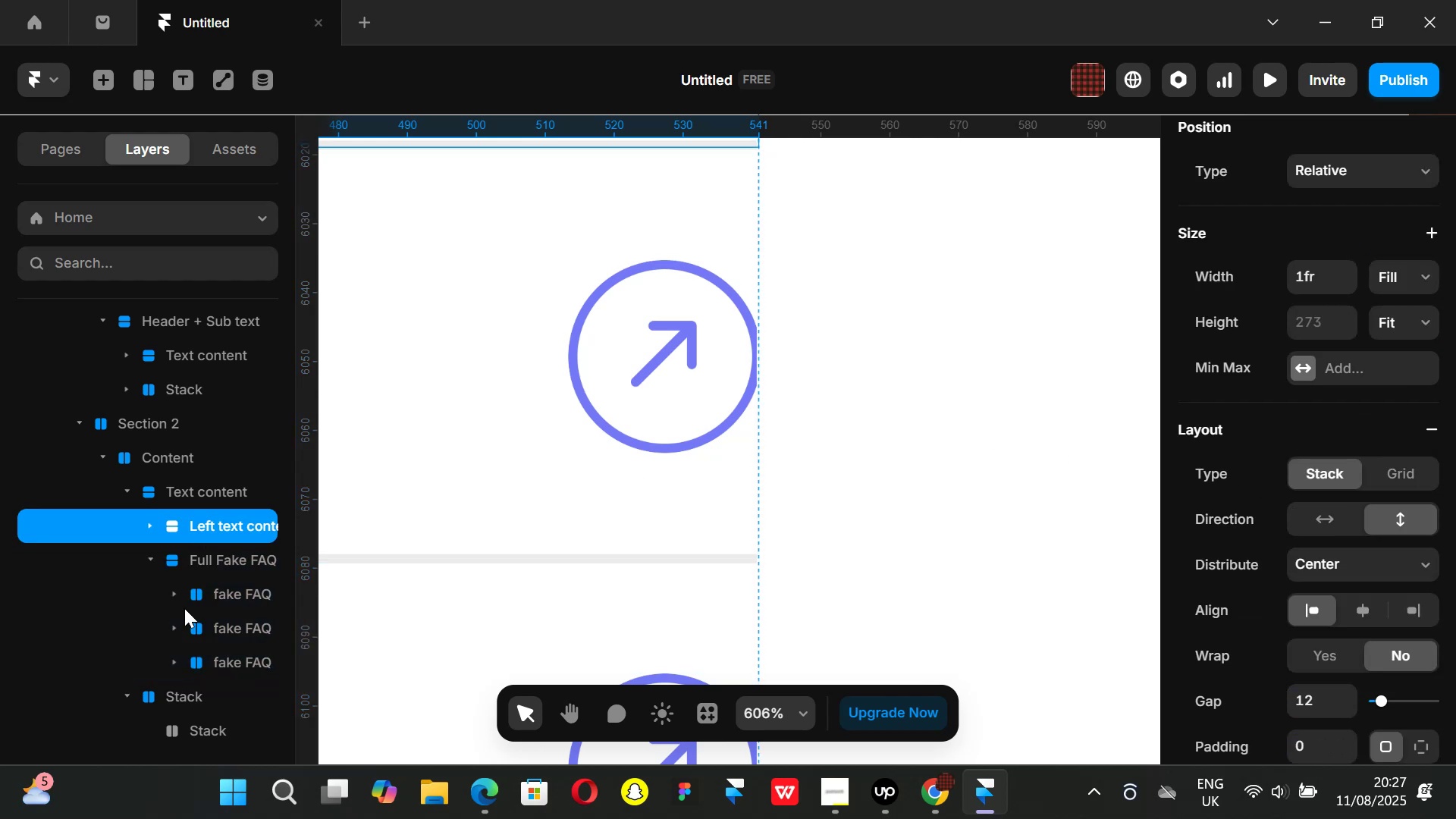 
scroll: coordinate [1339, 562], scroll_direction: down, amount: 4.0
 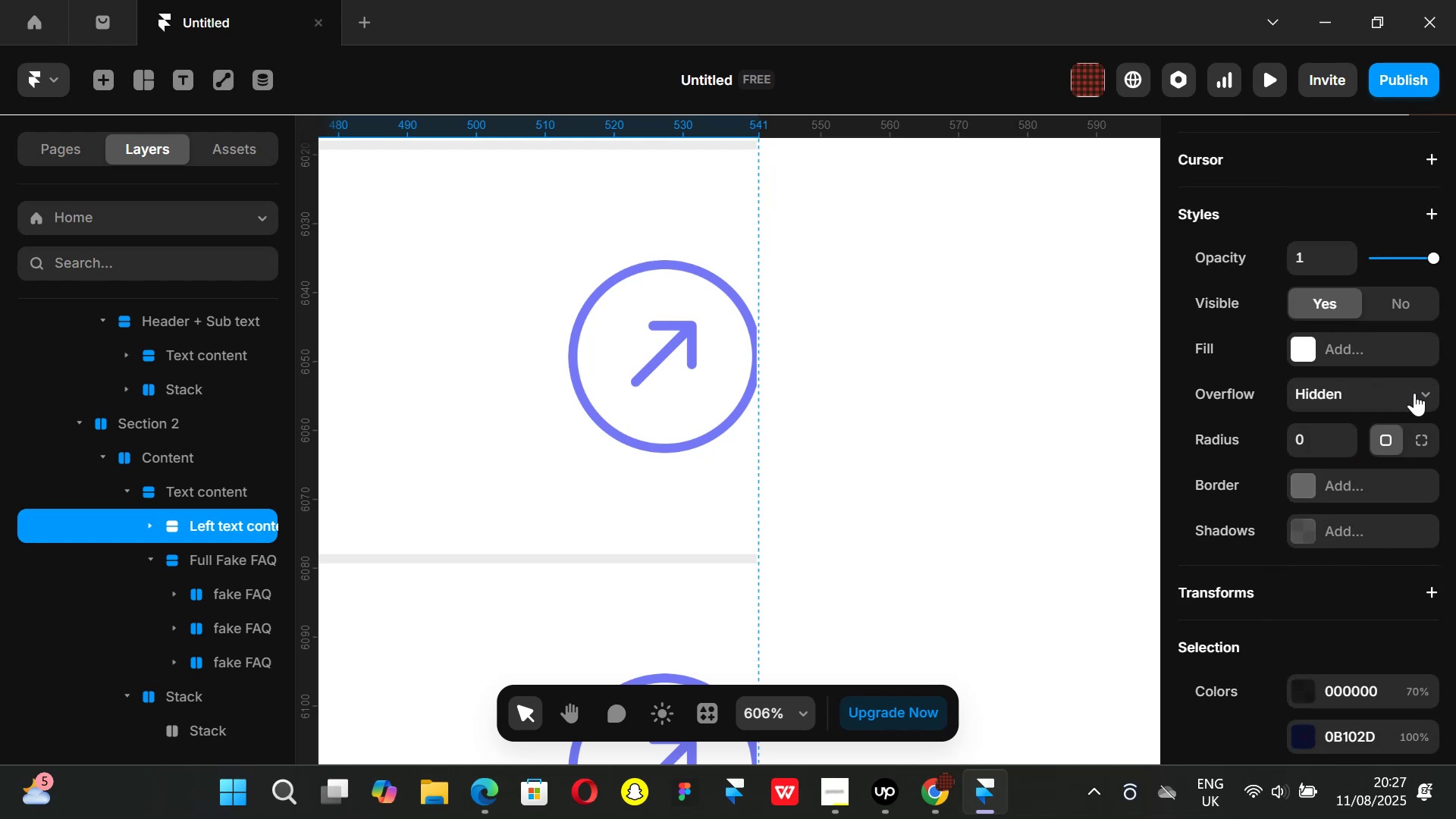 
left_click([1421, 390])
 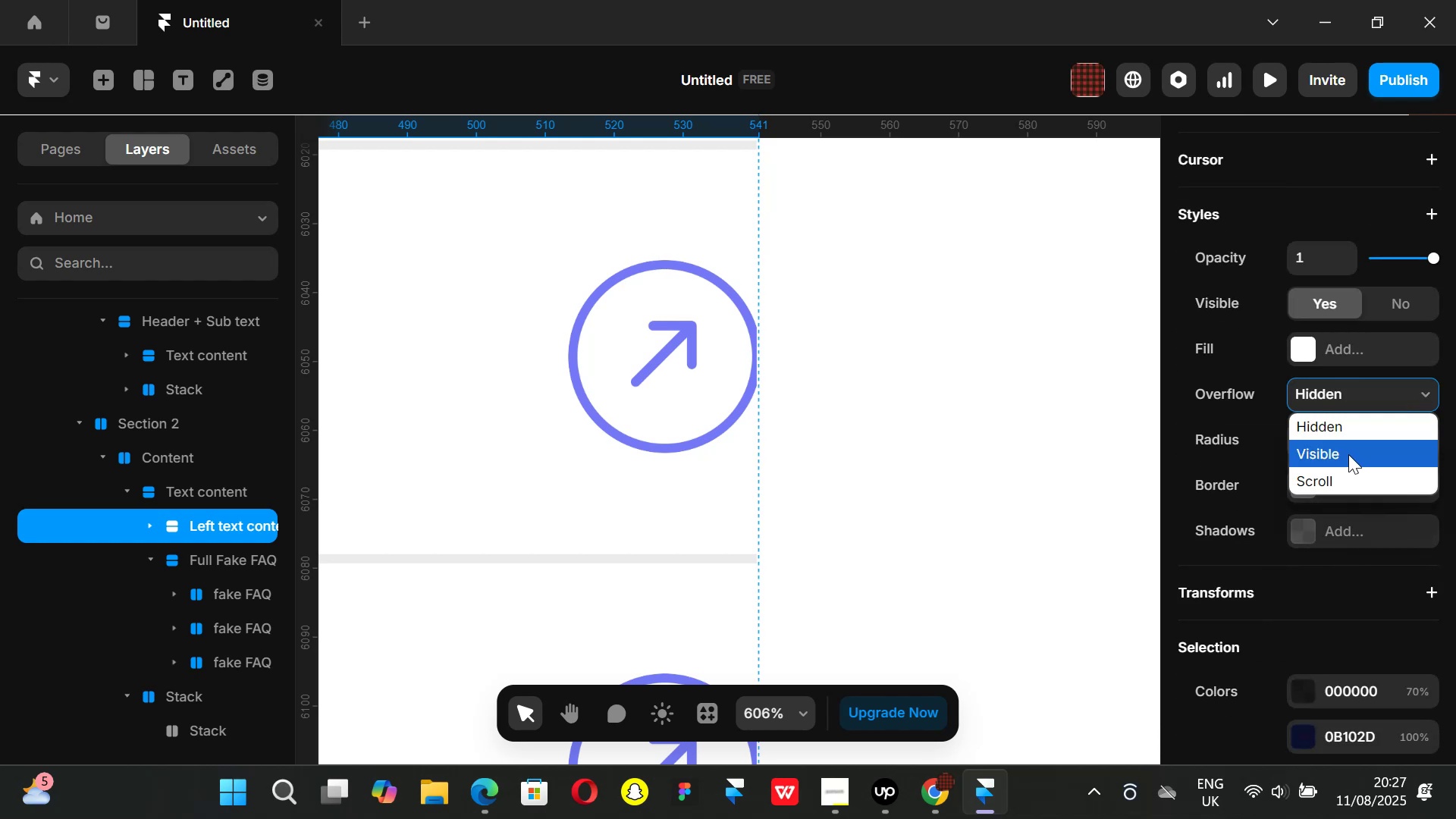 
left_click([1348, 454])
 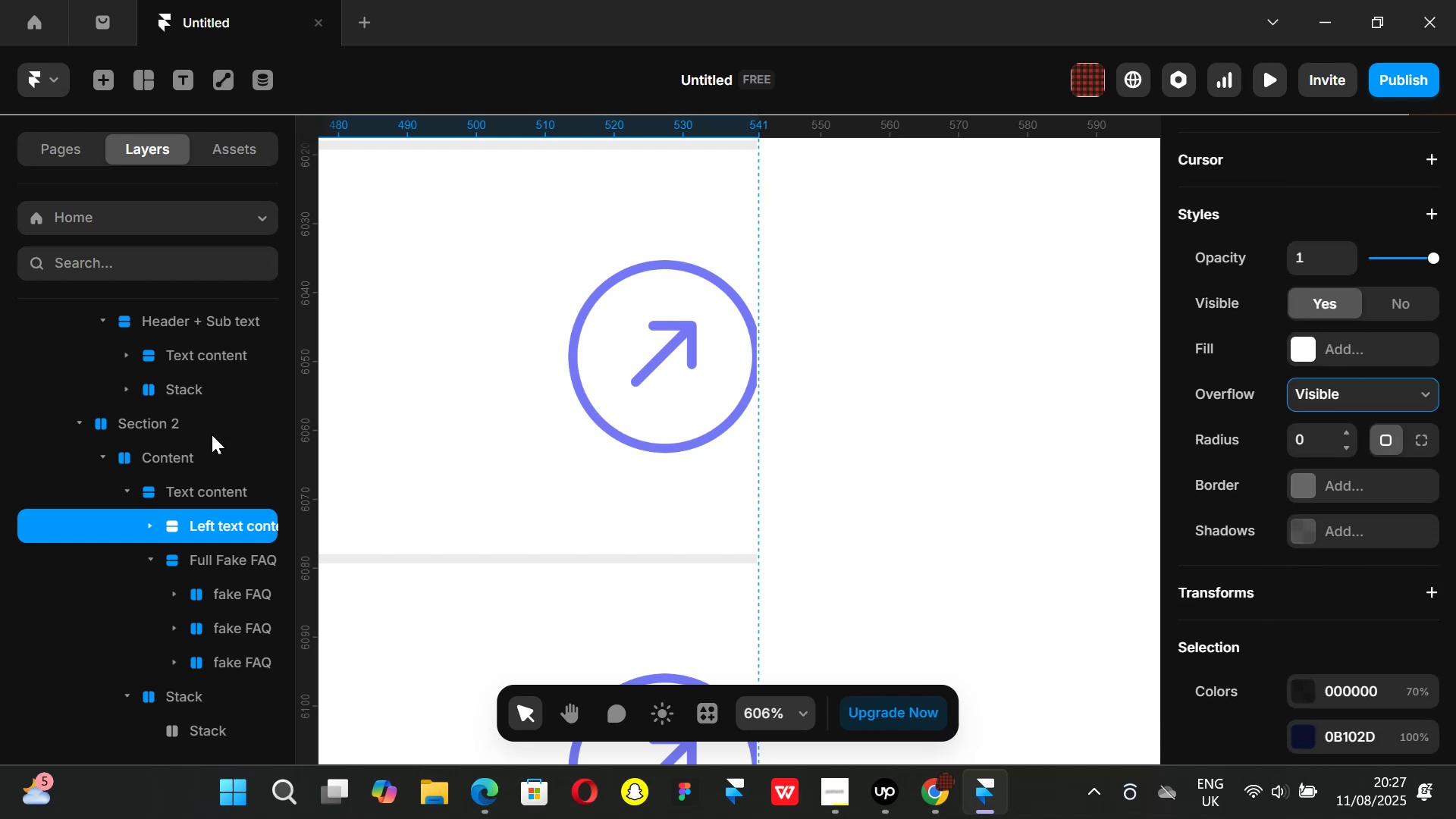 
left_click([181, 486])
 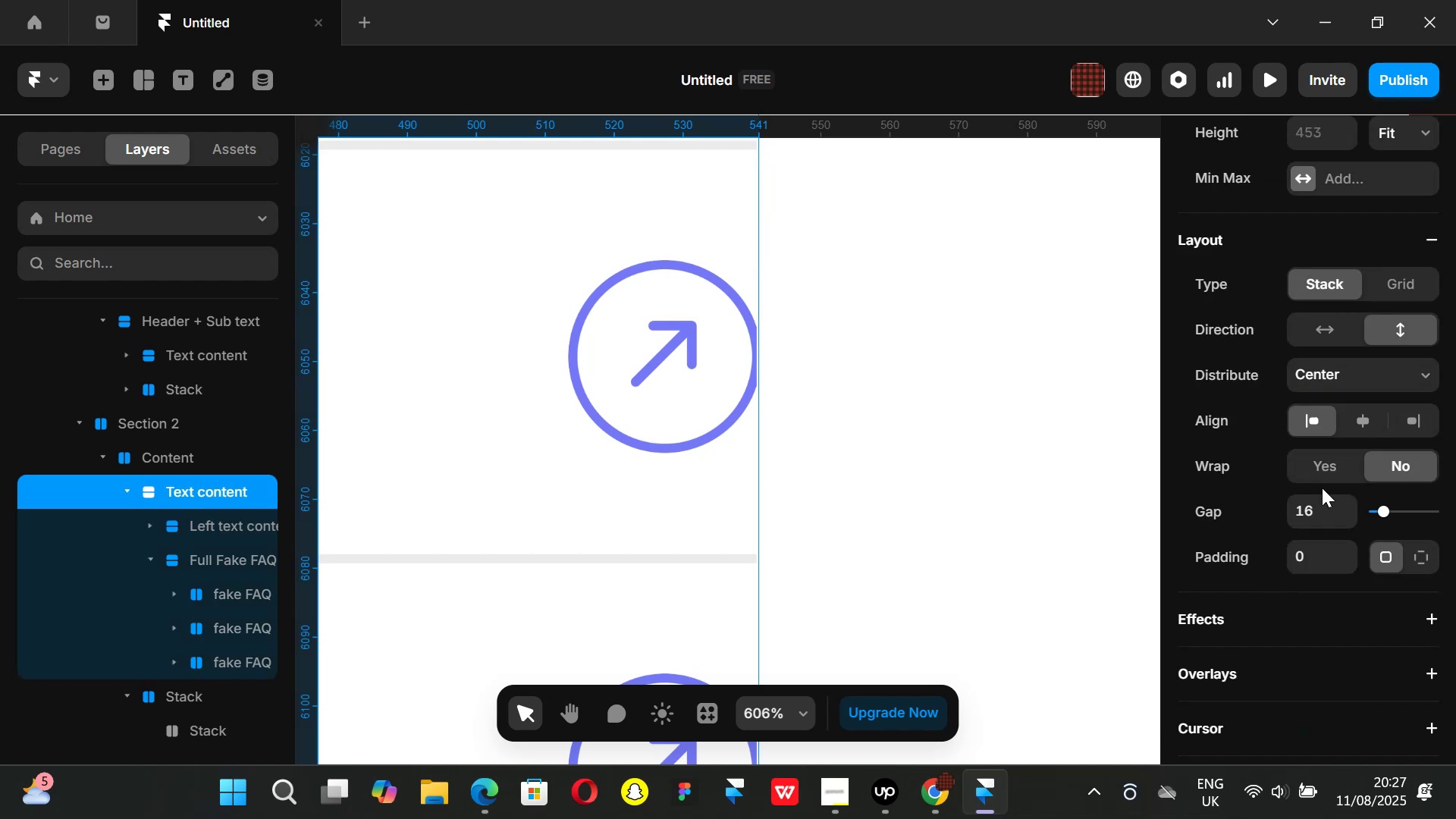 
scroll: coordinate [1366, 486], scroll_direction: down, amount: 3.0
 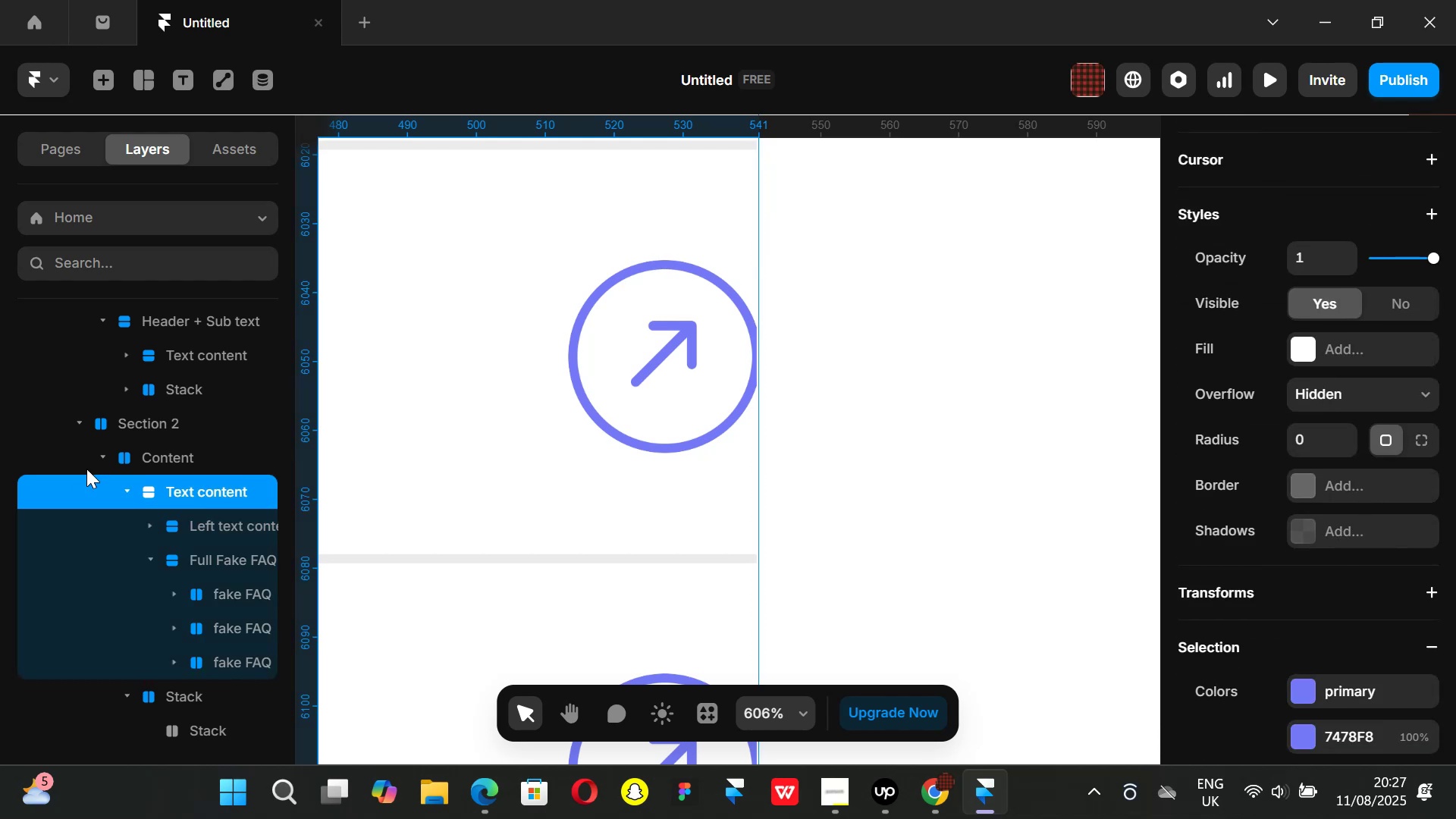 
left_click([165, 455])
 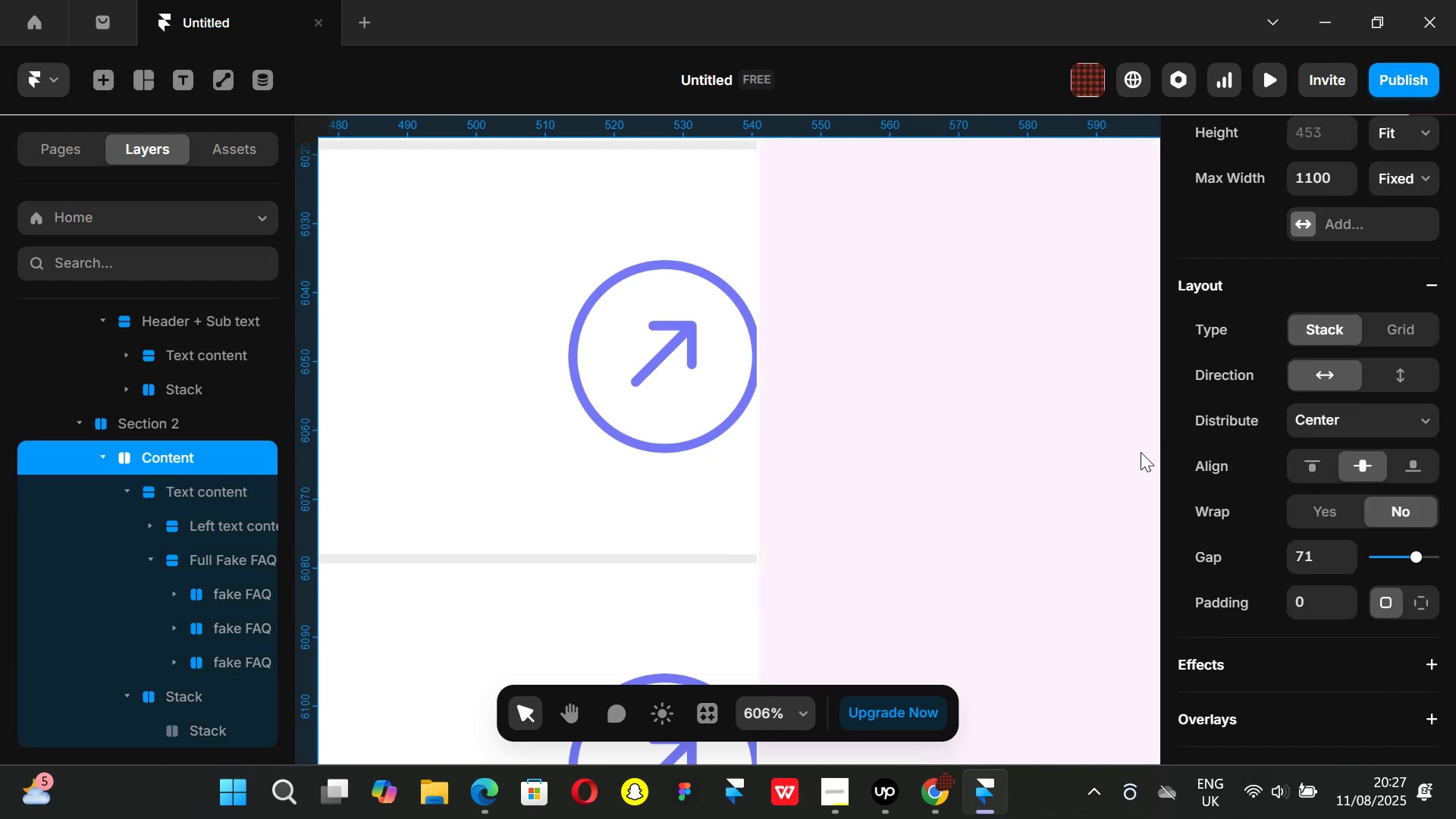 
scroll: coordinate [1423, 475], scroll_direction: down, amount: 3.0
 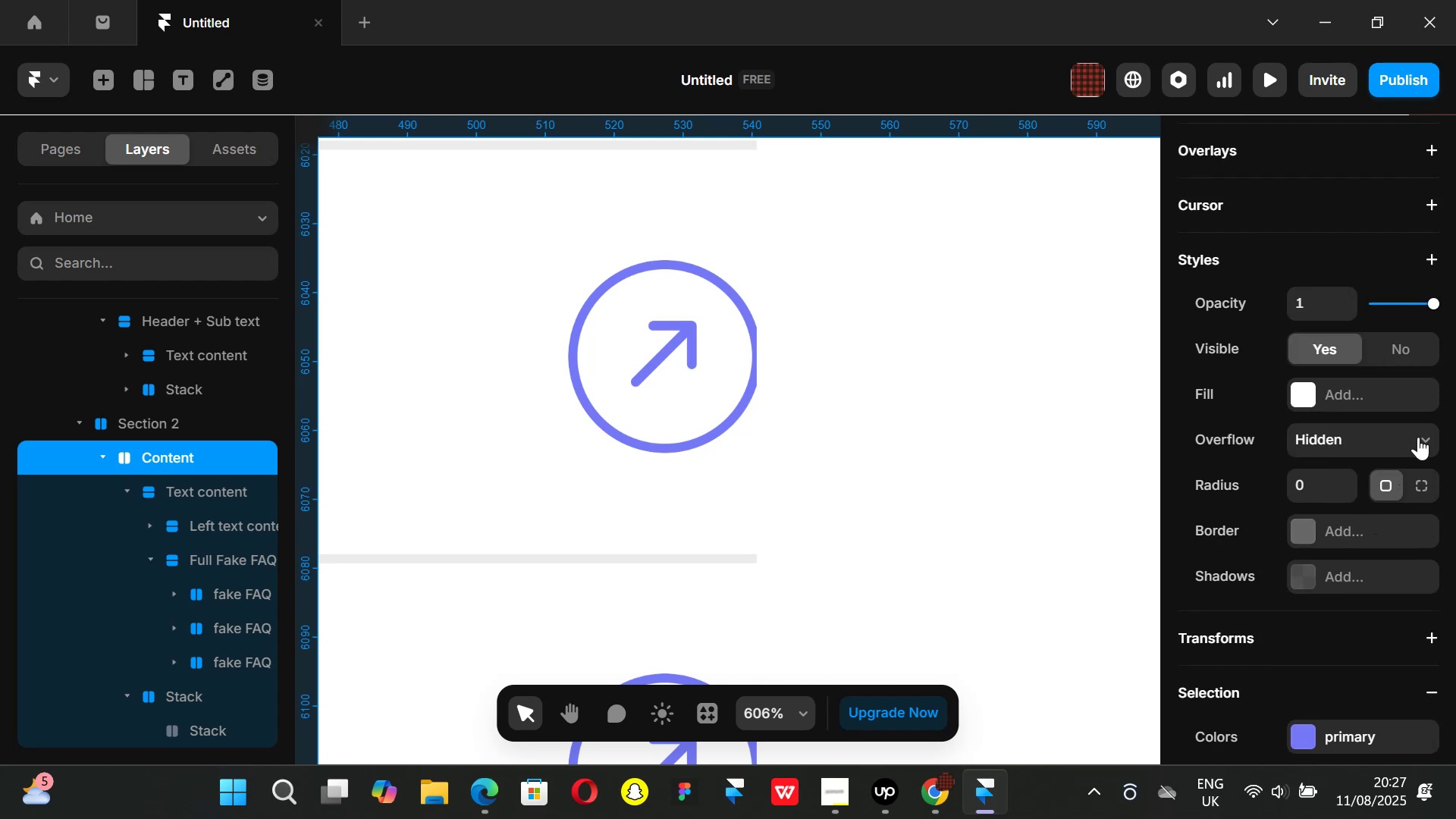 
left_click([1418, 428])
 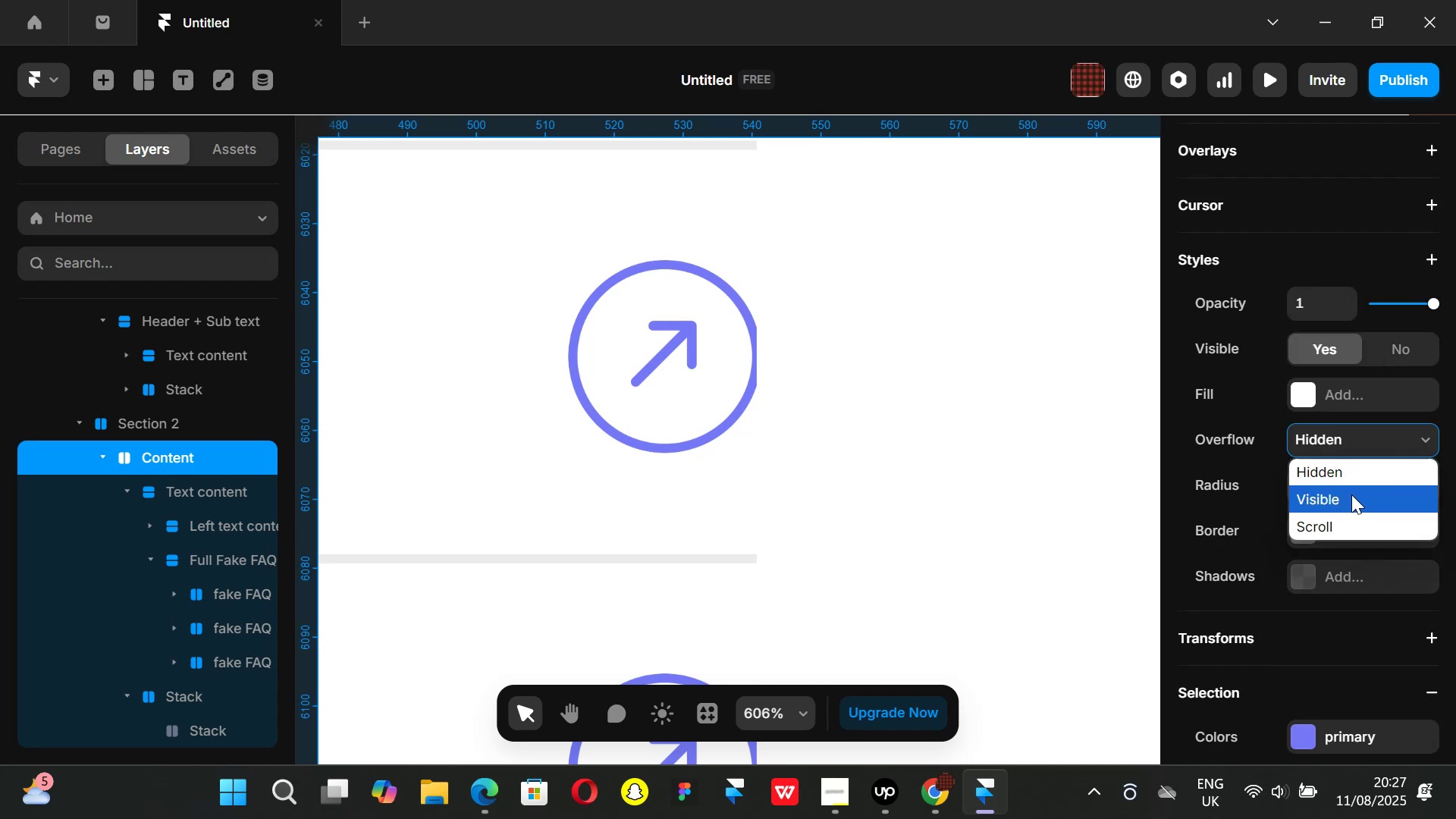 
left_click([1351, 494])
 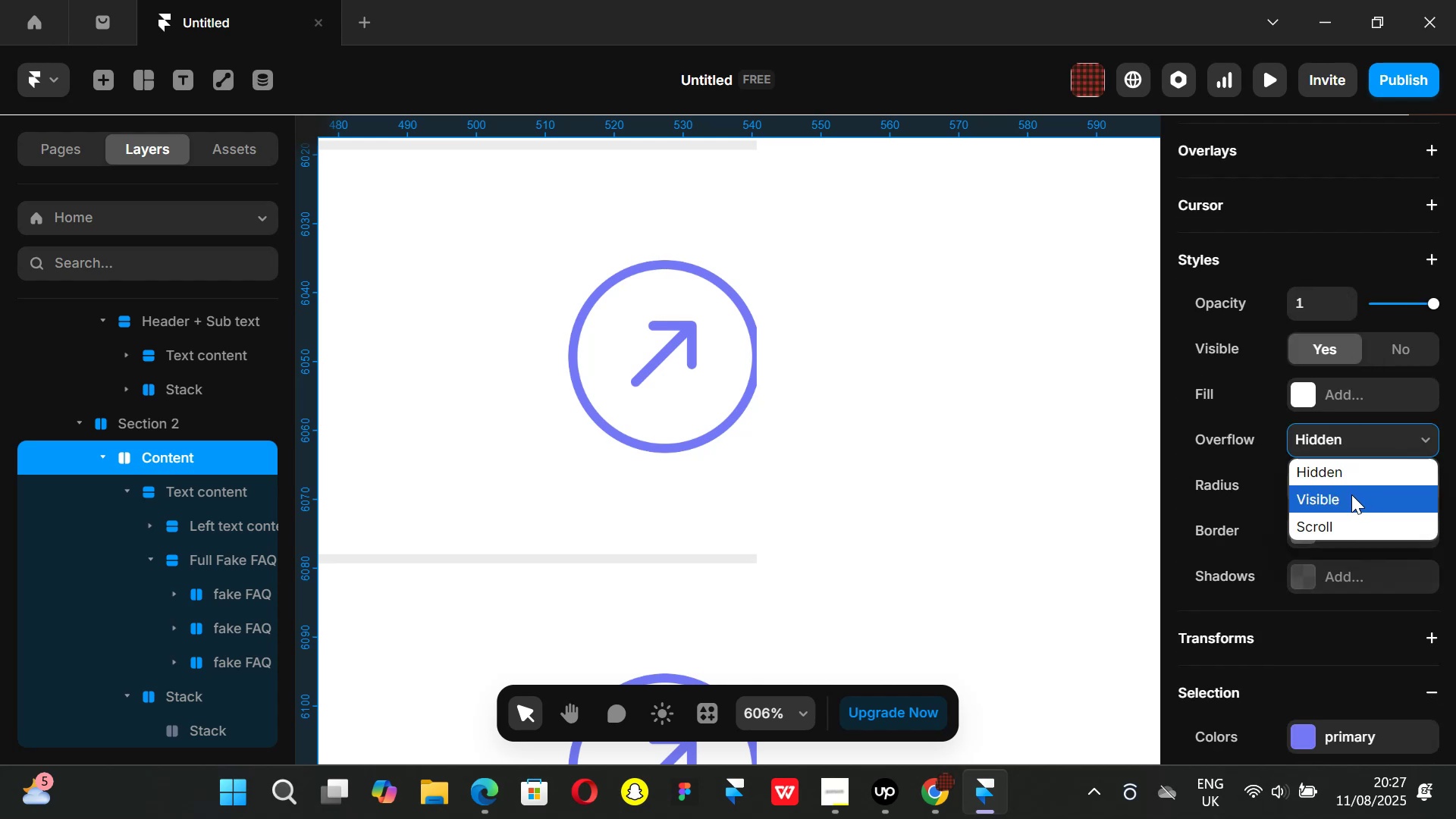 
mouse_move([1354, 512])
 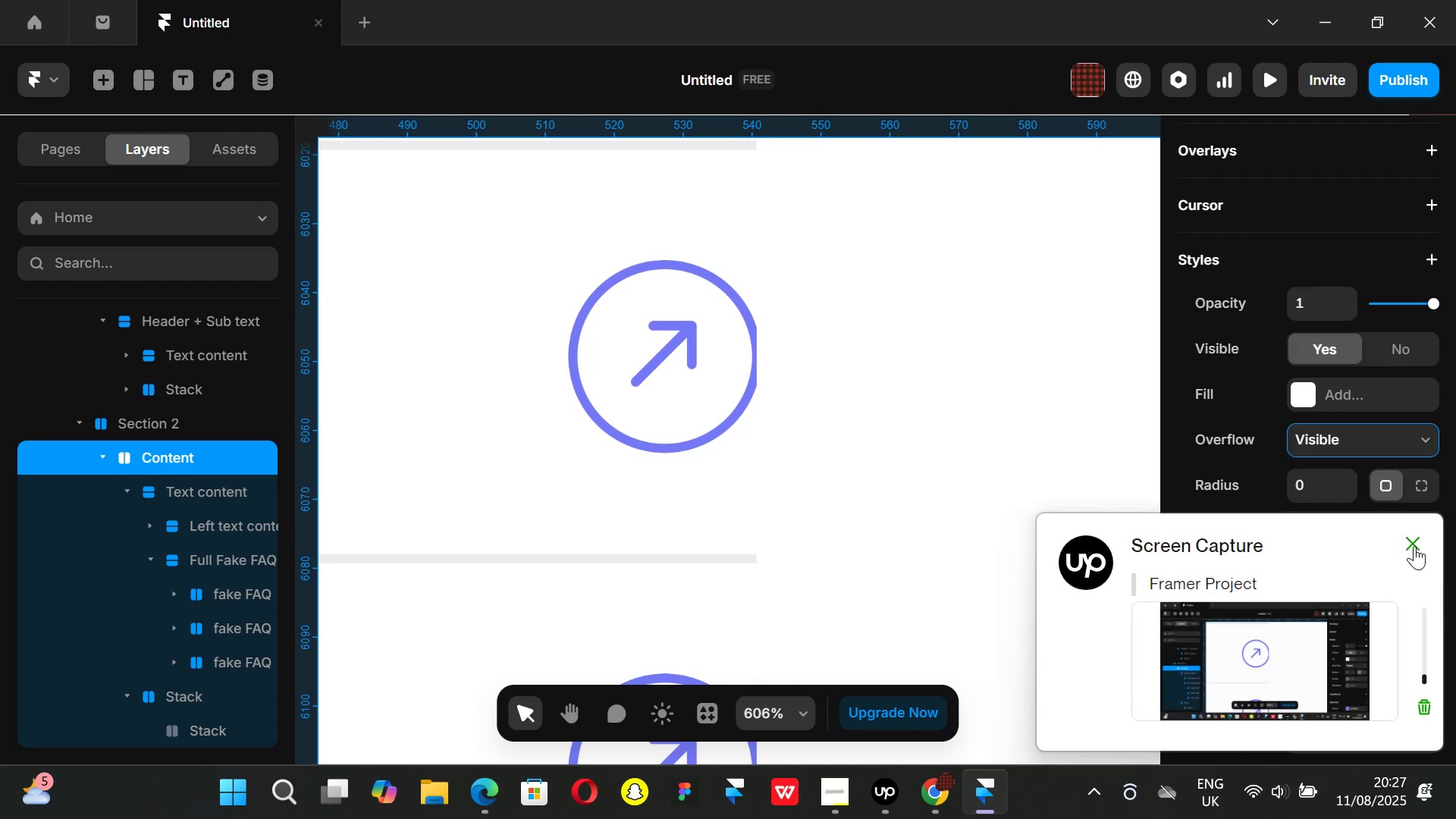 
left_click([1412, 541])
 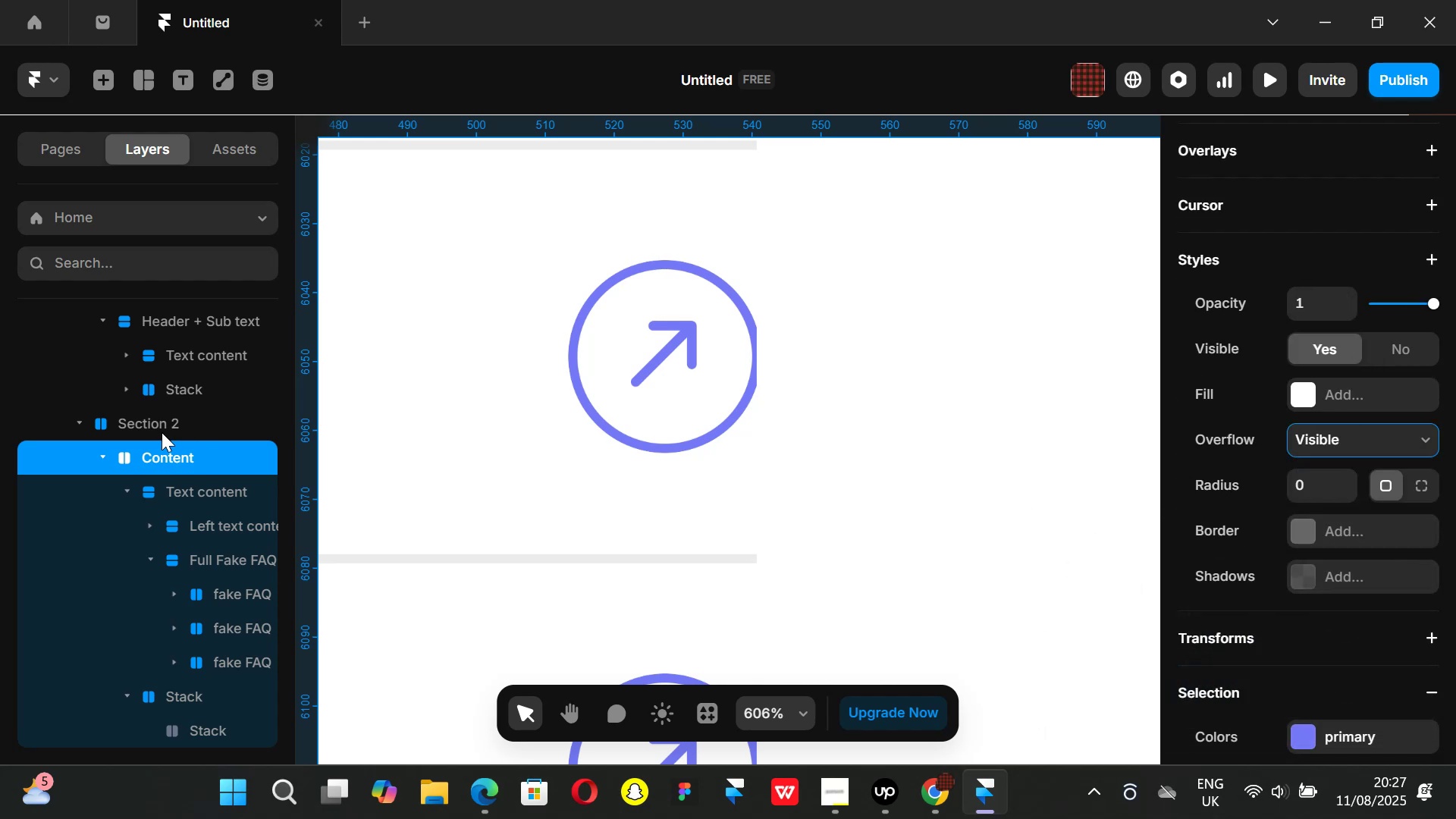 
left_click([154, 421])
 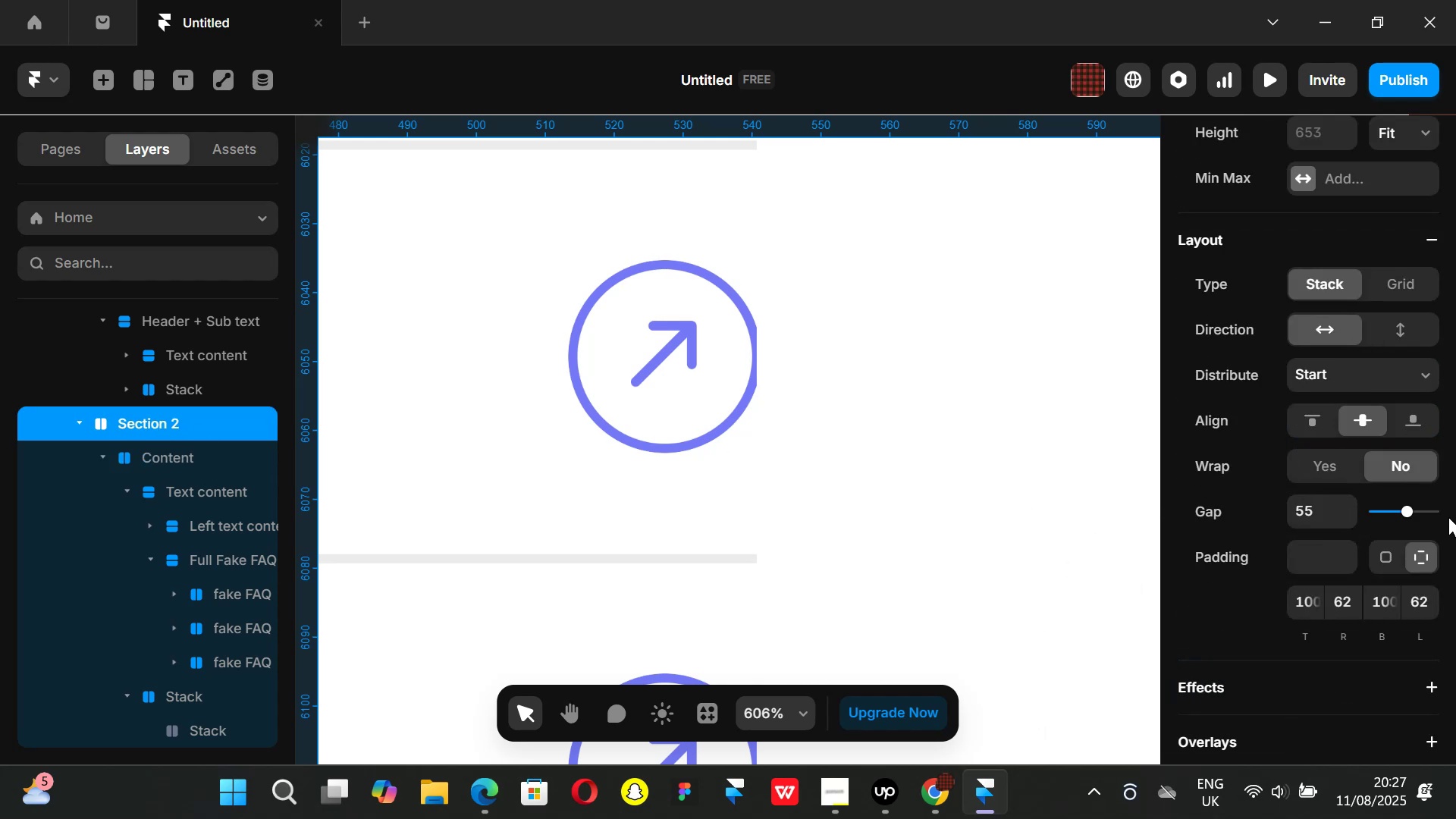 
scroll: coordinate [1332, 508], scroll_direction: down, amount: 3.0
 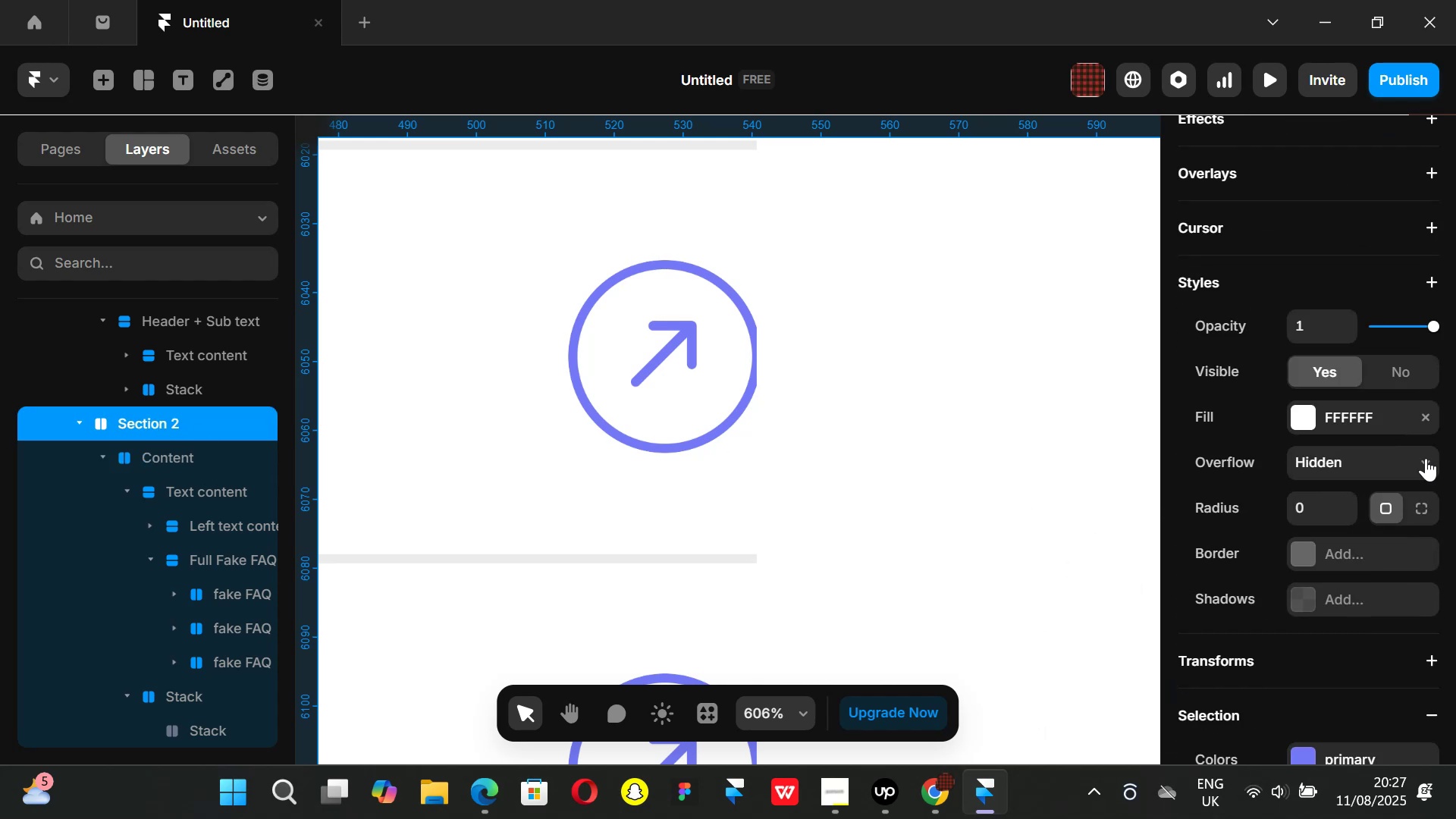 
left_click([1423, 454])
 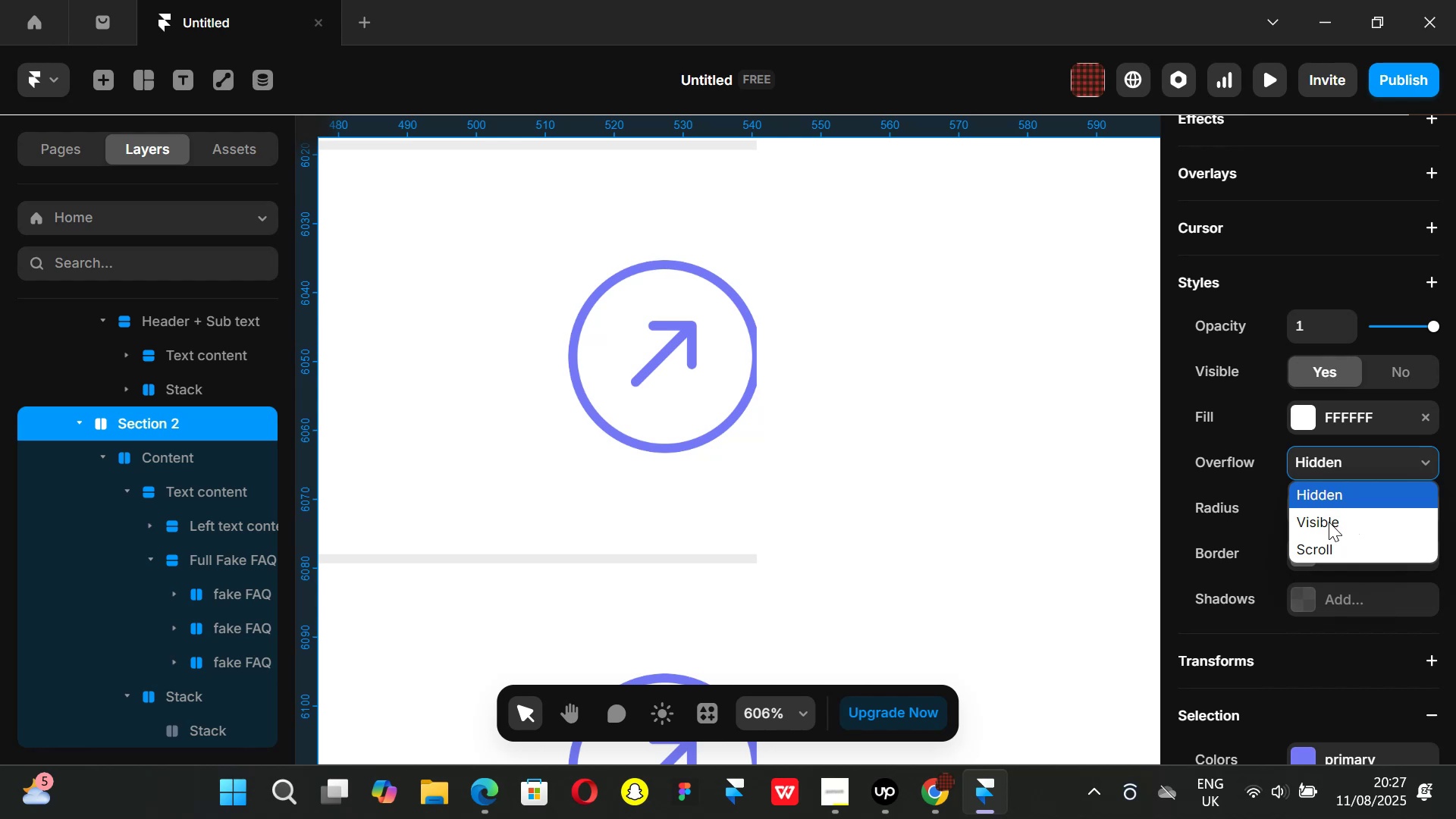 
left_click([1329, 522])
 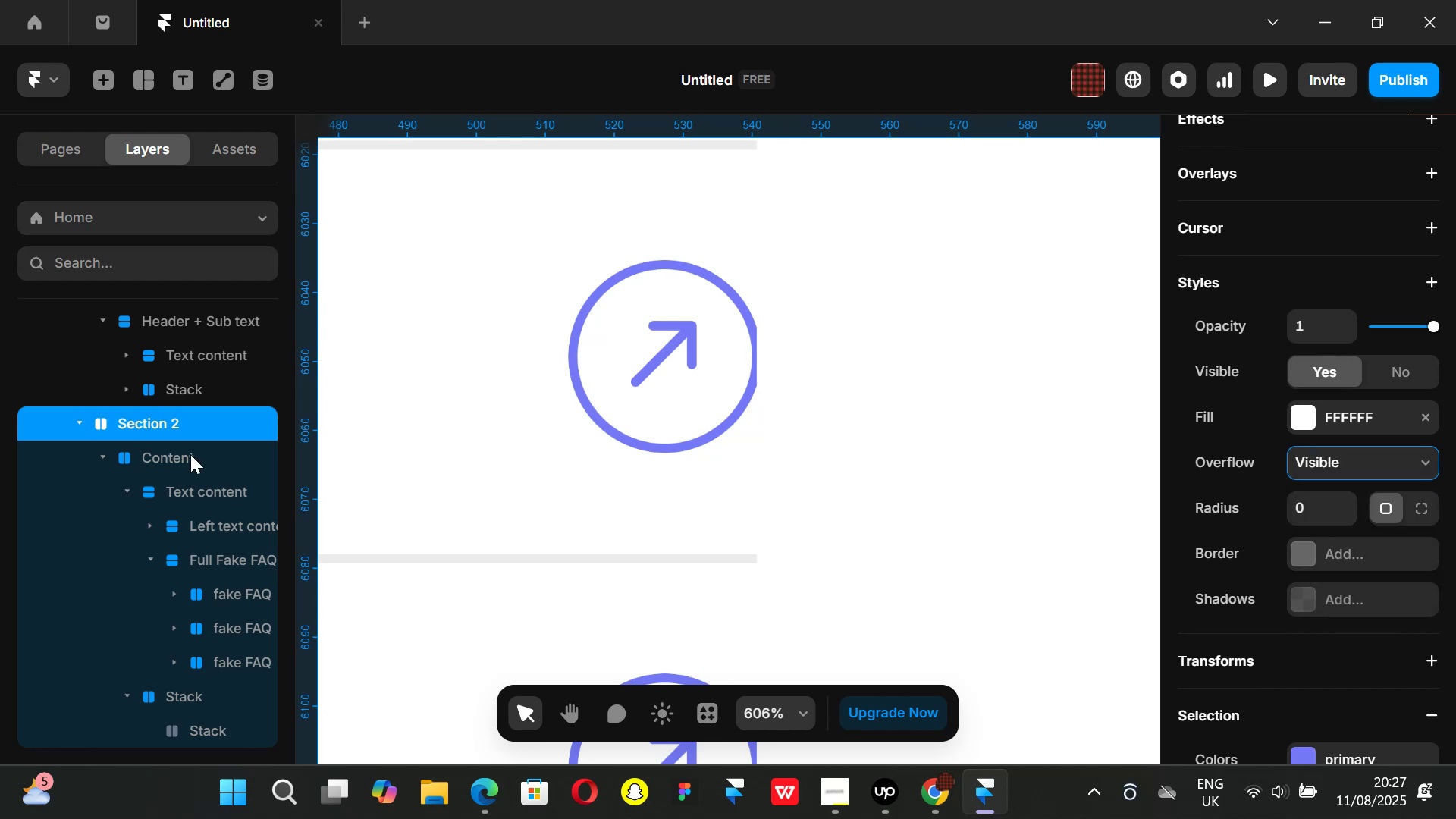 
left_click([171, 459])
 